 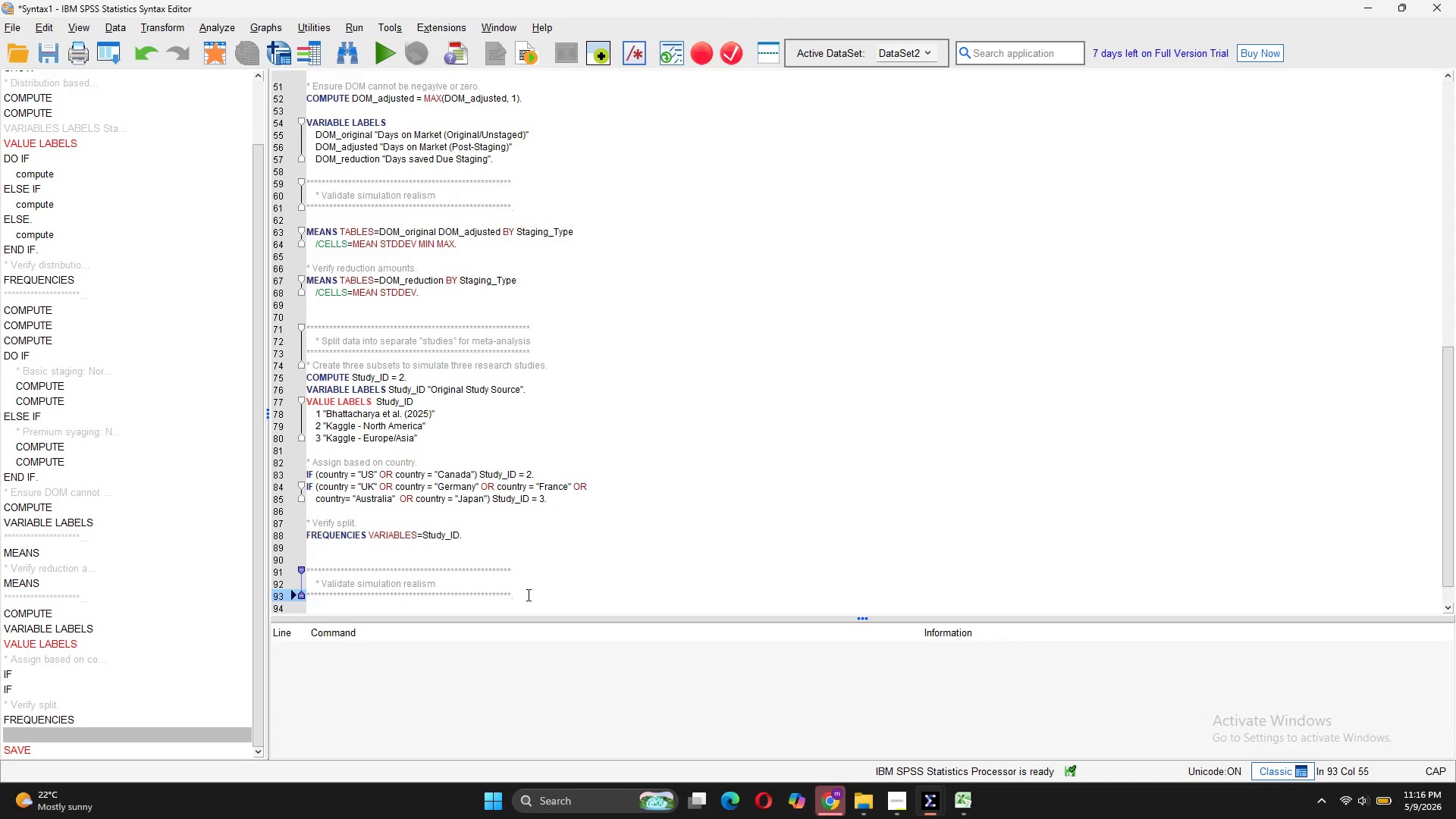 
key(Enter)
 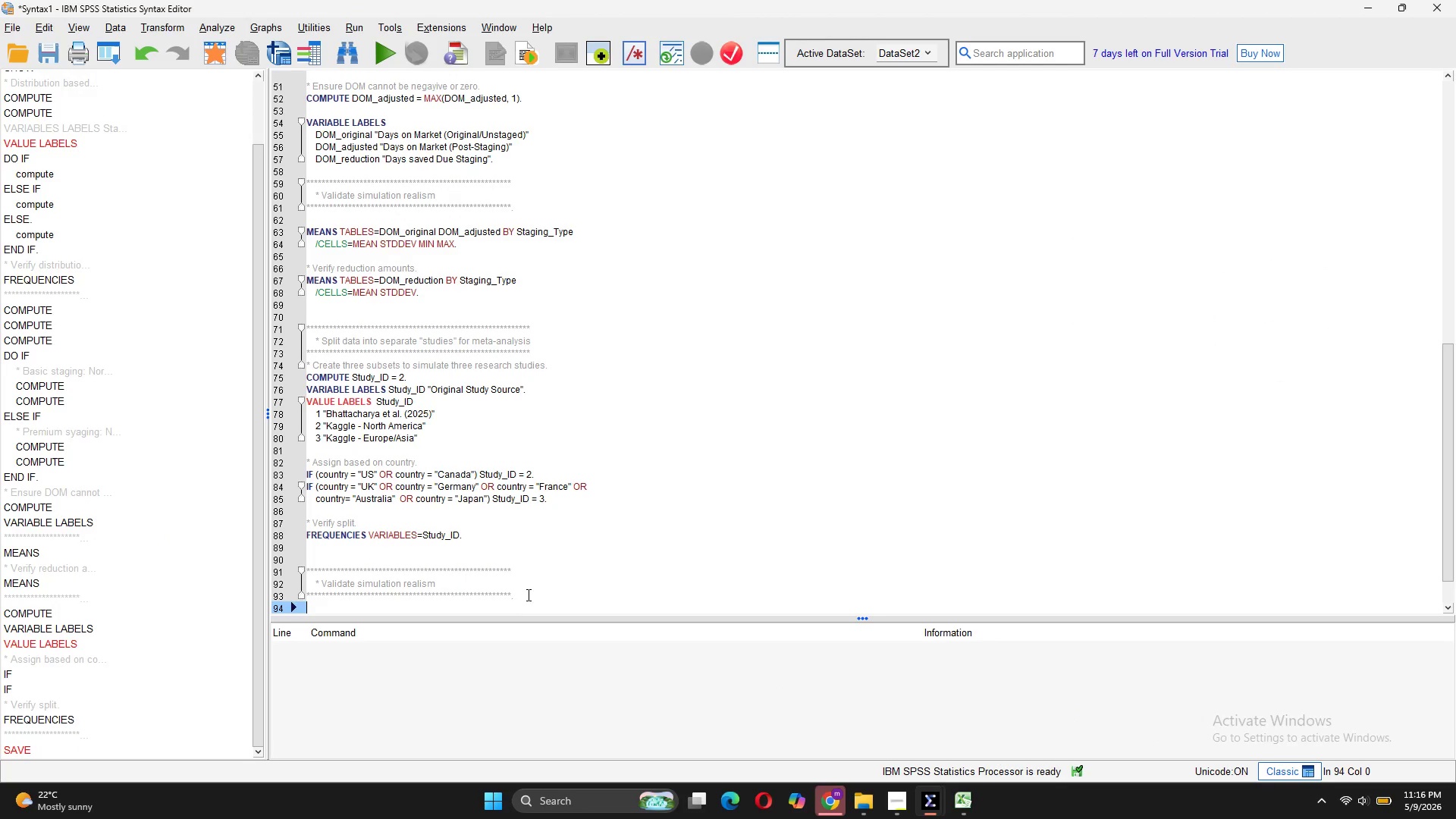 
left_click_drag(start_coordinate=[447, 580], to_coordinate=[322, 583])
 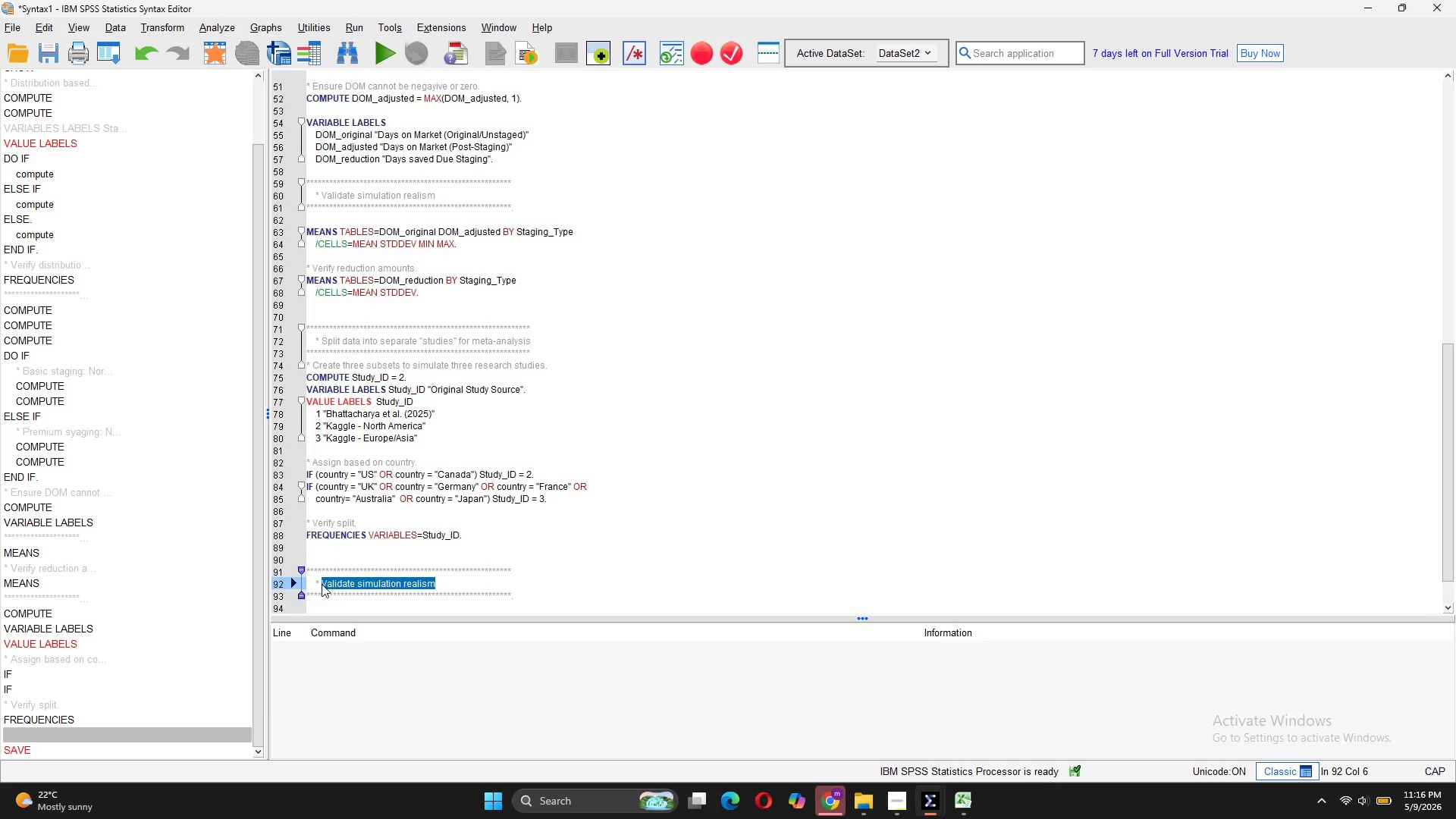 
type(Run ANOVA for overall staging effect)
 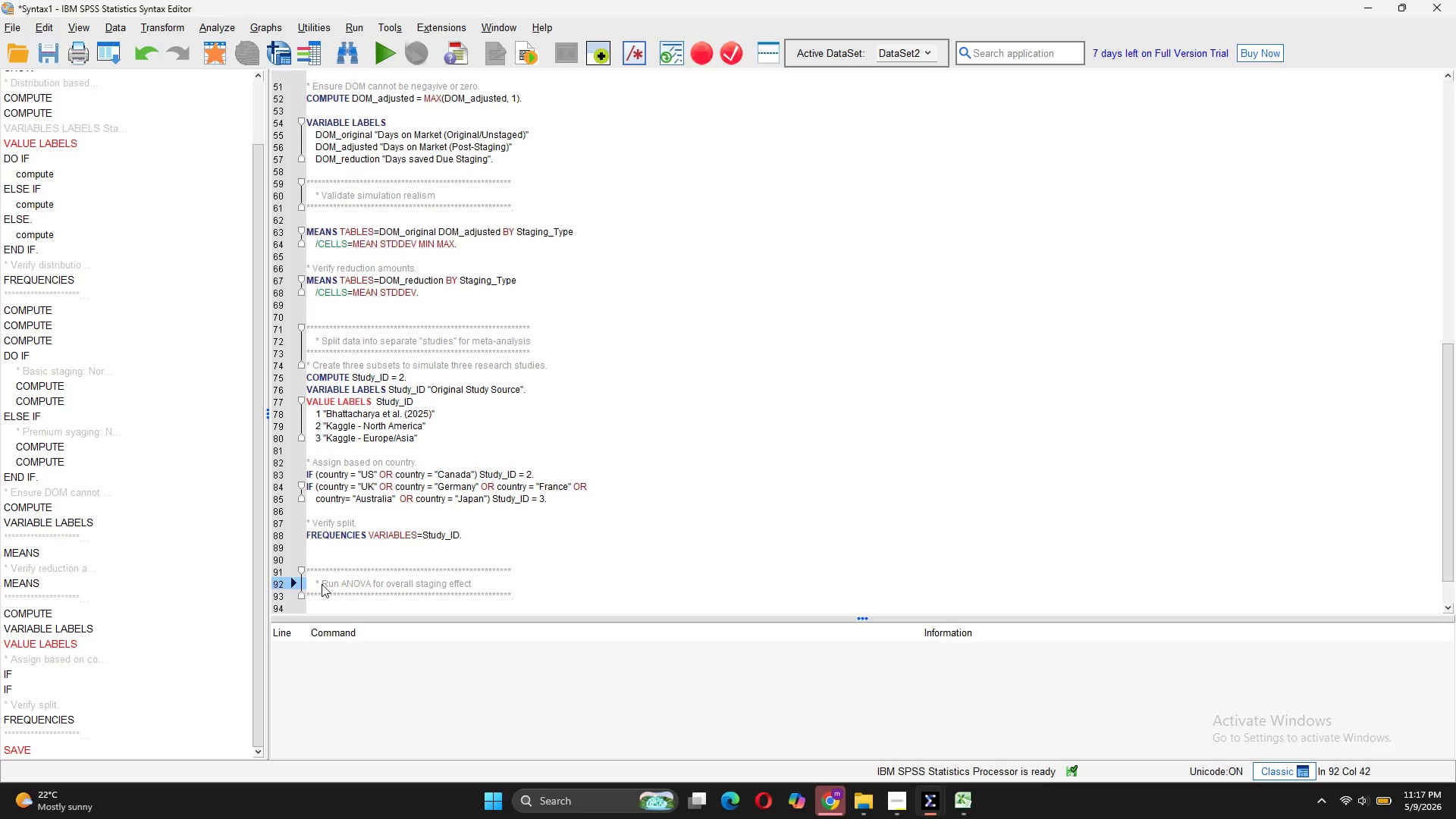 
wait(6.33)
 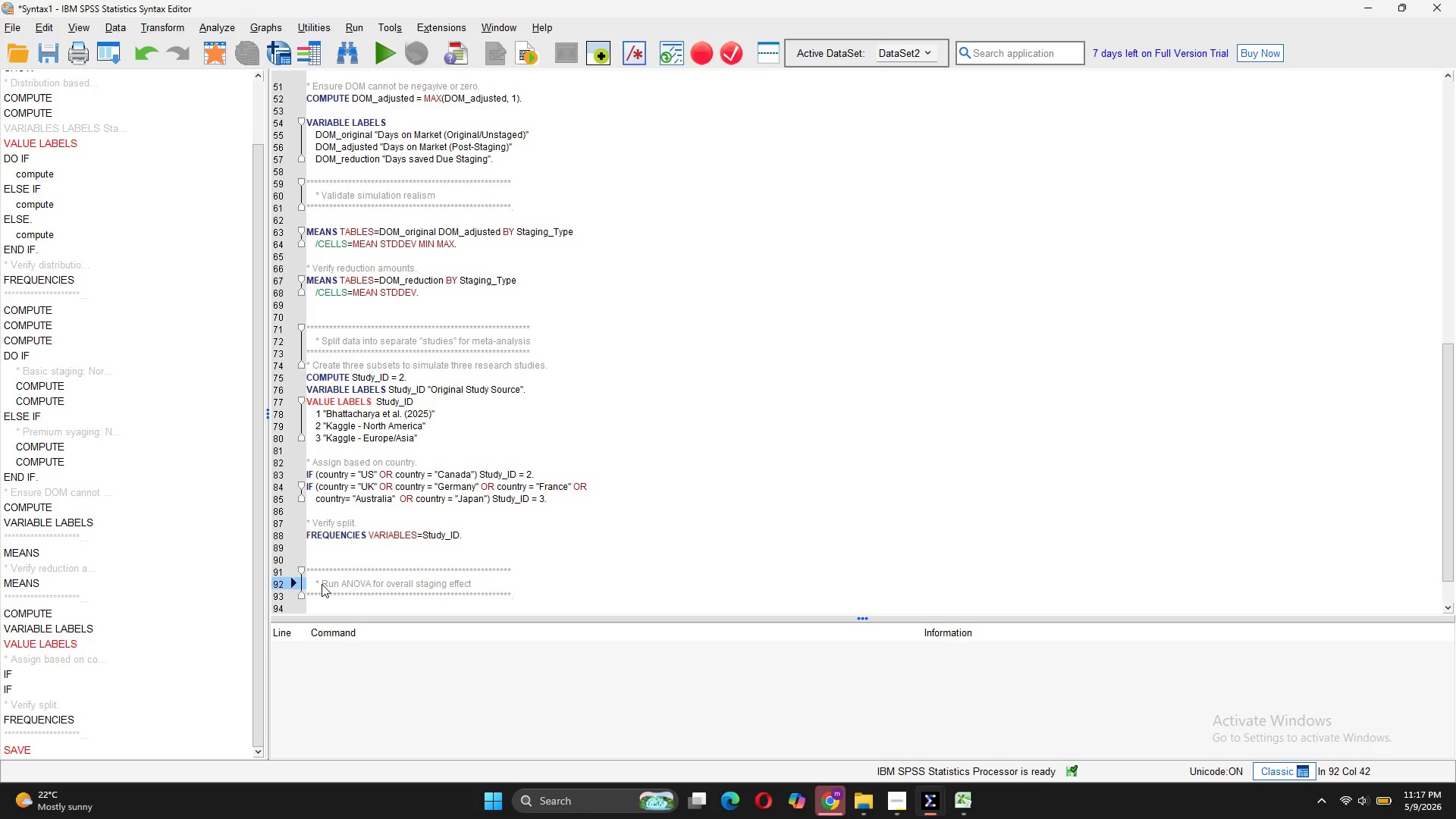 
left_click([529, 592])
 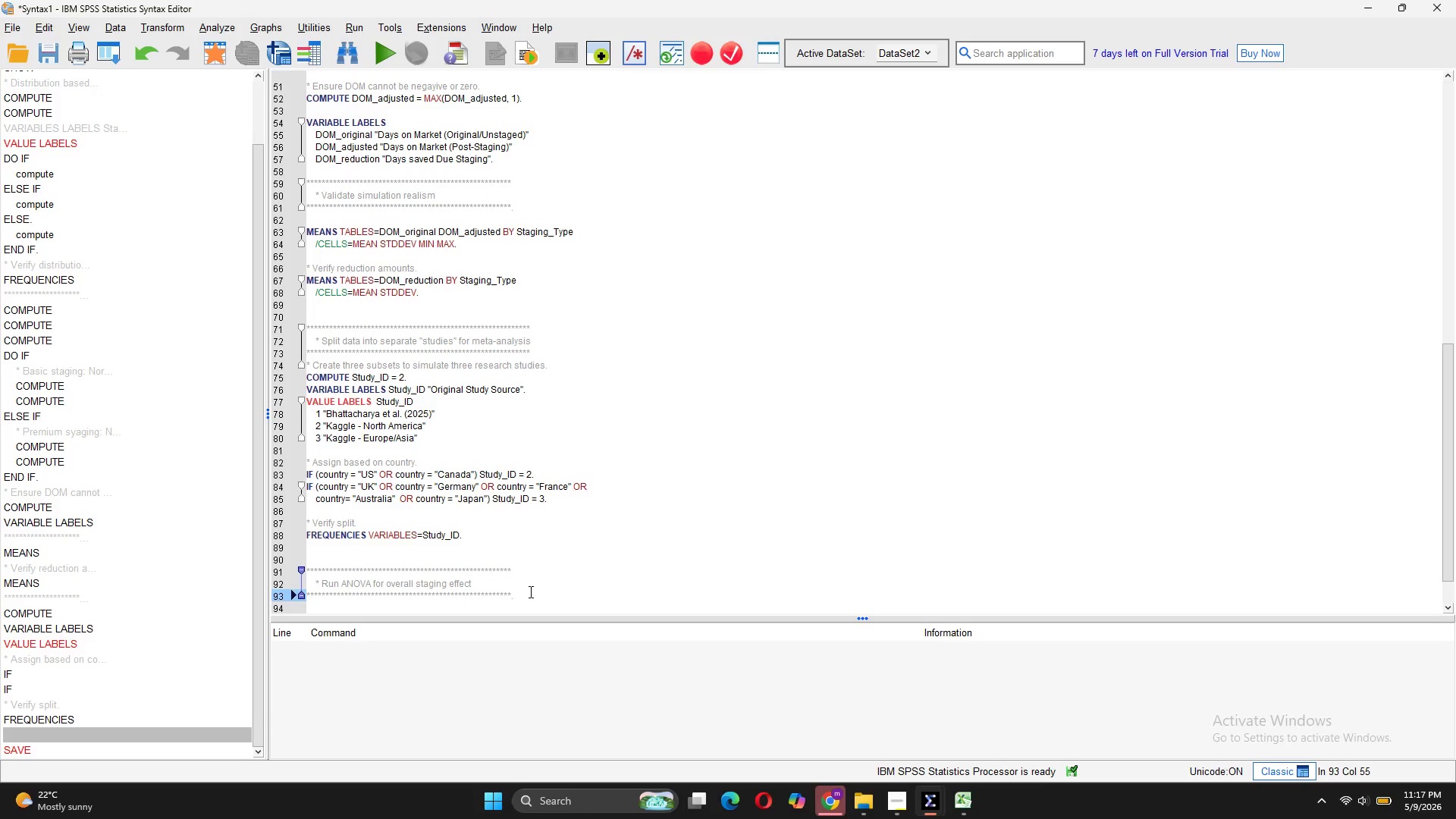 
key(Enter)
 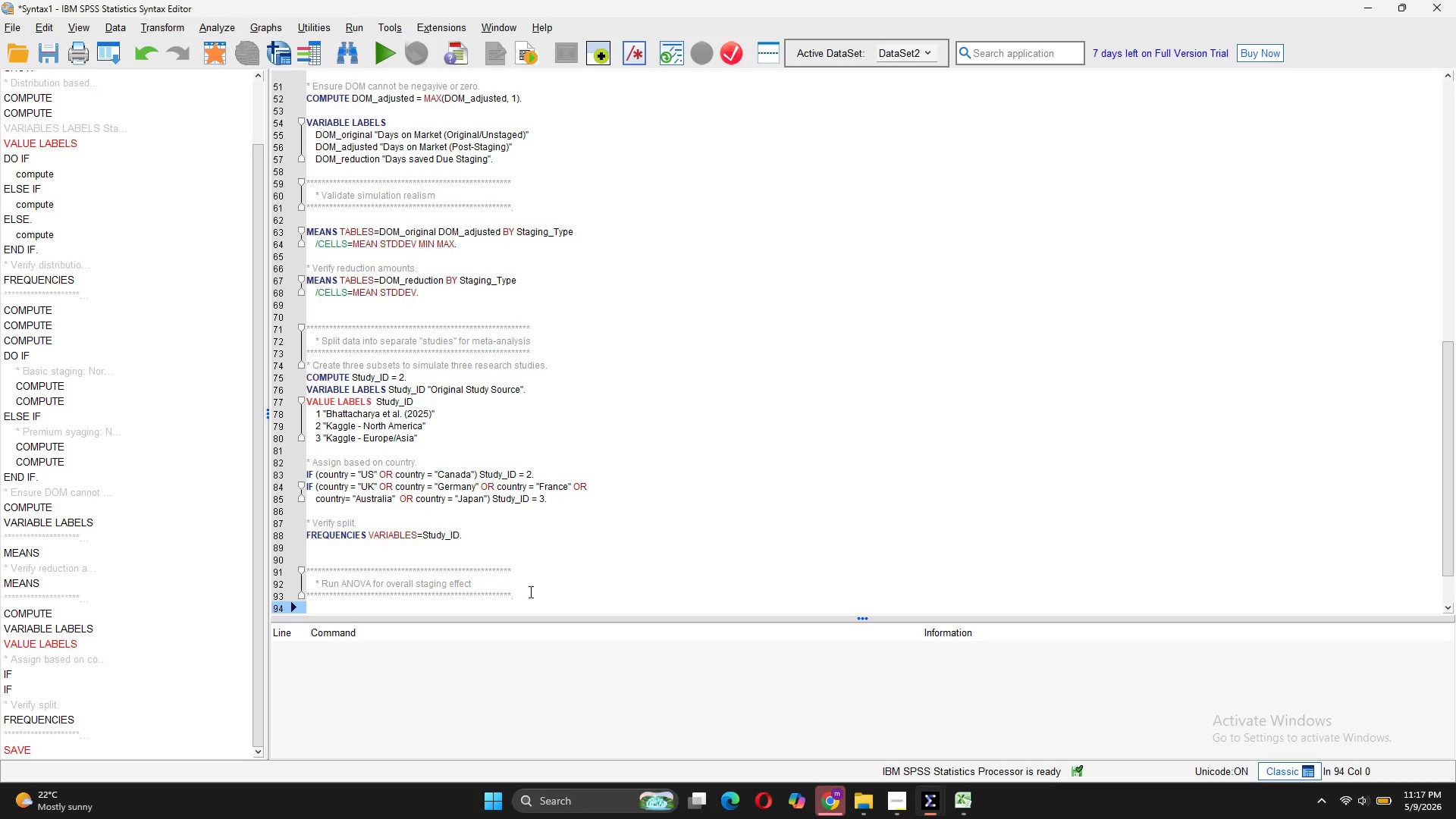 
type(ONEWAY DOO)
key(Backspace)
type(M_adjusted BY s)
key(Backspace)
type(S)
key(Tab)
key(Backspace)
key(Backspace)
key(Backspace)
key(Backspace)
 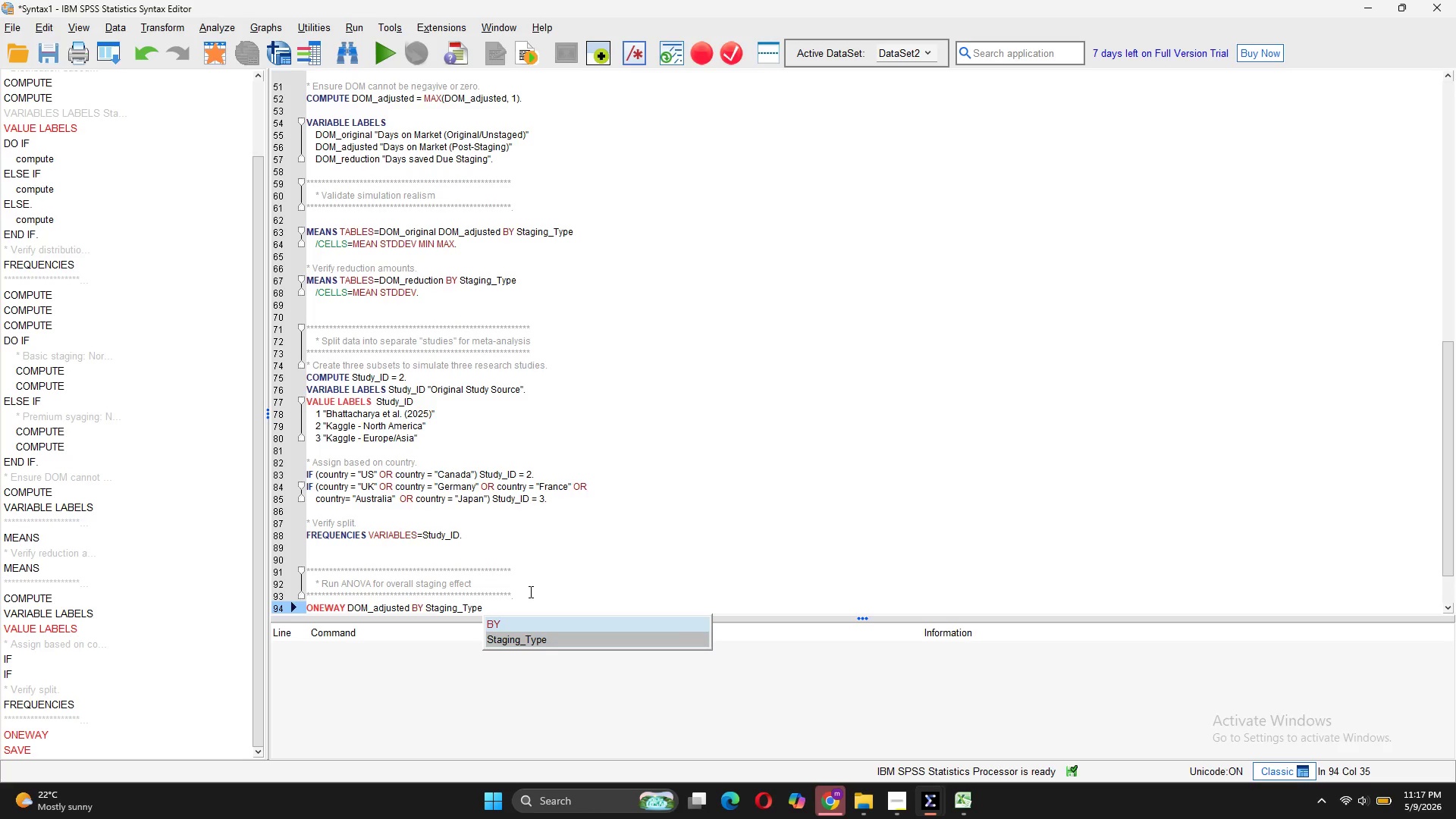 
key(Enter)
 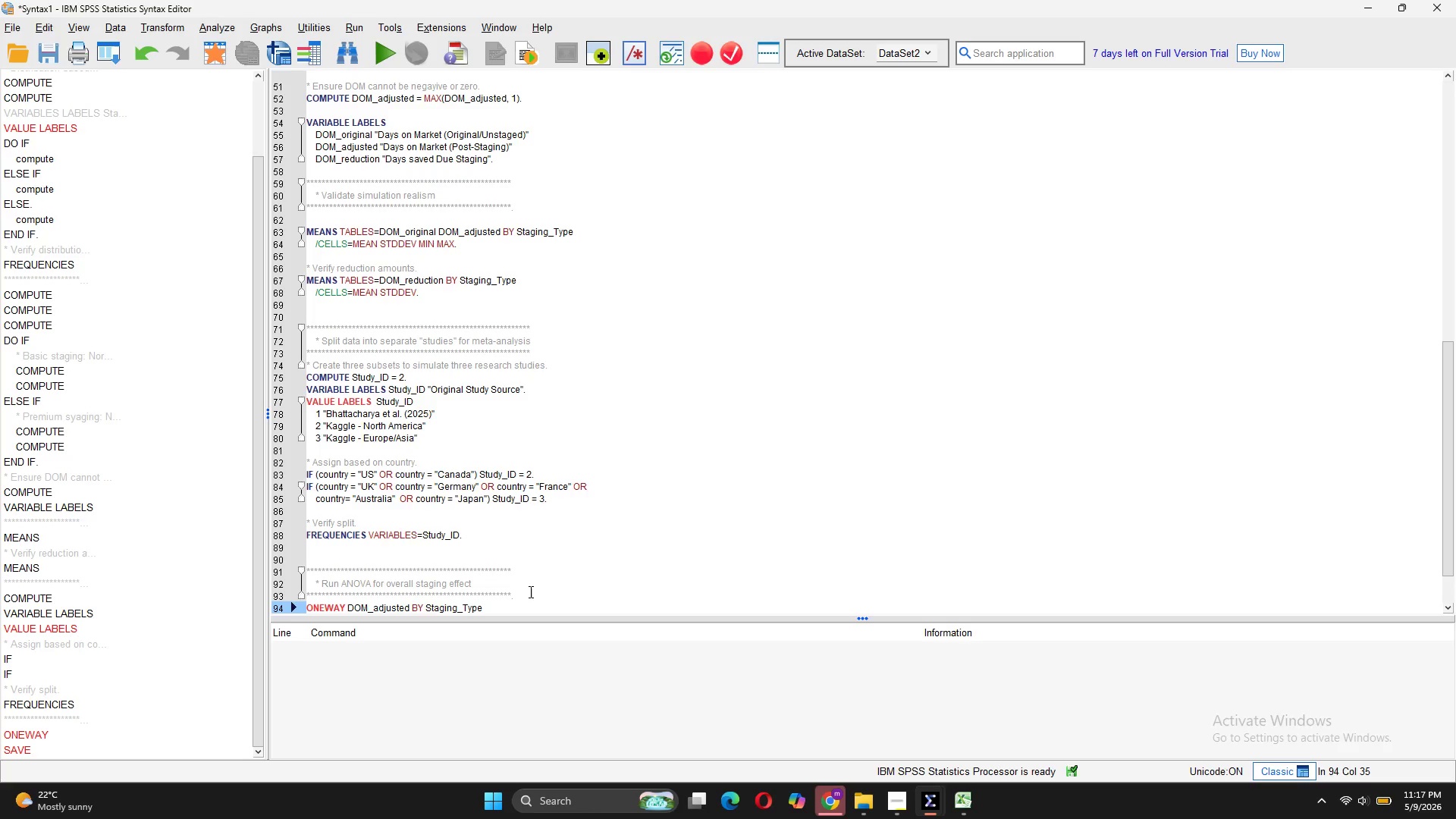 
key(Enter)
 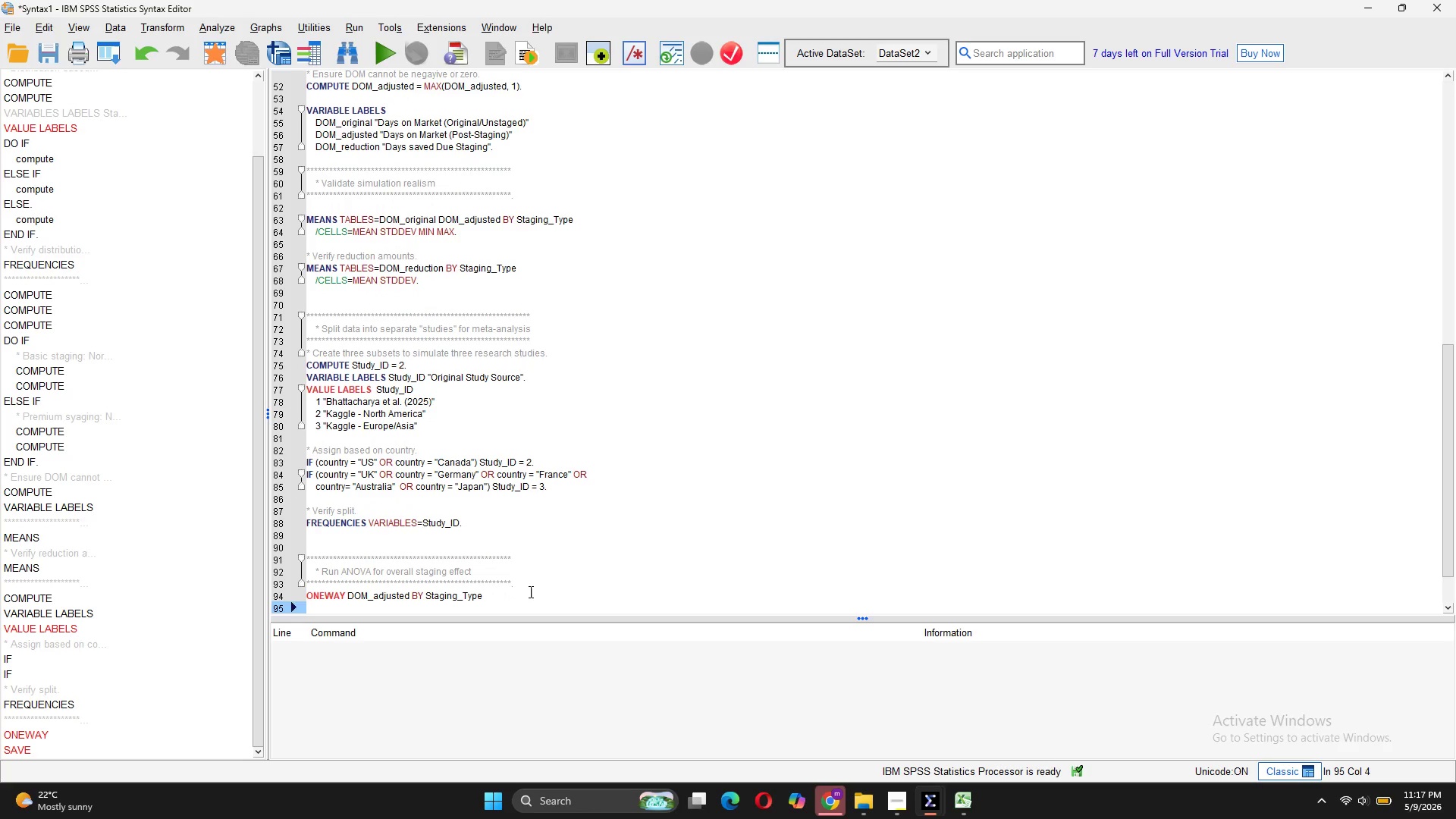 
type(/STATIS)
key(Tab)
key(Backspace)
key(Backspace)
key(Backspace)
type(DESCRIPTIVES HOMOGENIETY BROWNFORSYTHE)
 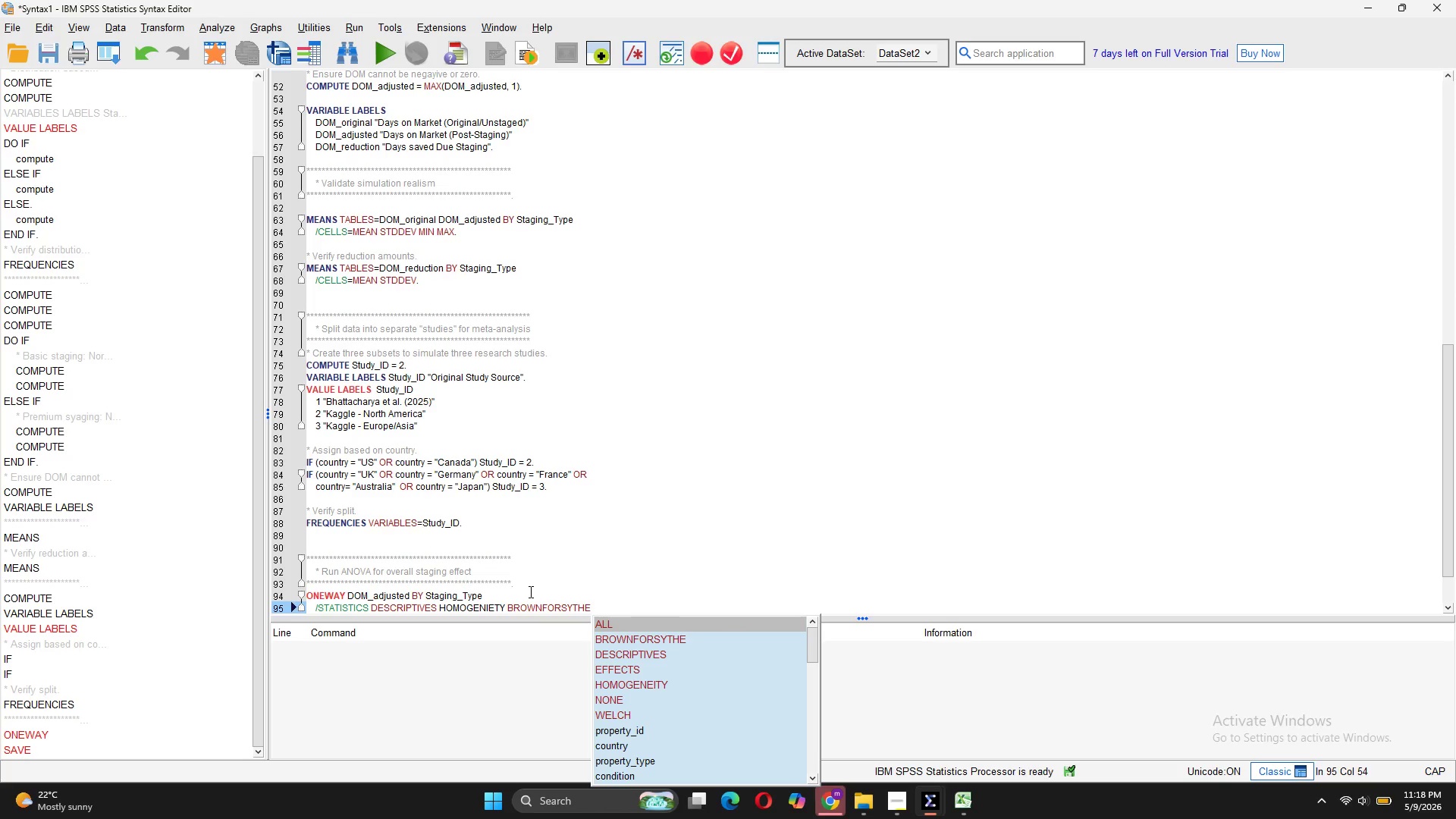 
type( WELCH)
 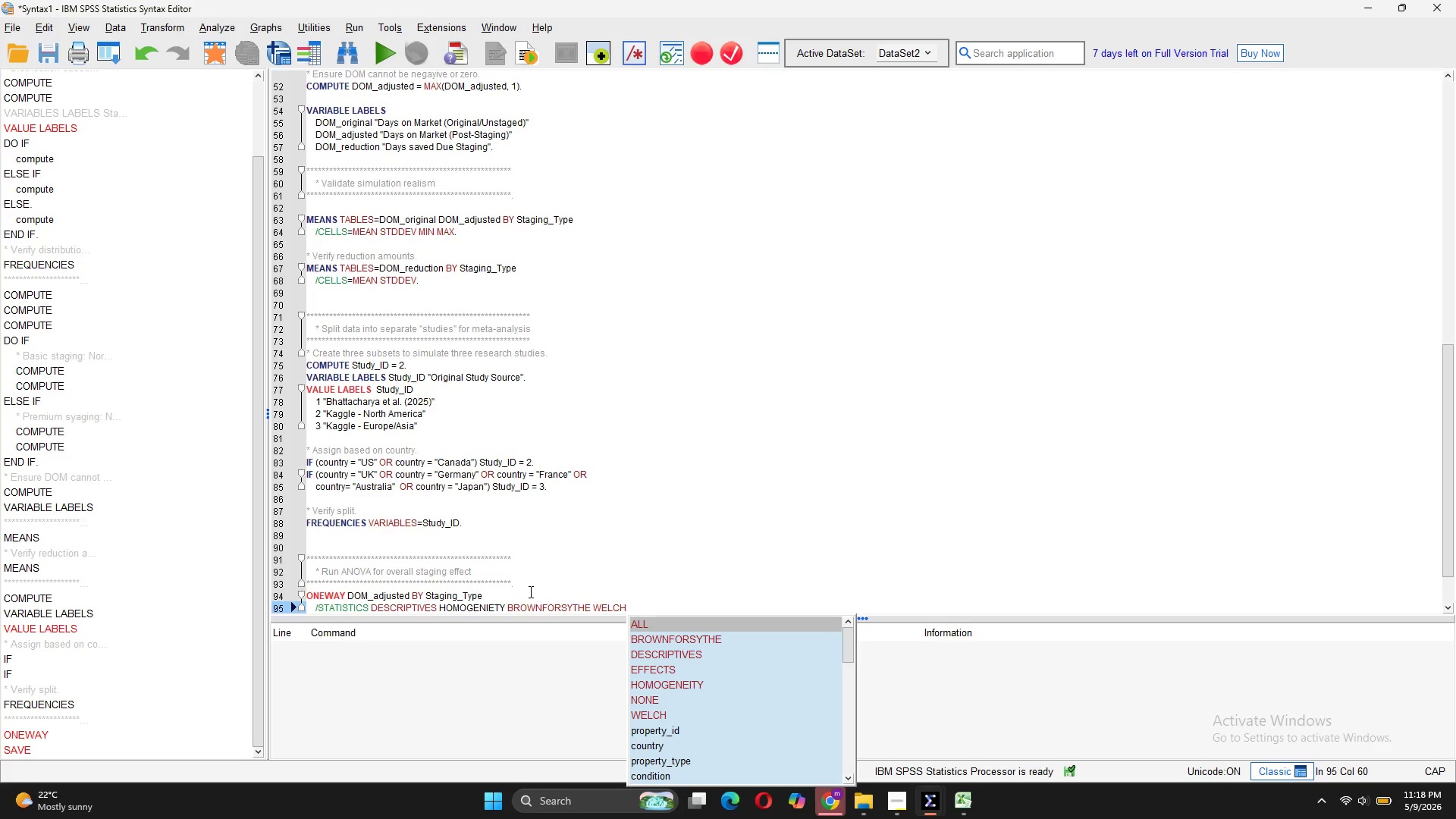 
key(Enter)
 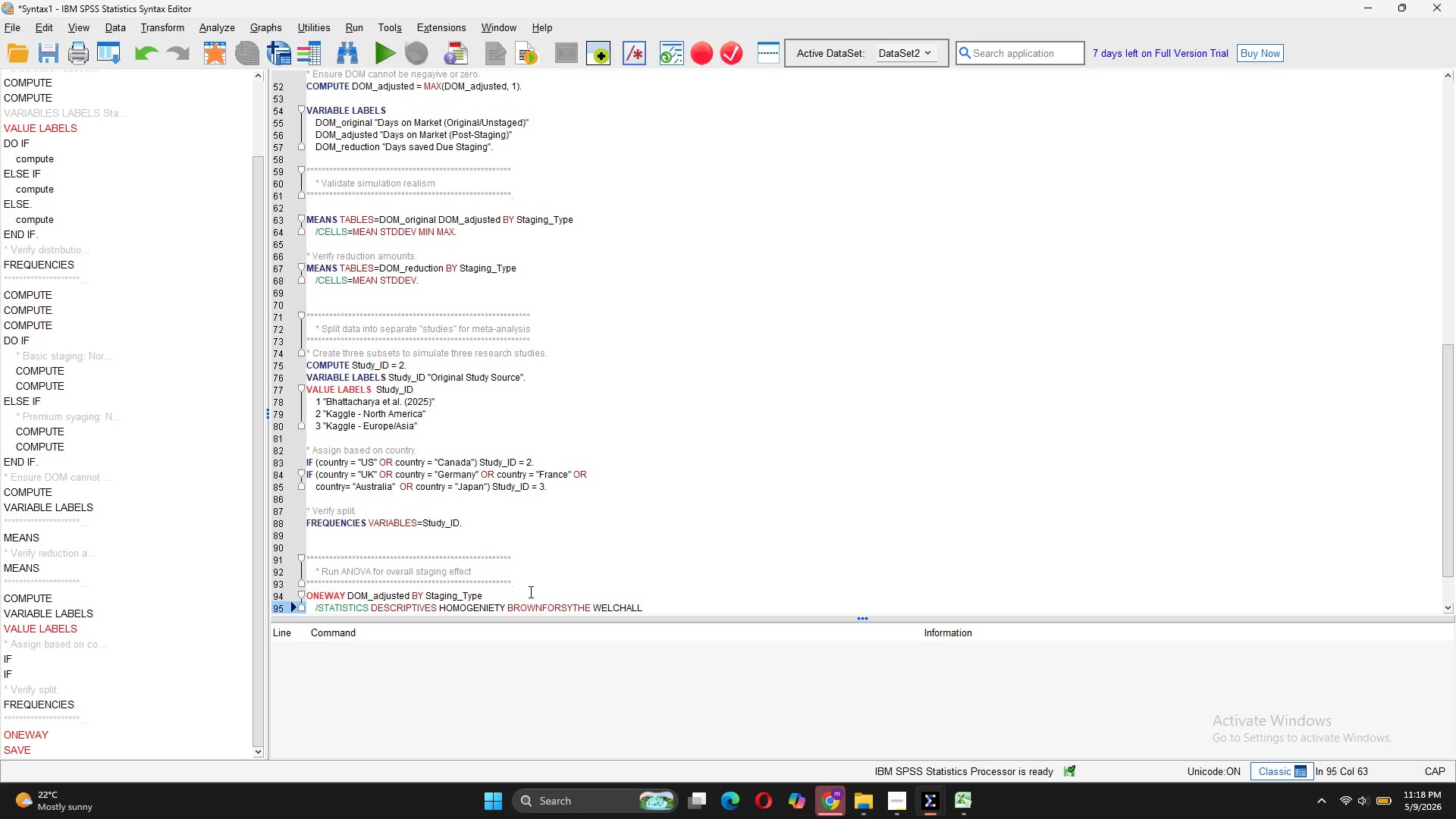 
key(Backspace)
 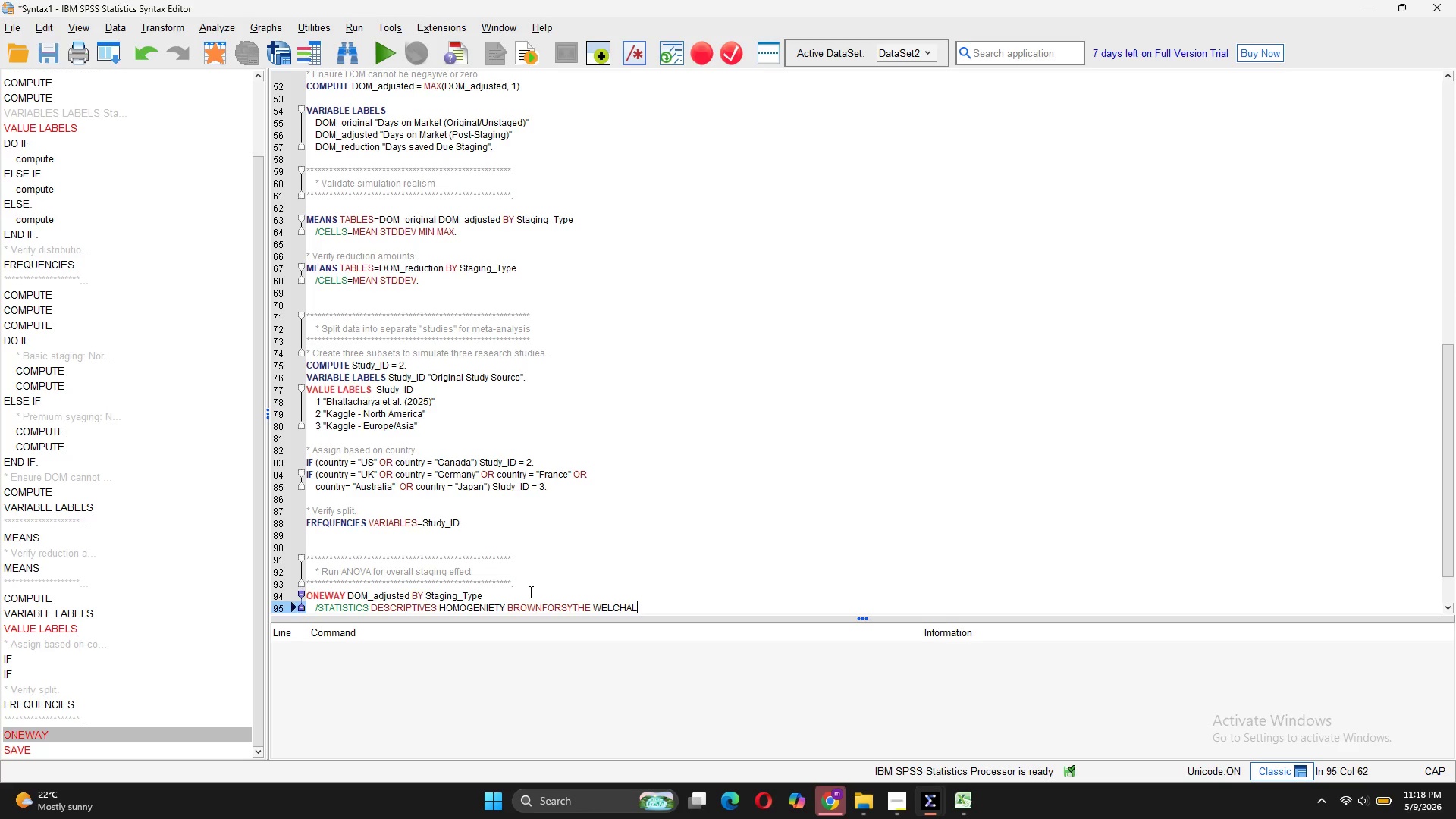 
key(Backspace)
 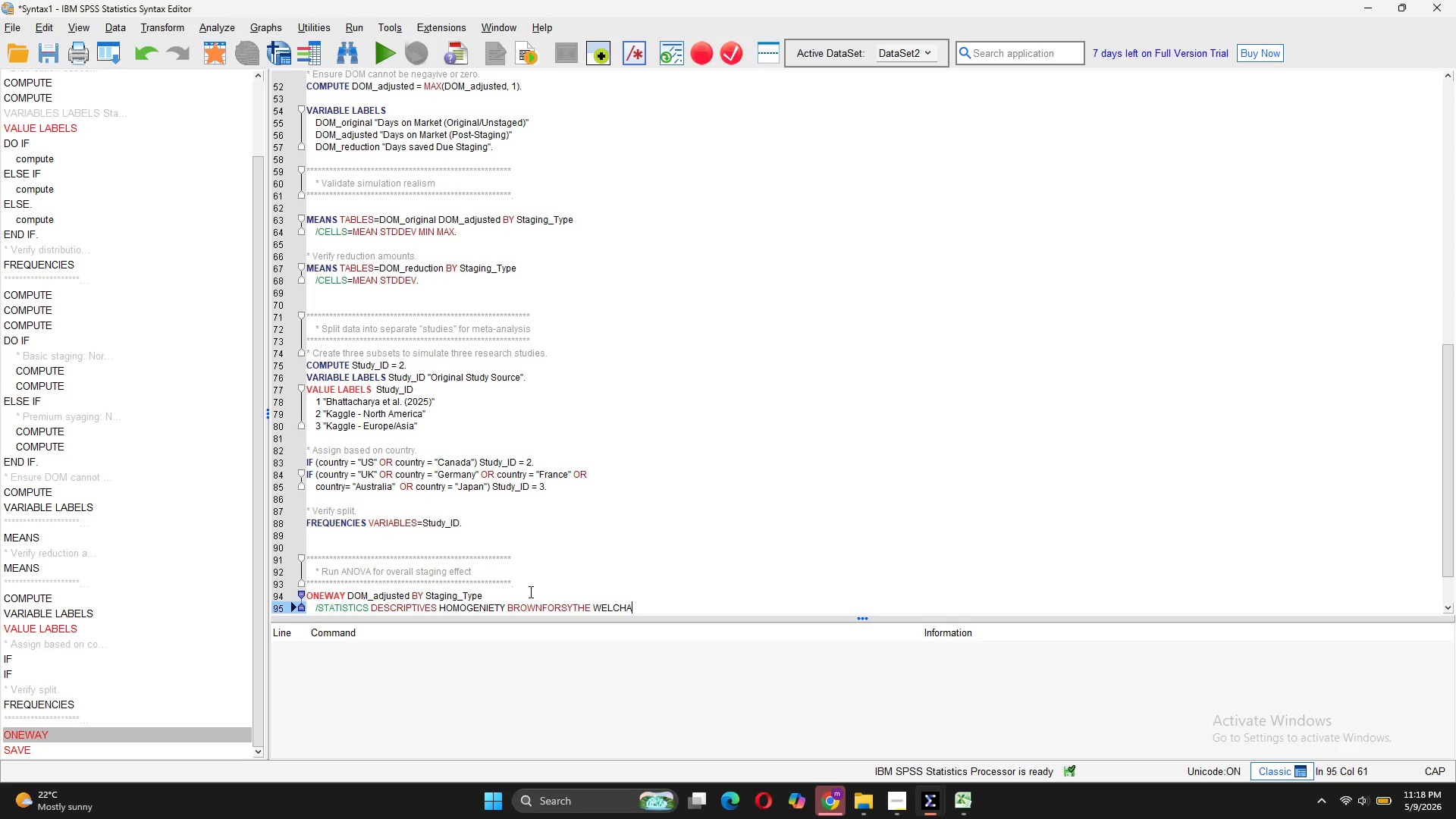 
key(Backspace)
 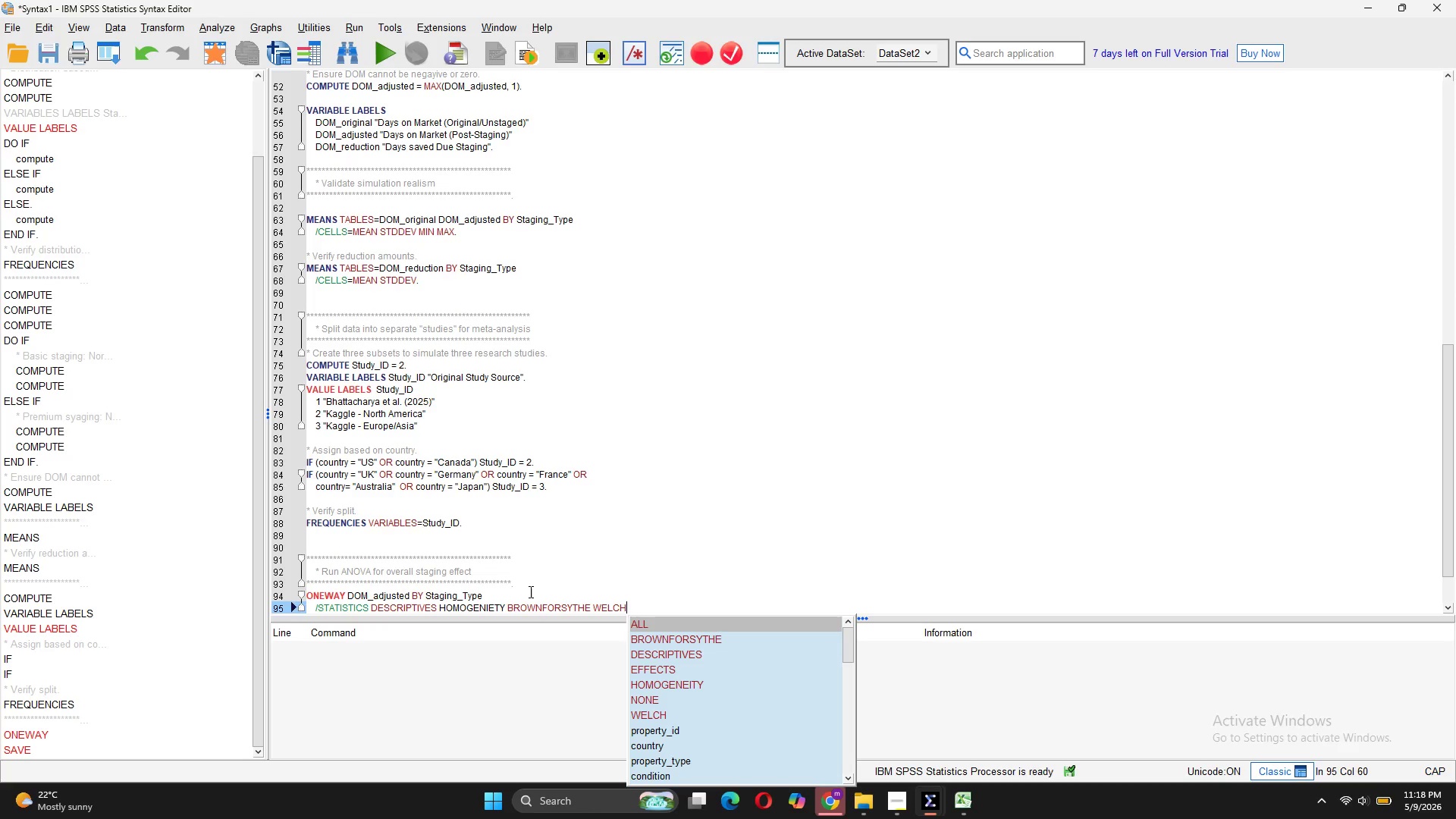 
key(ArrowRight)
 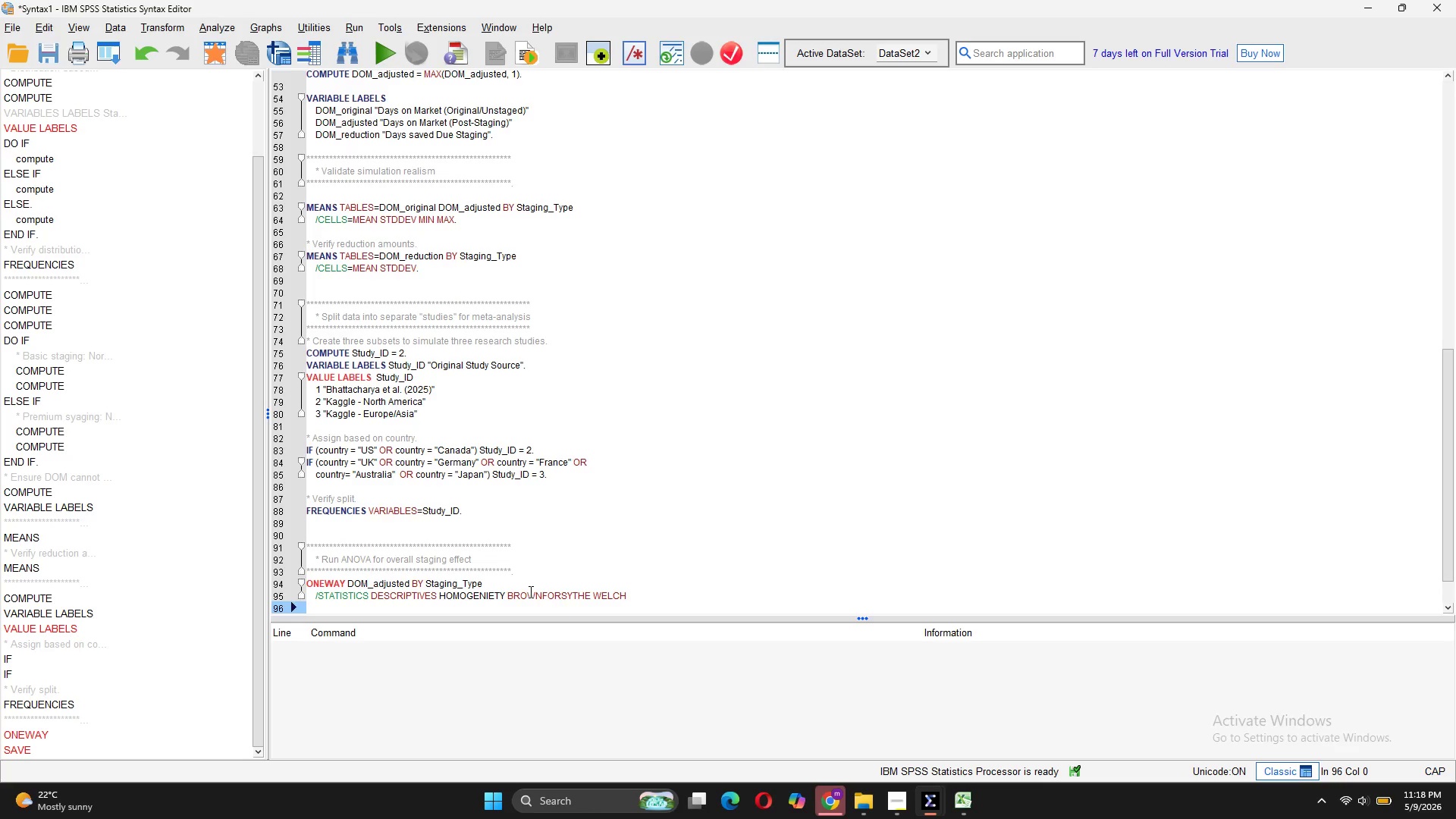 
key(Tab)
type(/PLOT MEANS)
 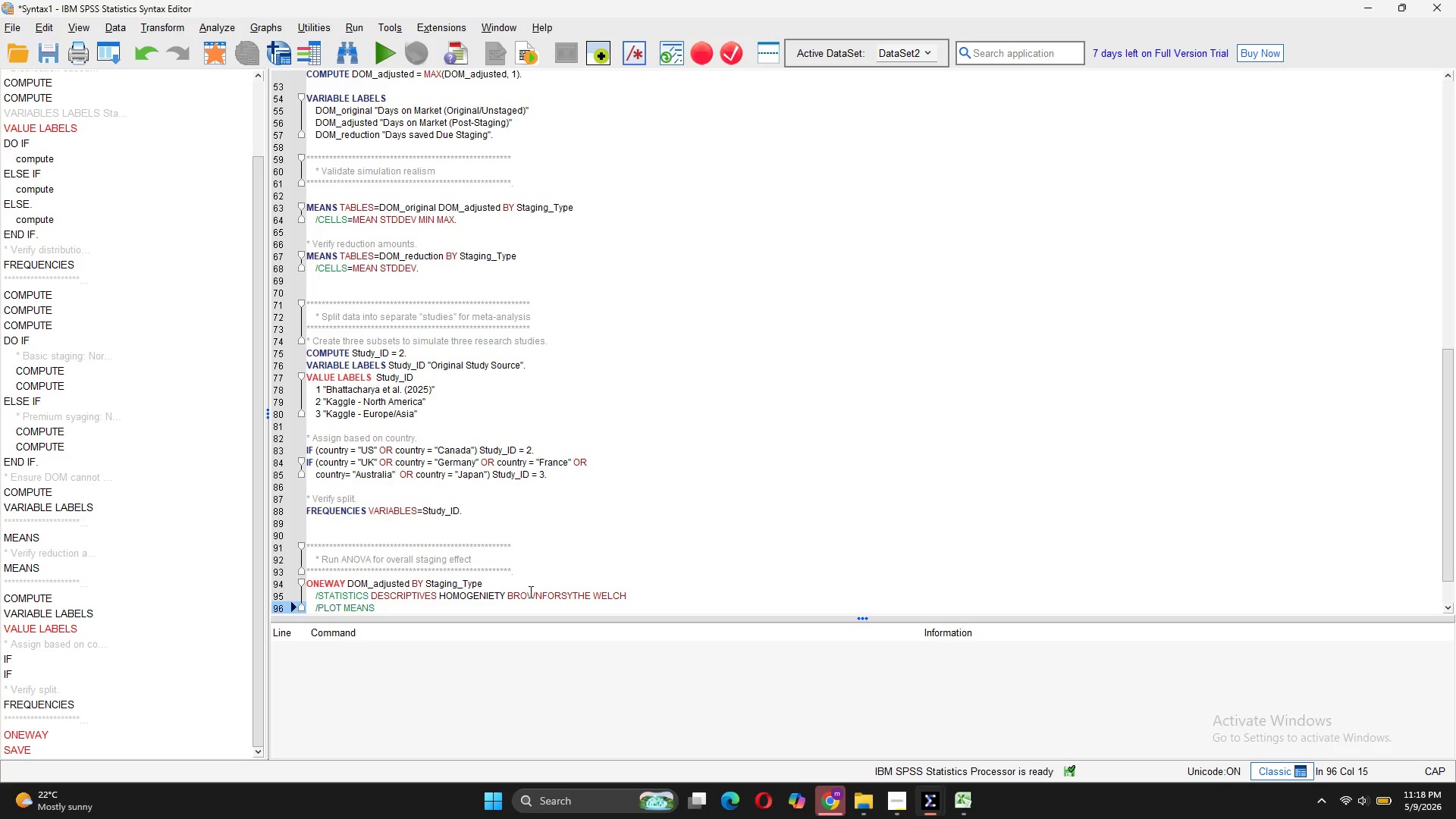 
key(Enter)
 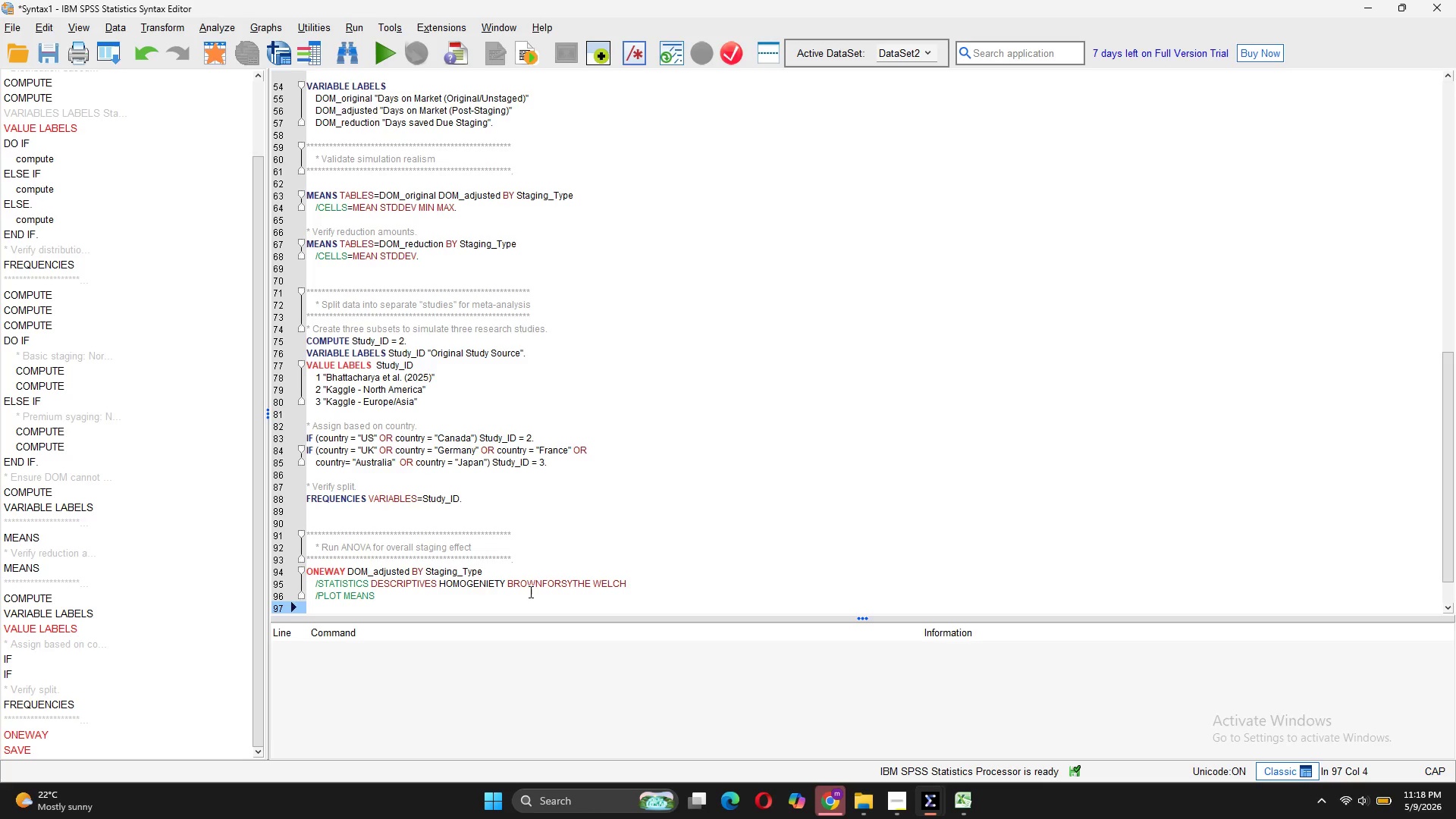 
type(/MISSING ANALYSIS)
 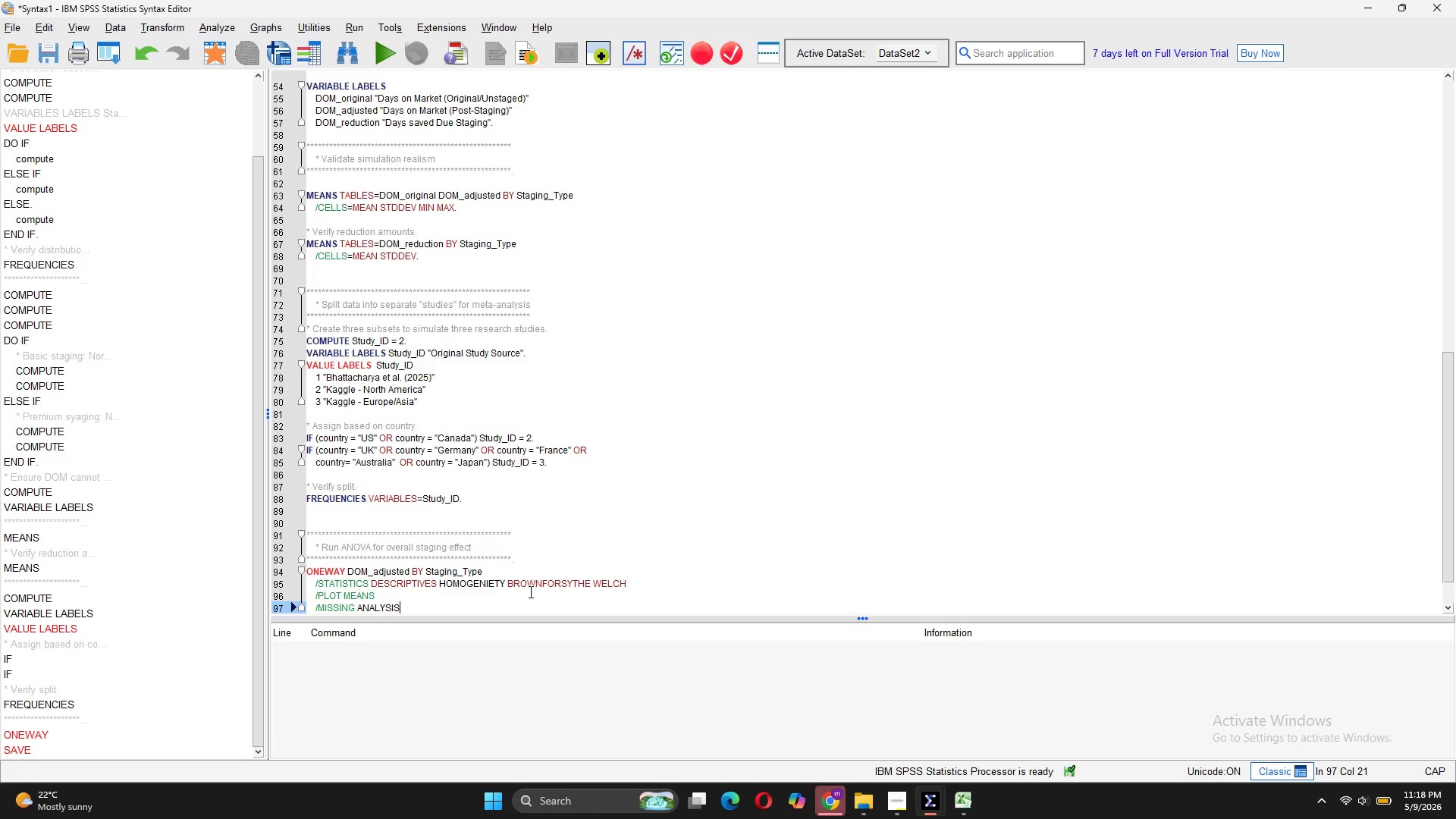 
key(Enter)
 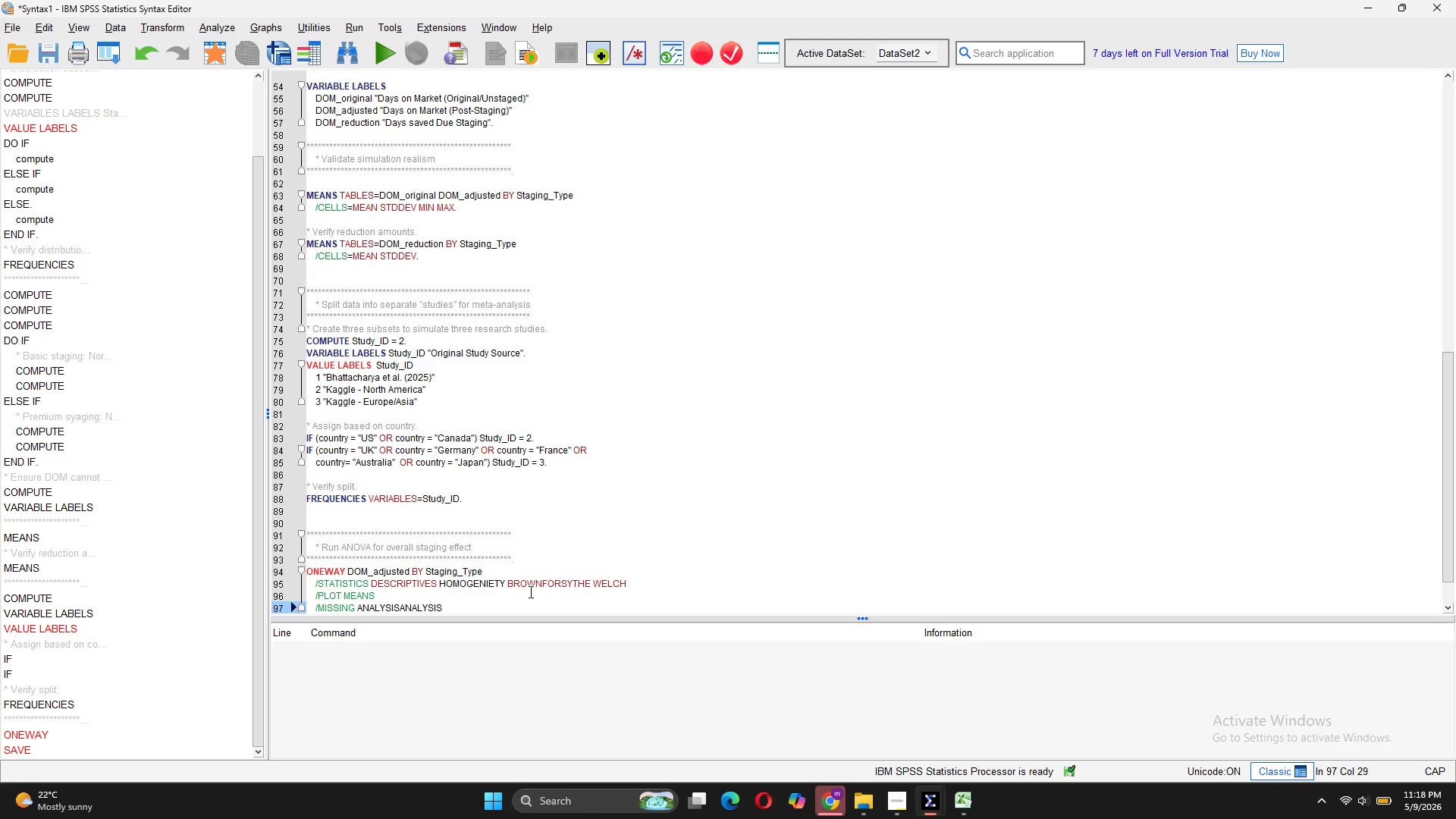 
key(Backspace)
 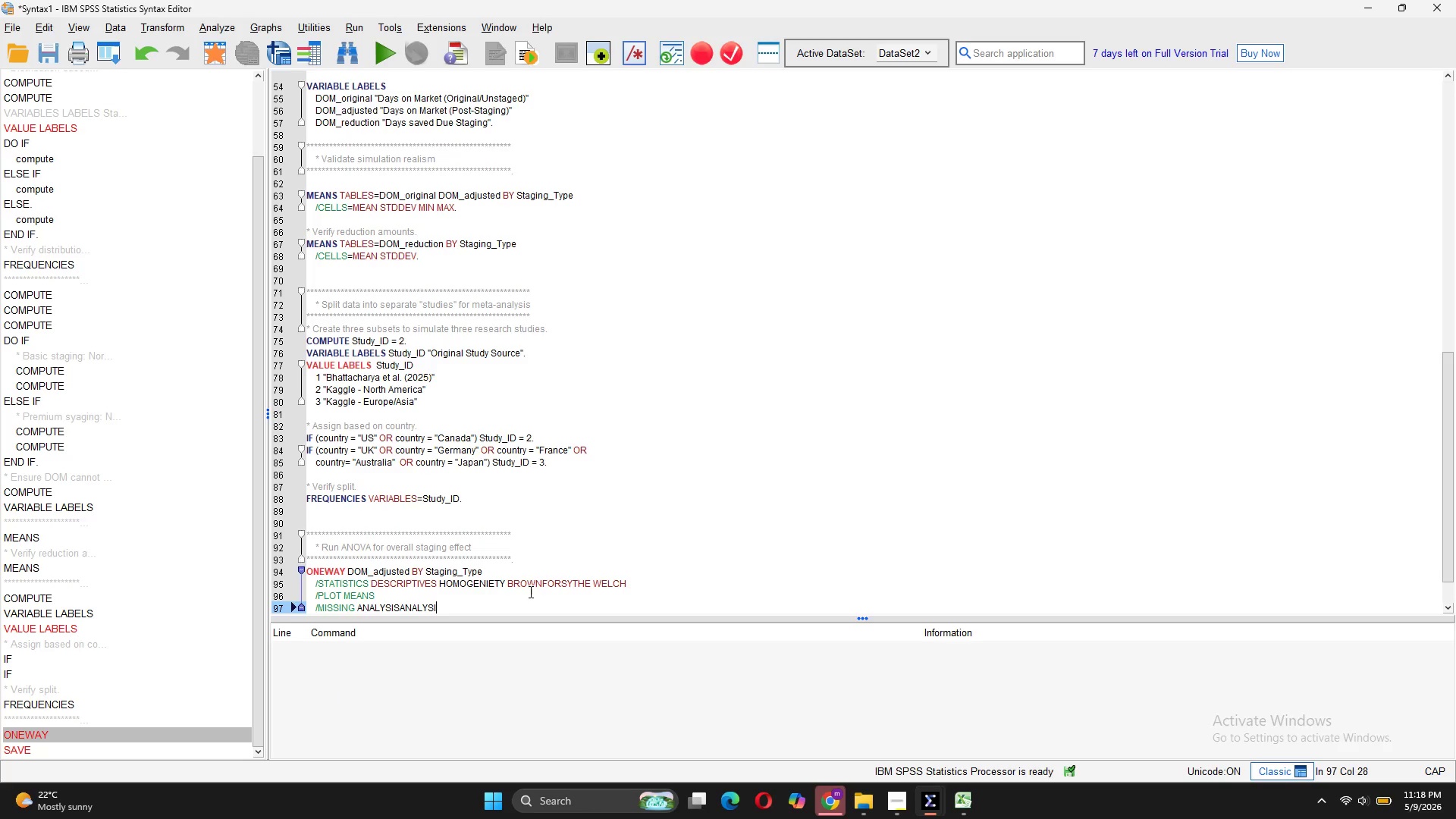 
key(Backspace)
 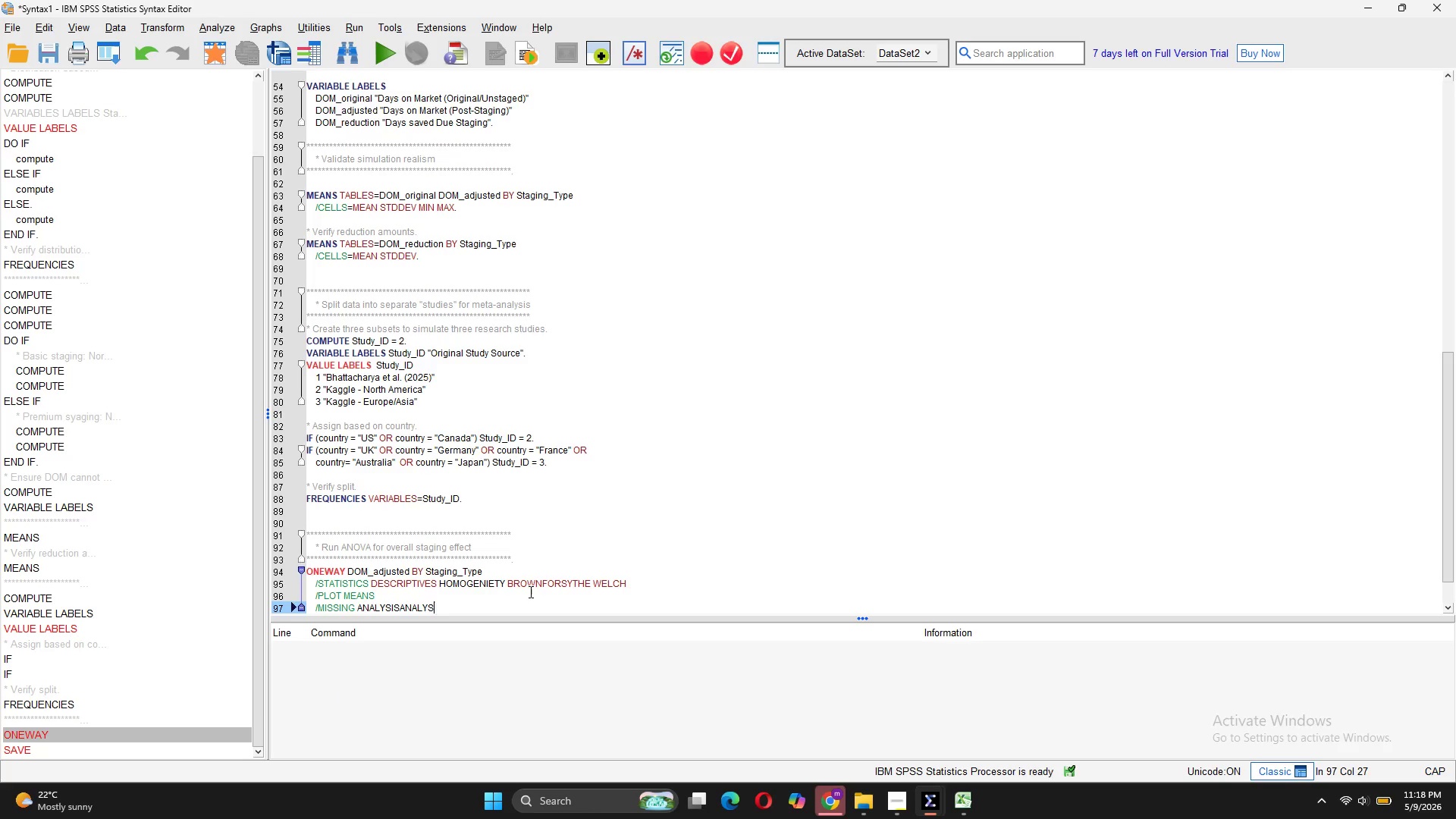 
key(Backspace)
 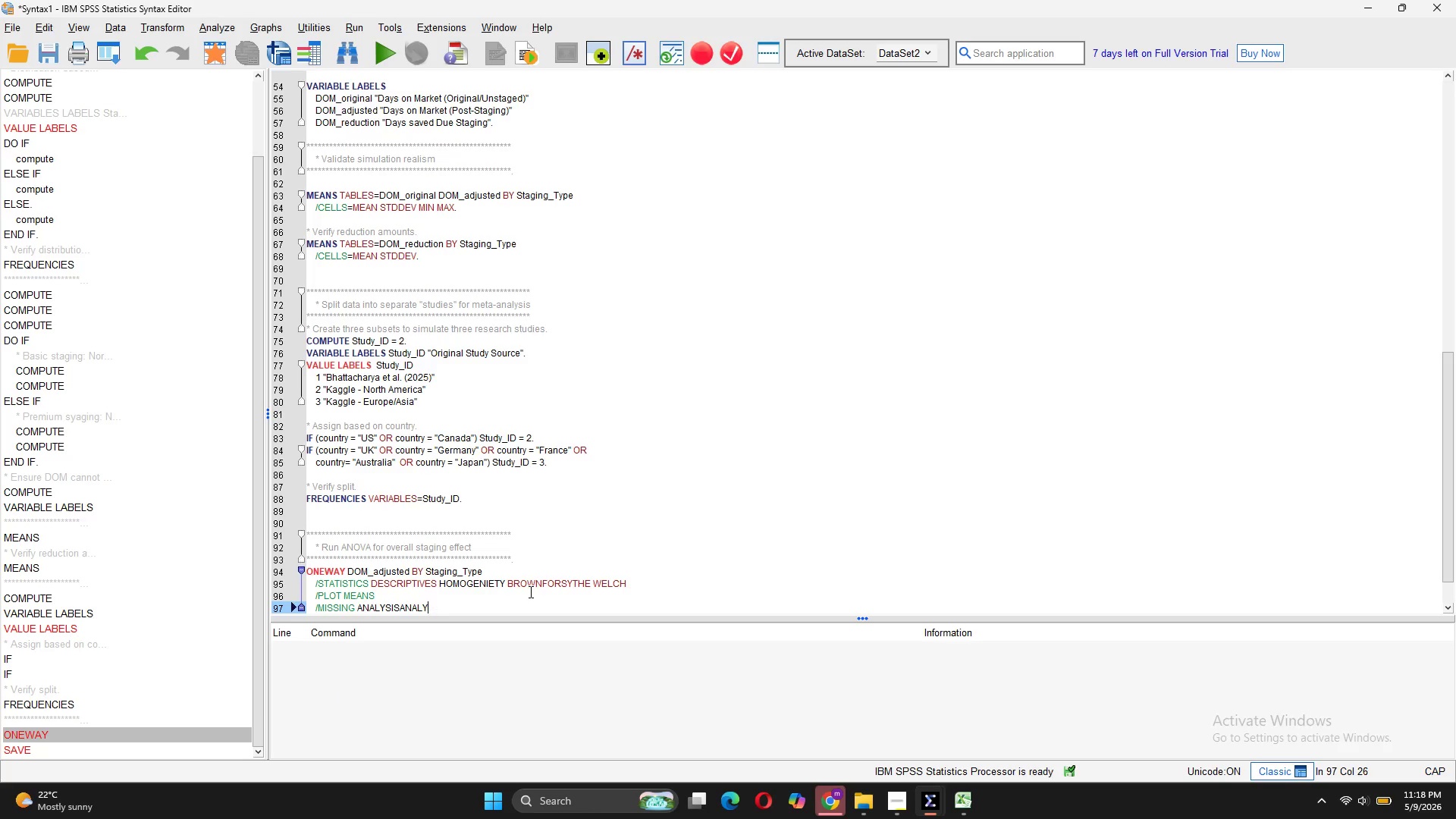 
key(Backspace)
 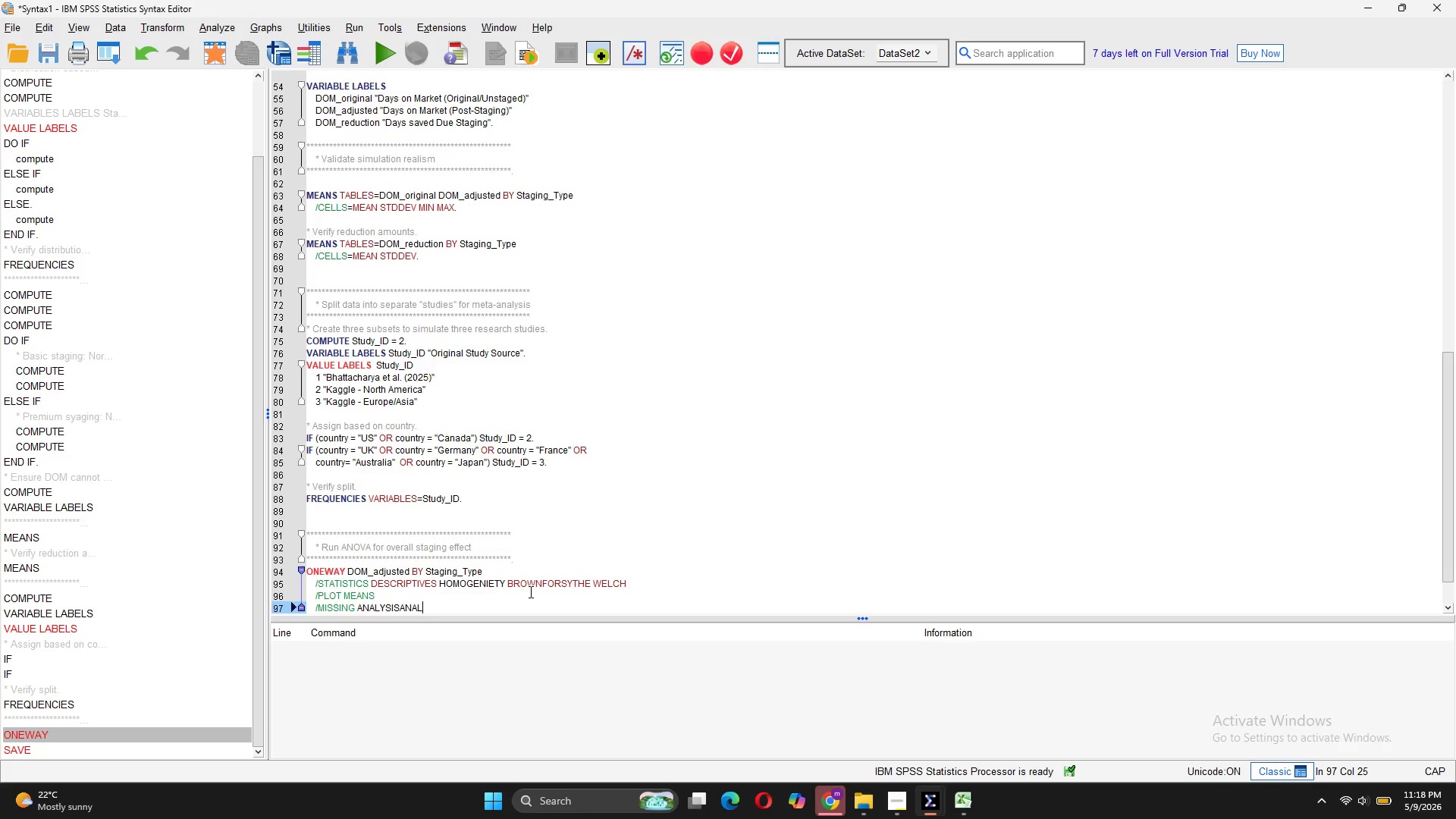 
key(Backspace)
 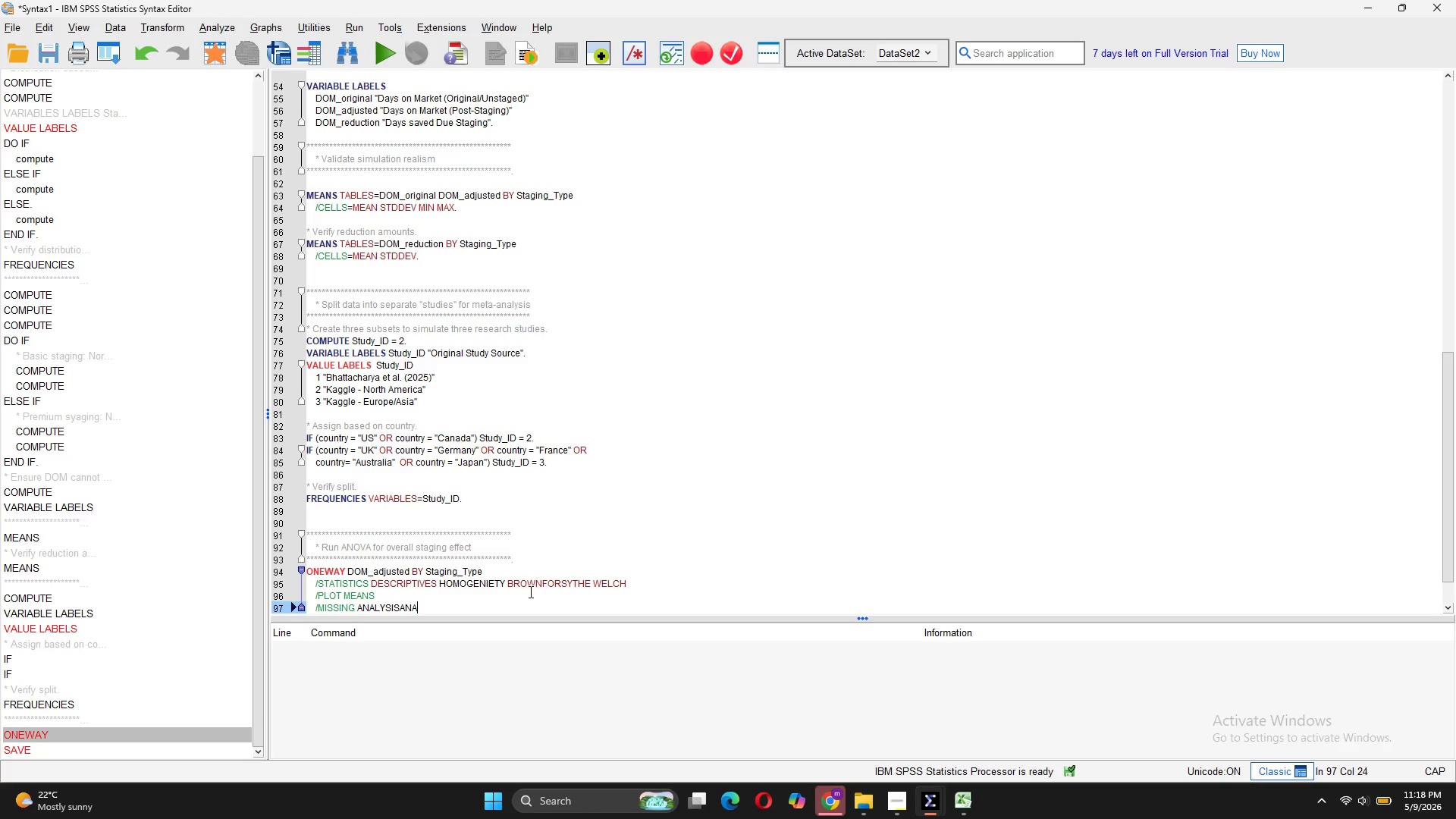 
key(Backspace)
 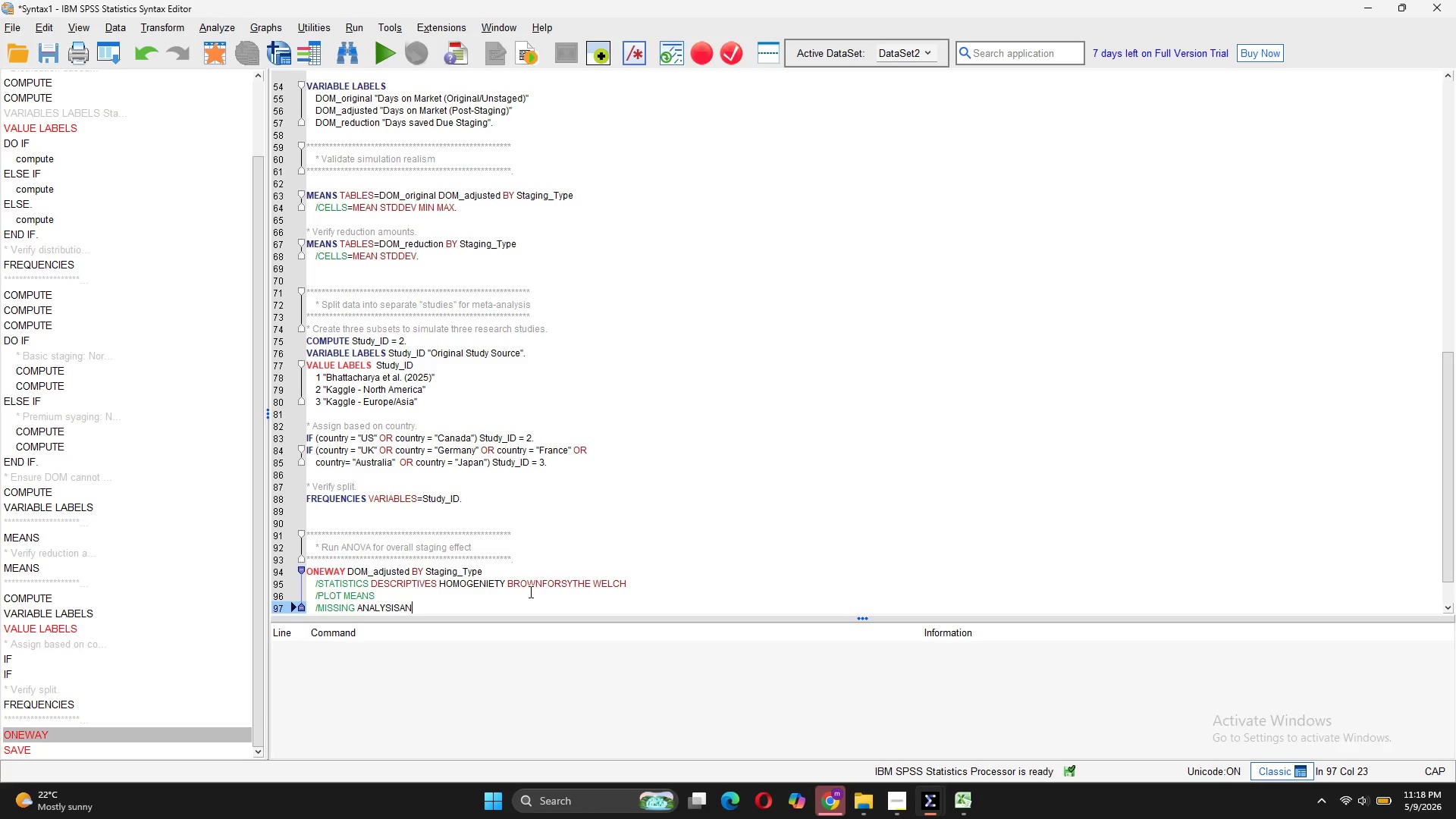 
key(Backspace)
 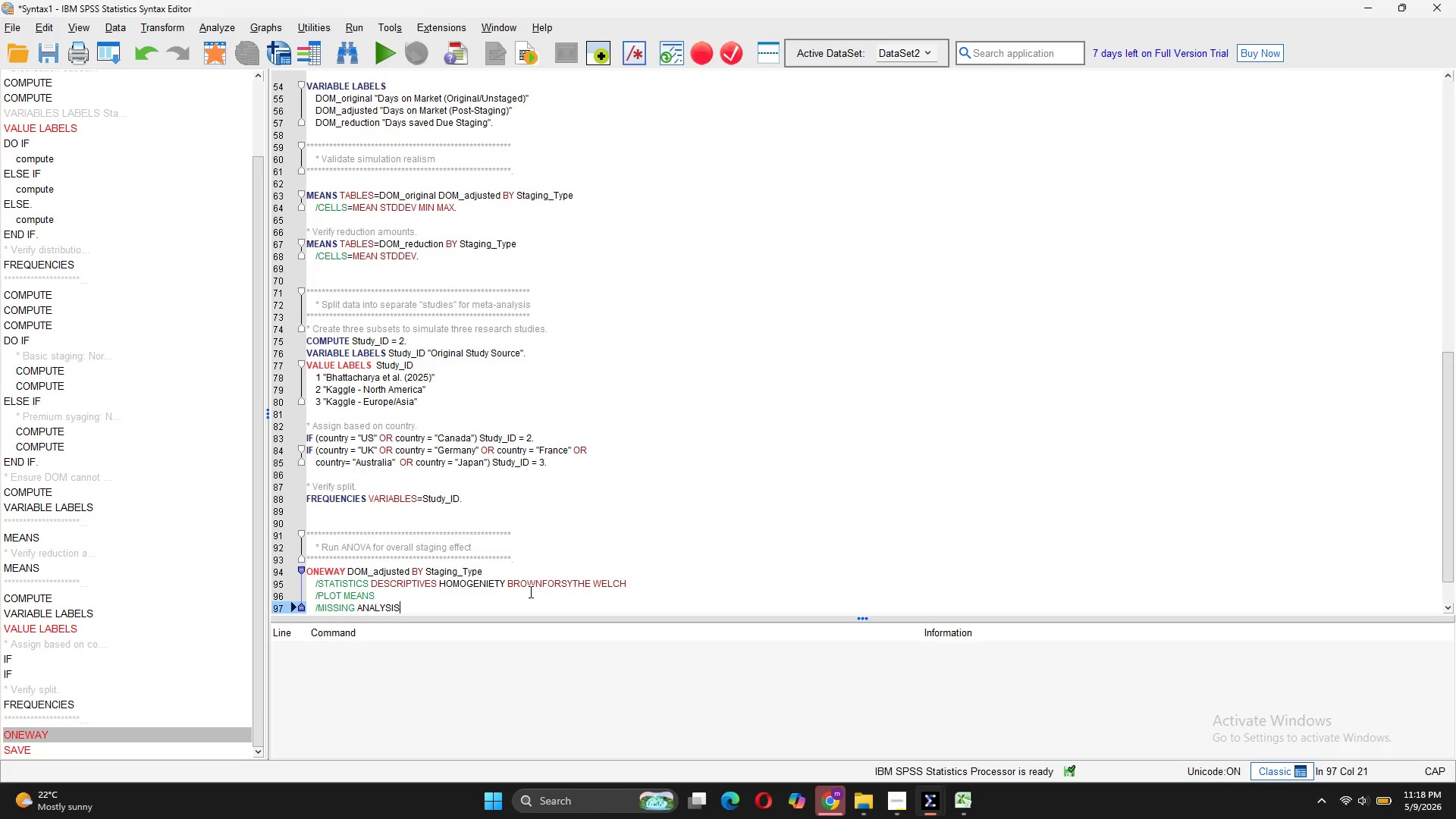 
key(Backspace)
 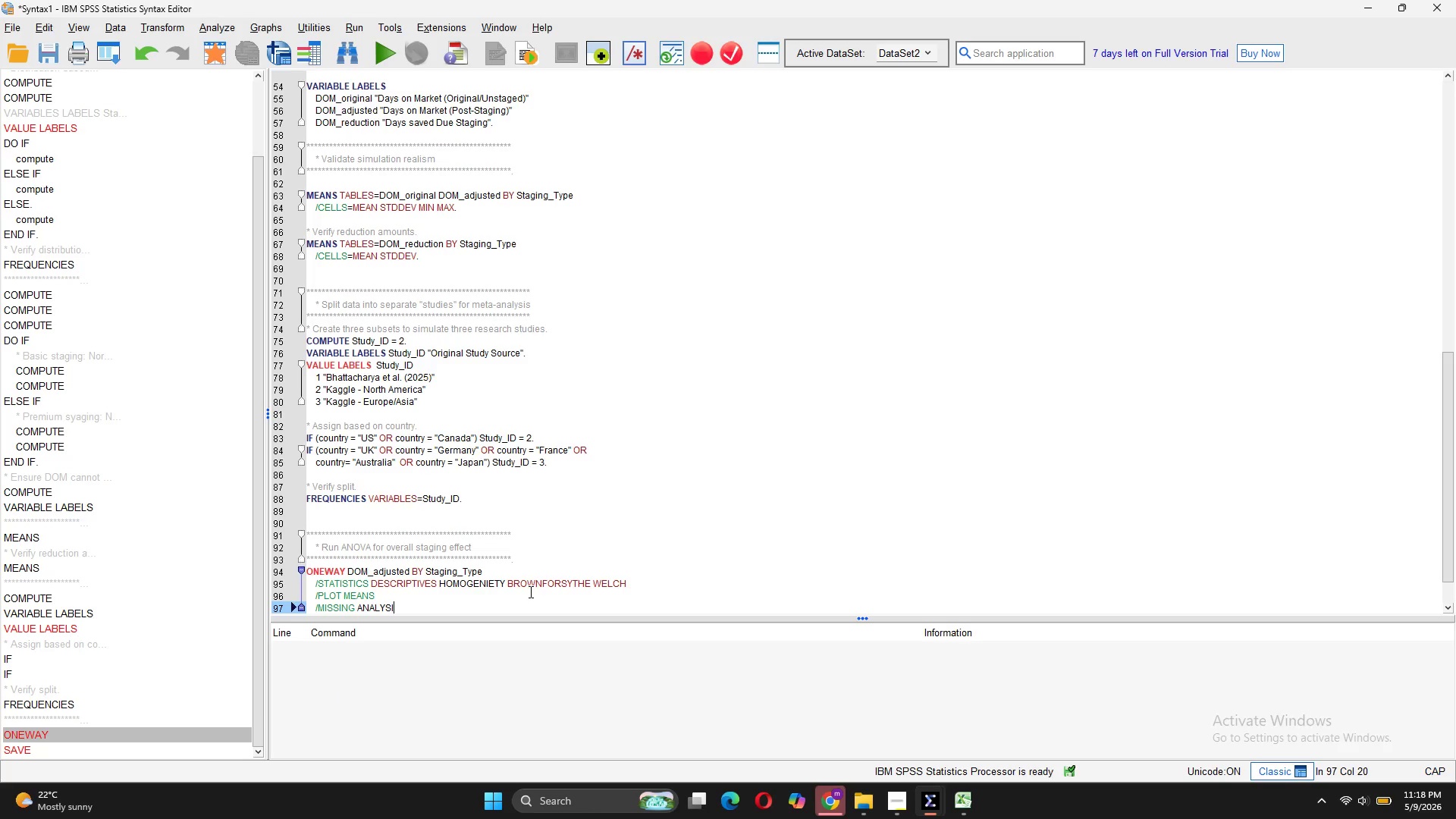 
key(Backspace)
 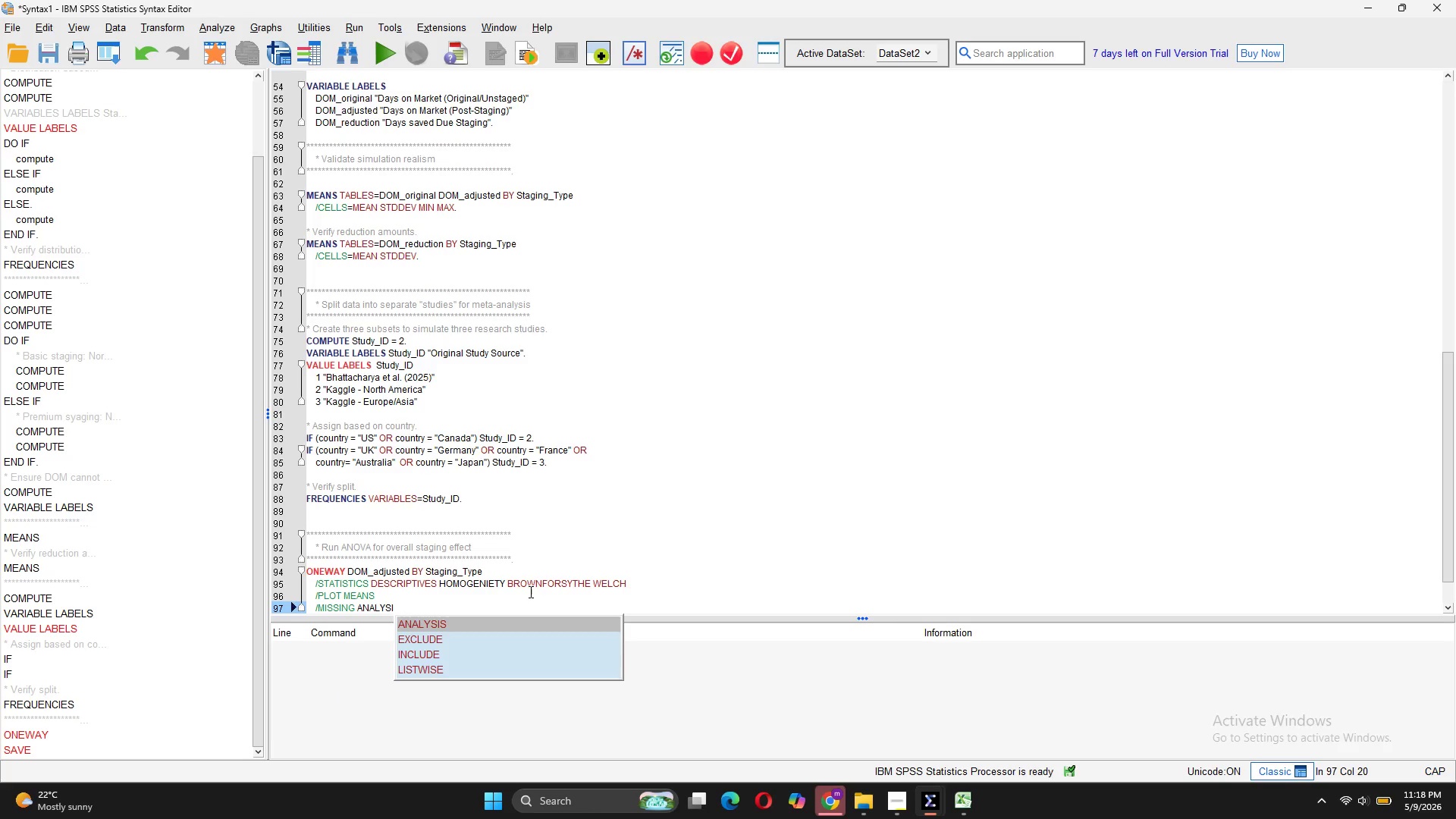 
key(S)
 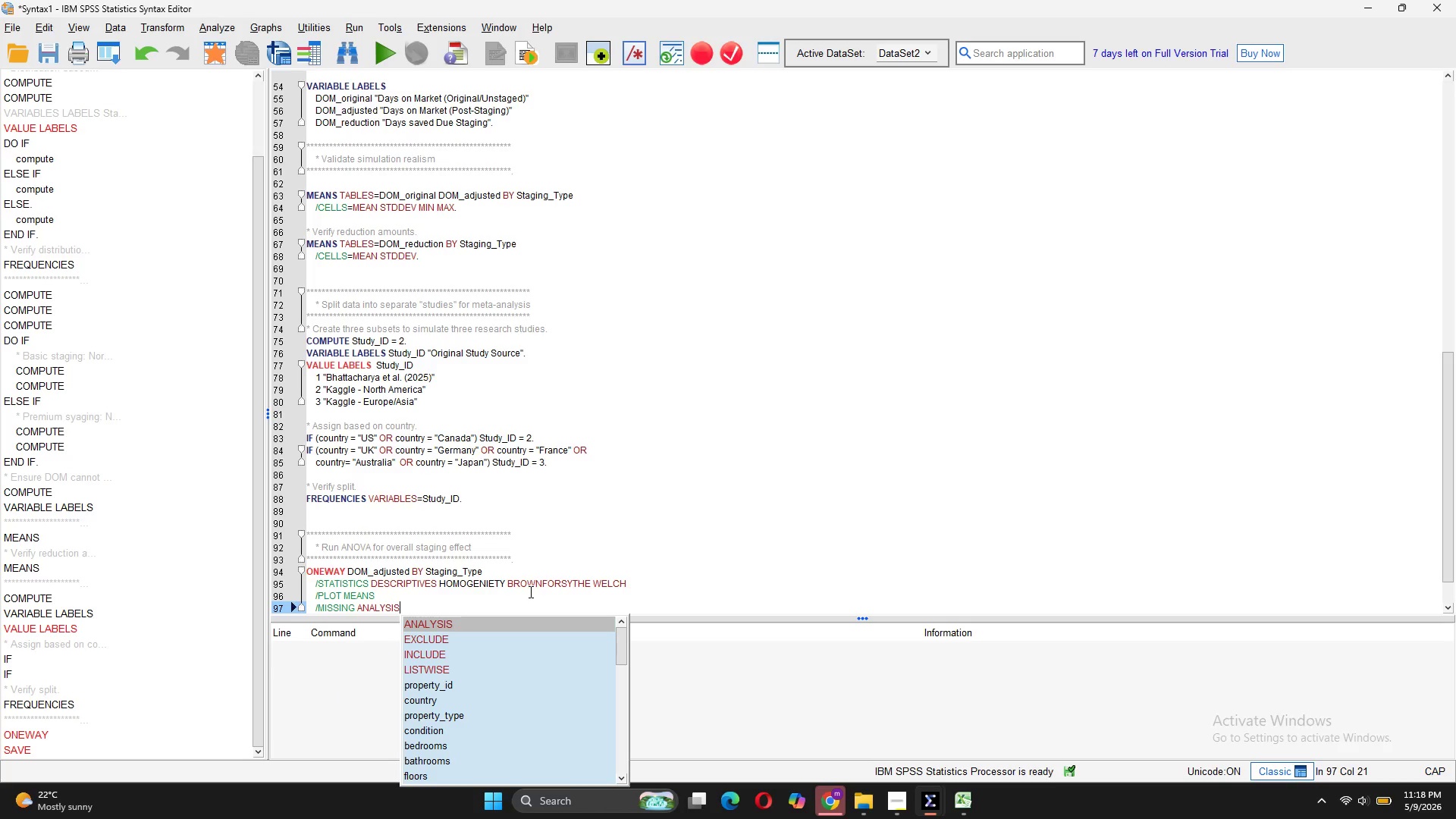 
key(Tab)
 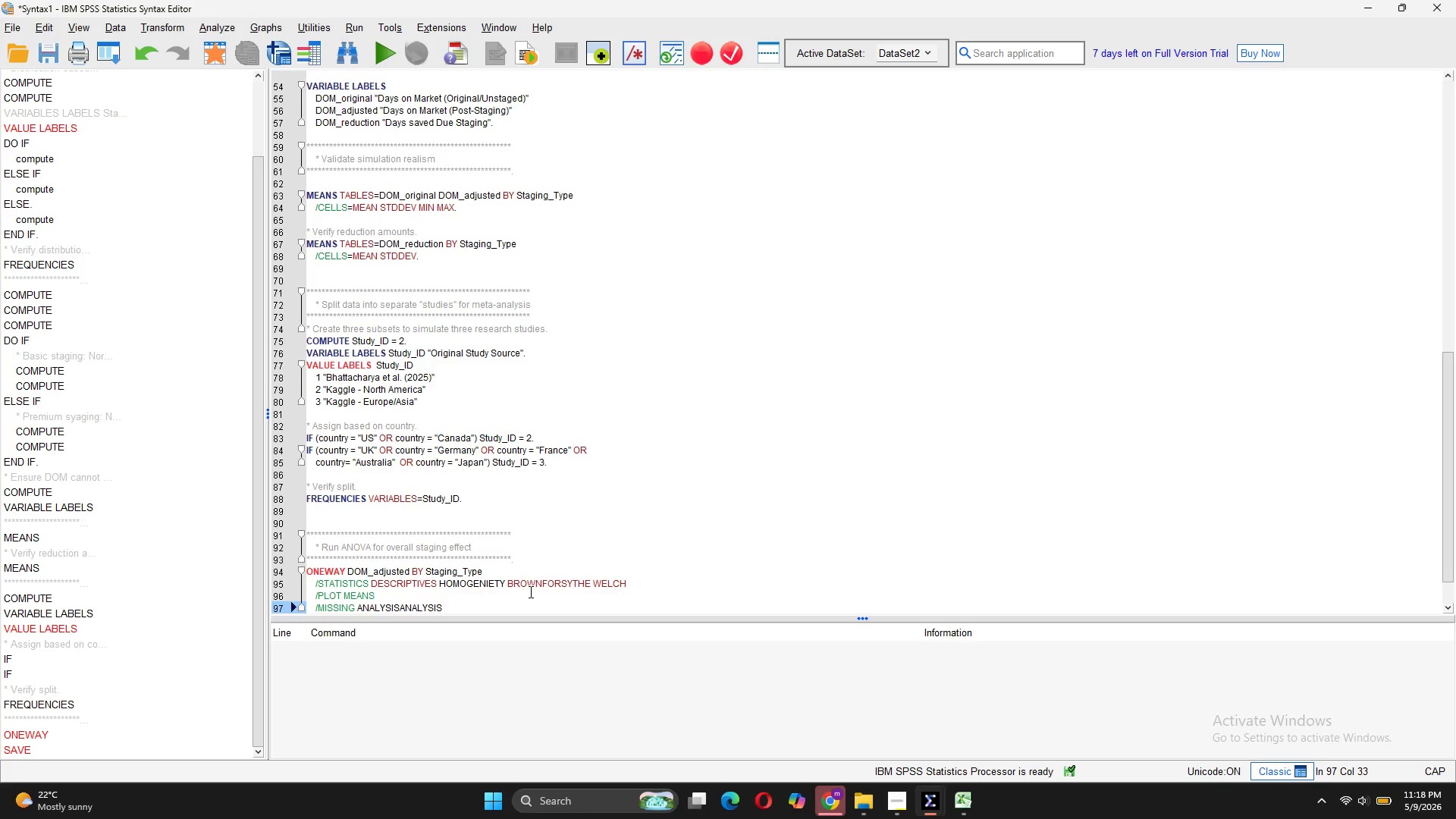 
hold_key(key=Backspace, duration=0.69)
 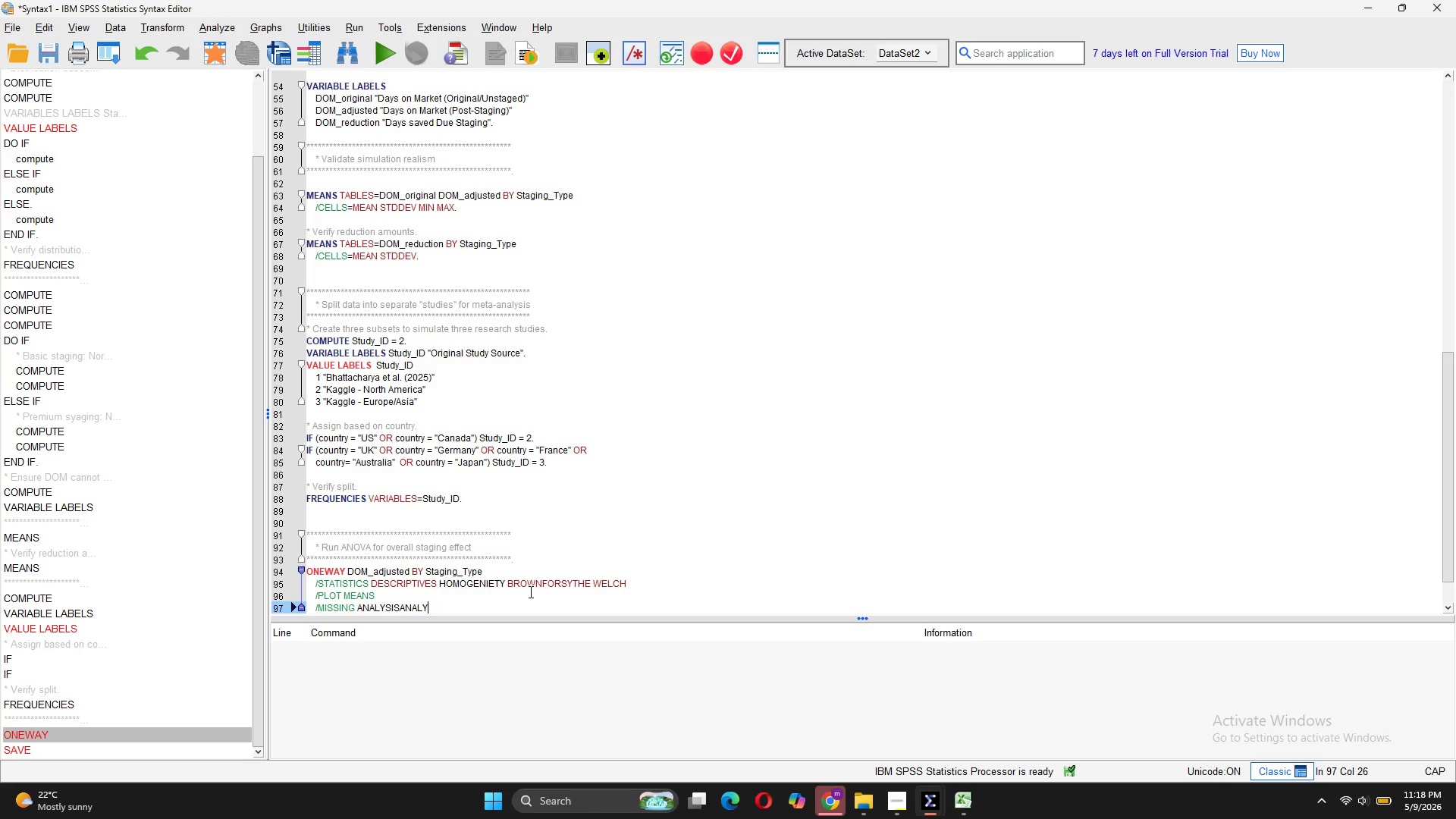 
key(Backspace)
 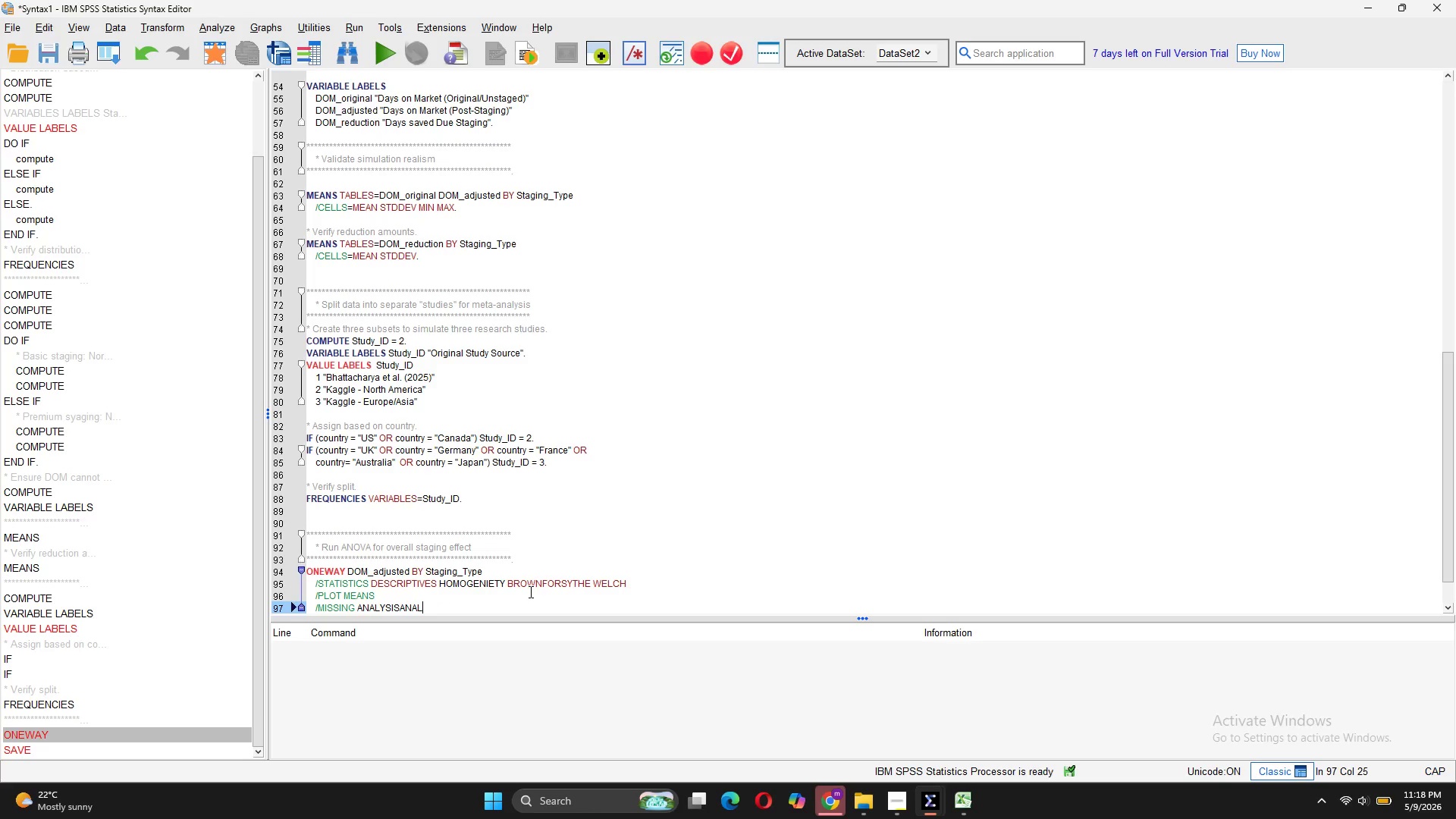 
key(Backspace)
 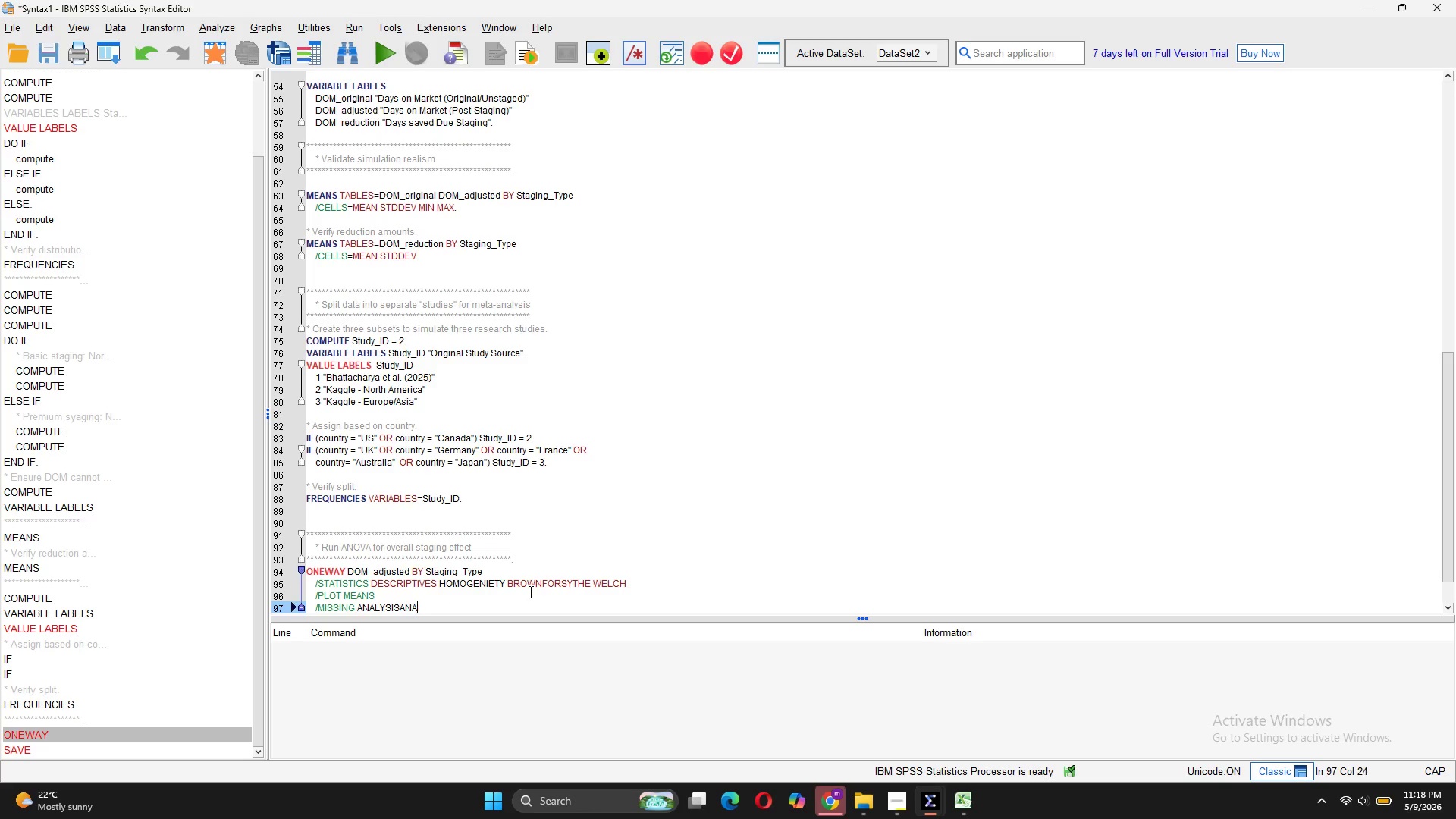 
key(Backspace)
 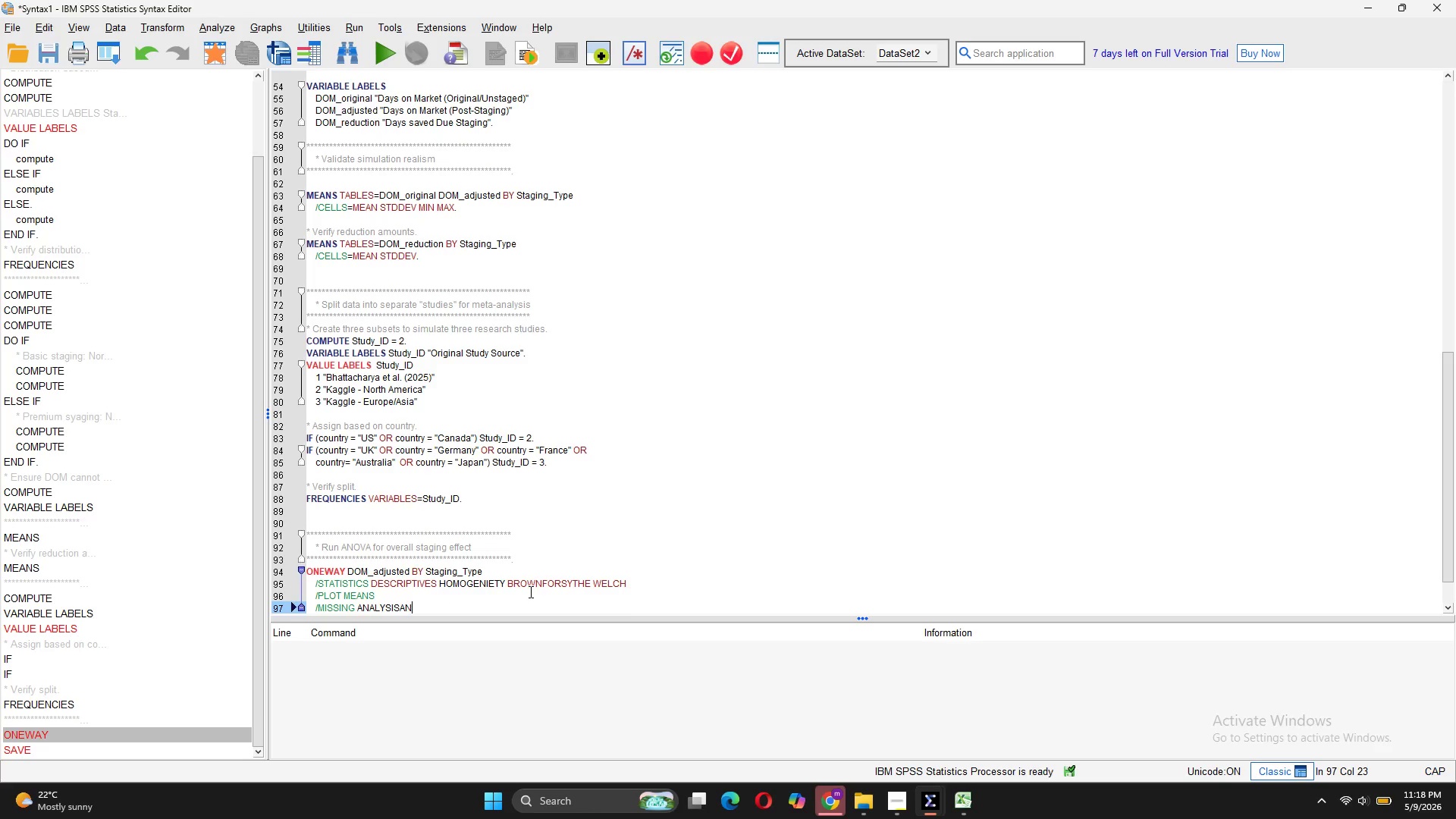 
key(Backspace)
 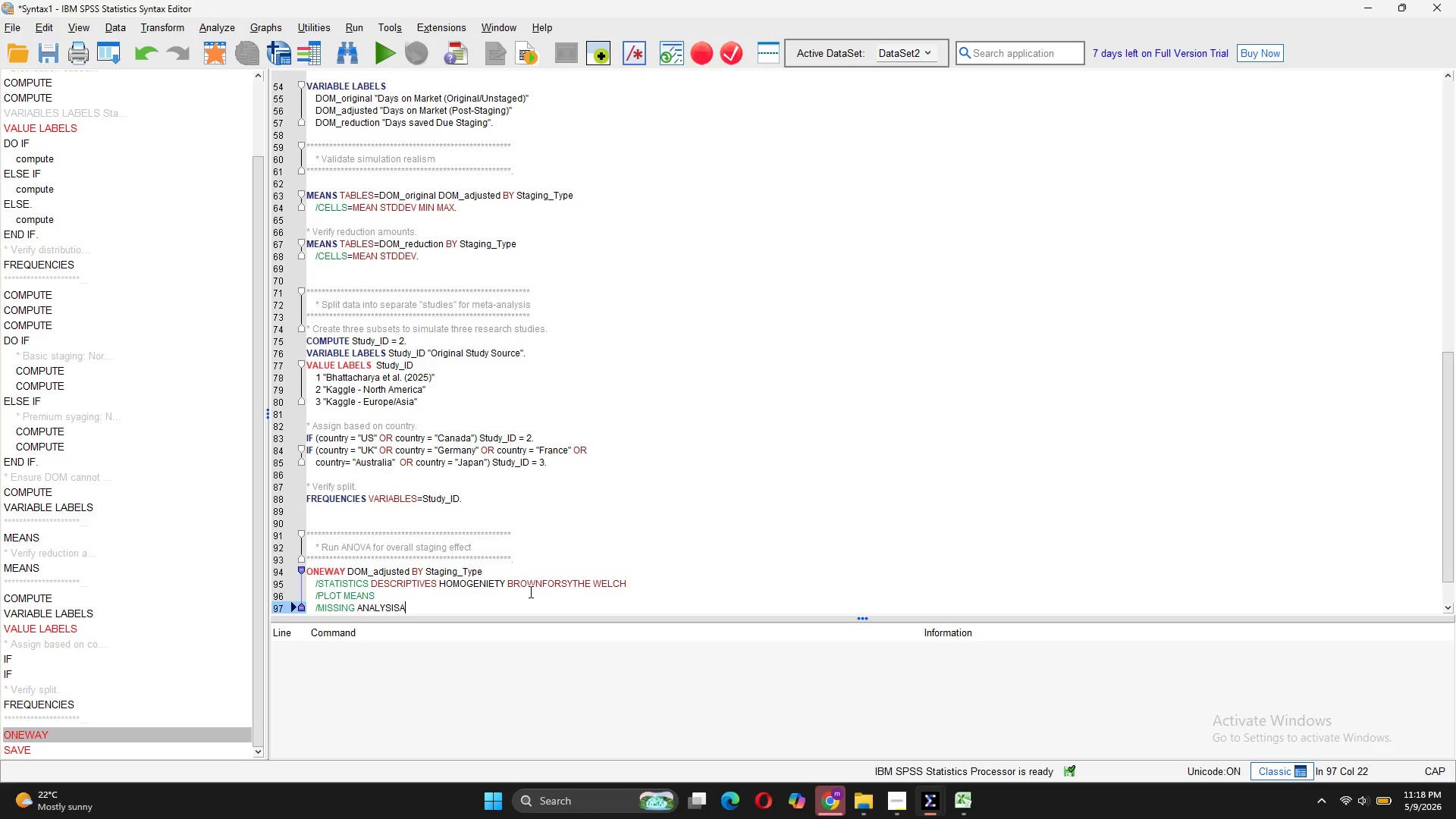 
key(Backspace)
 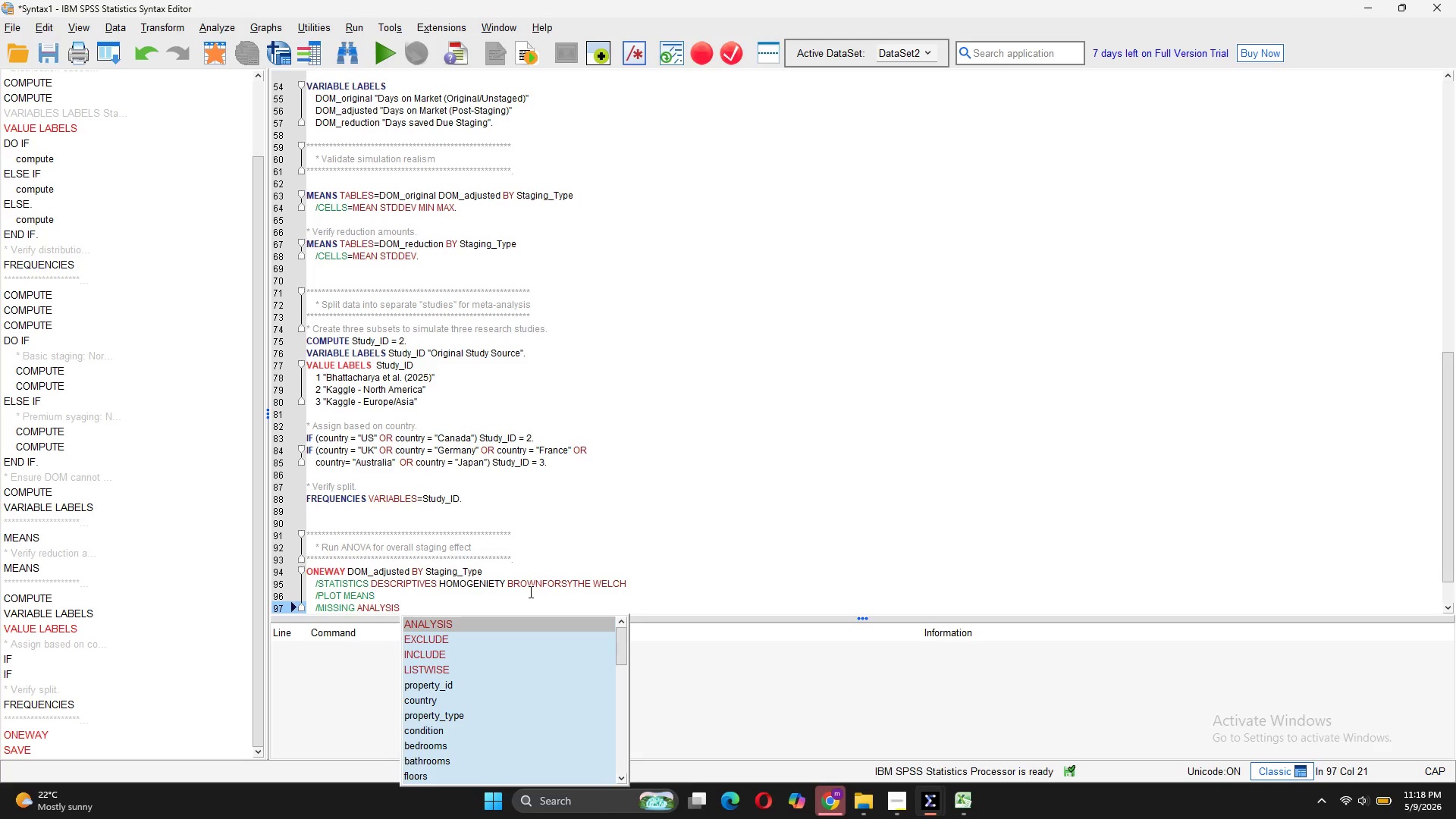 
key(ArrowRight)
 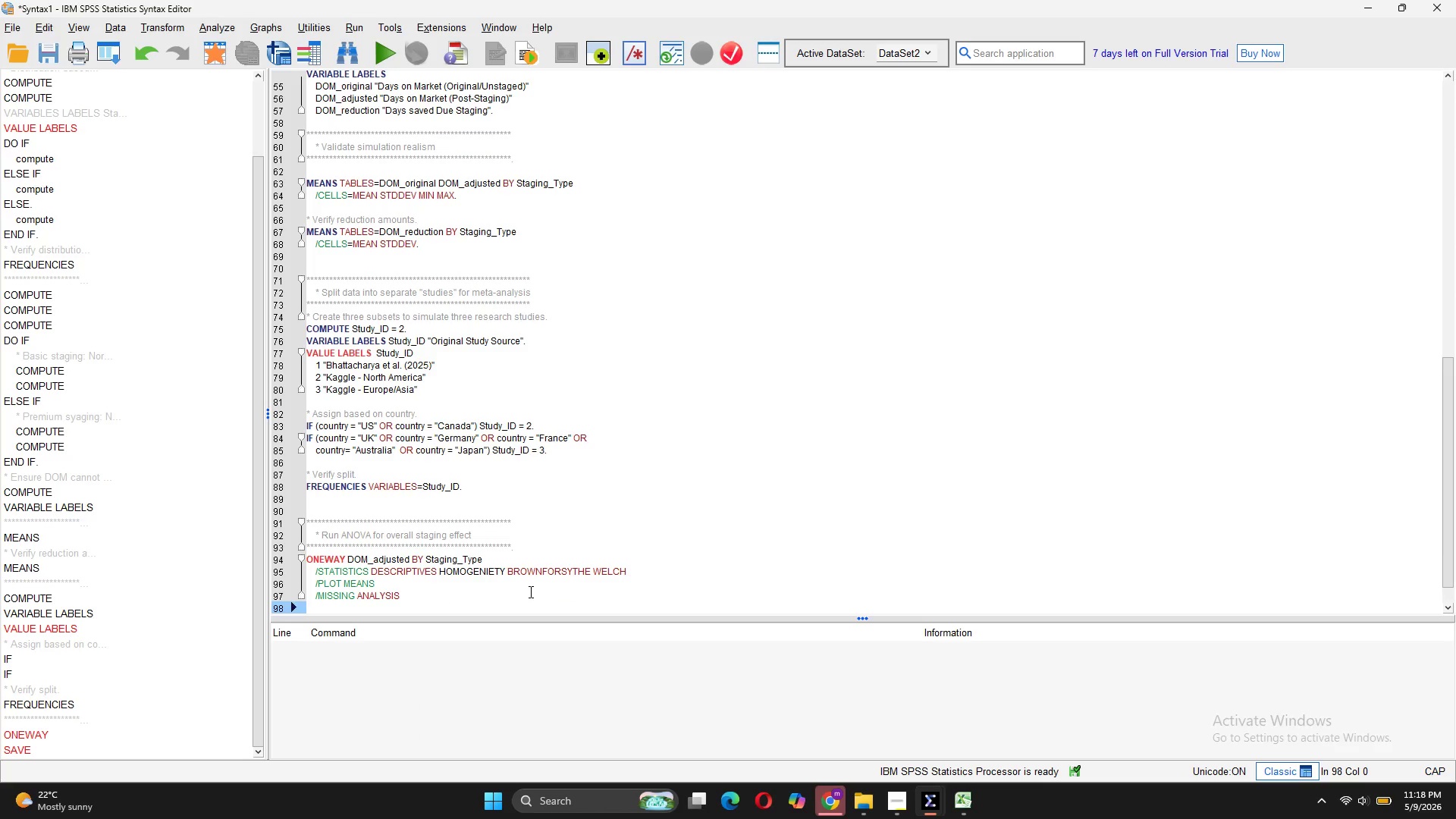 
key(Space)
 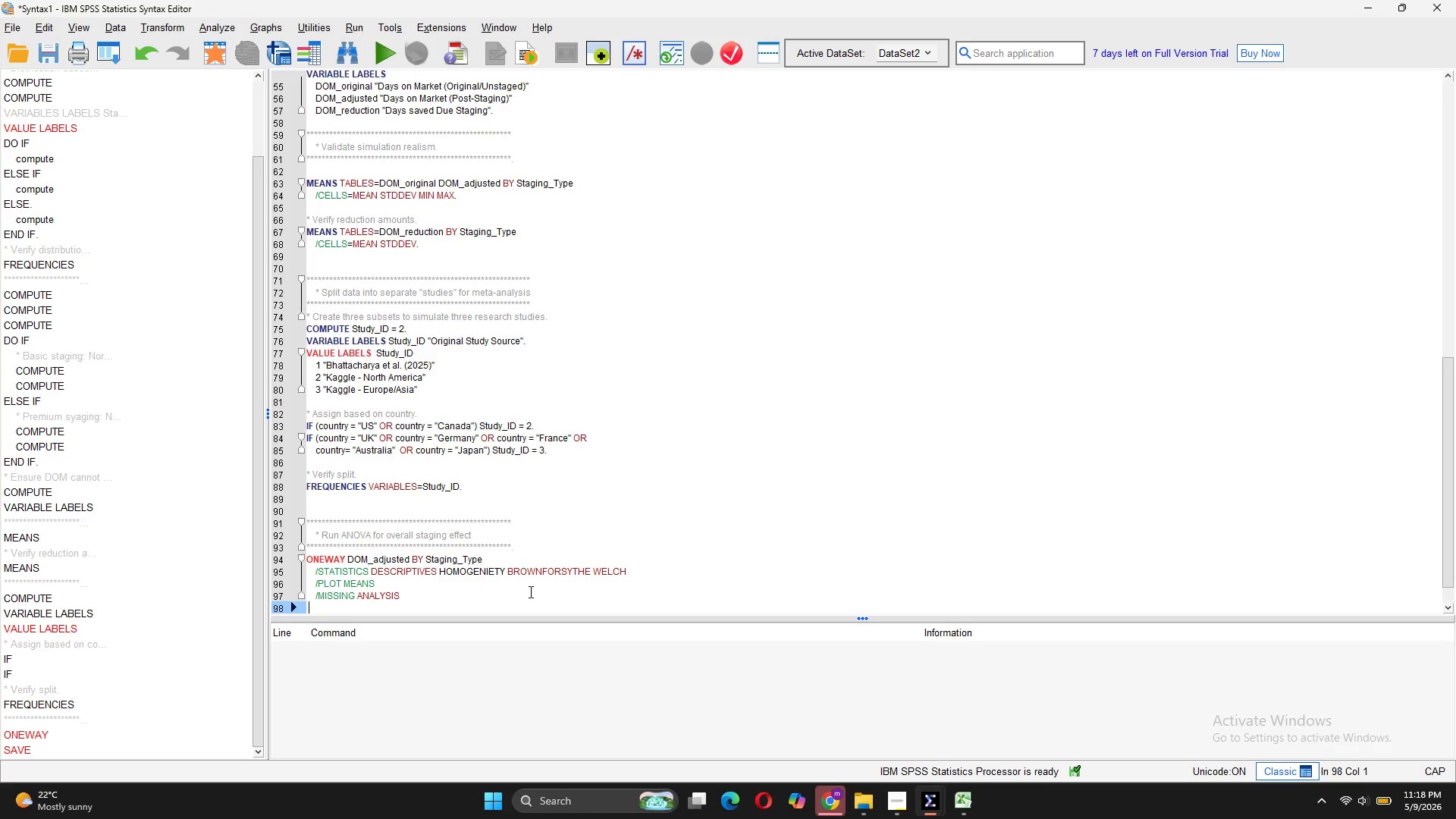 
key(Space)
 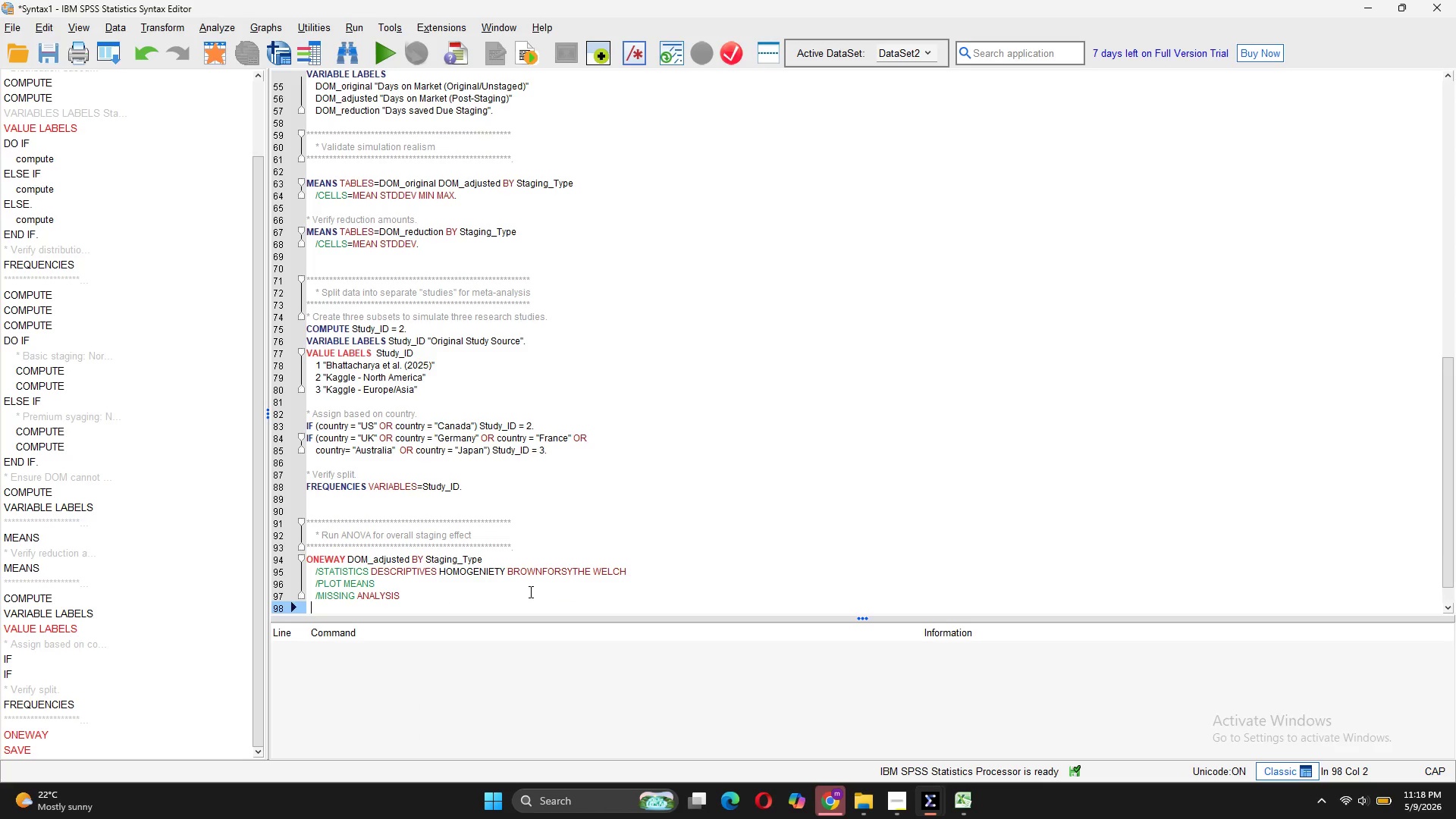 
key(Space)
 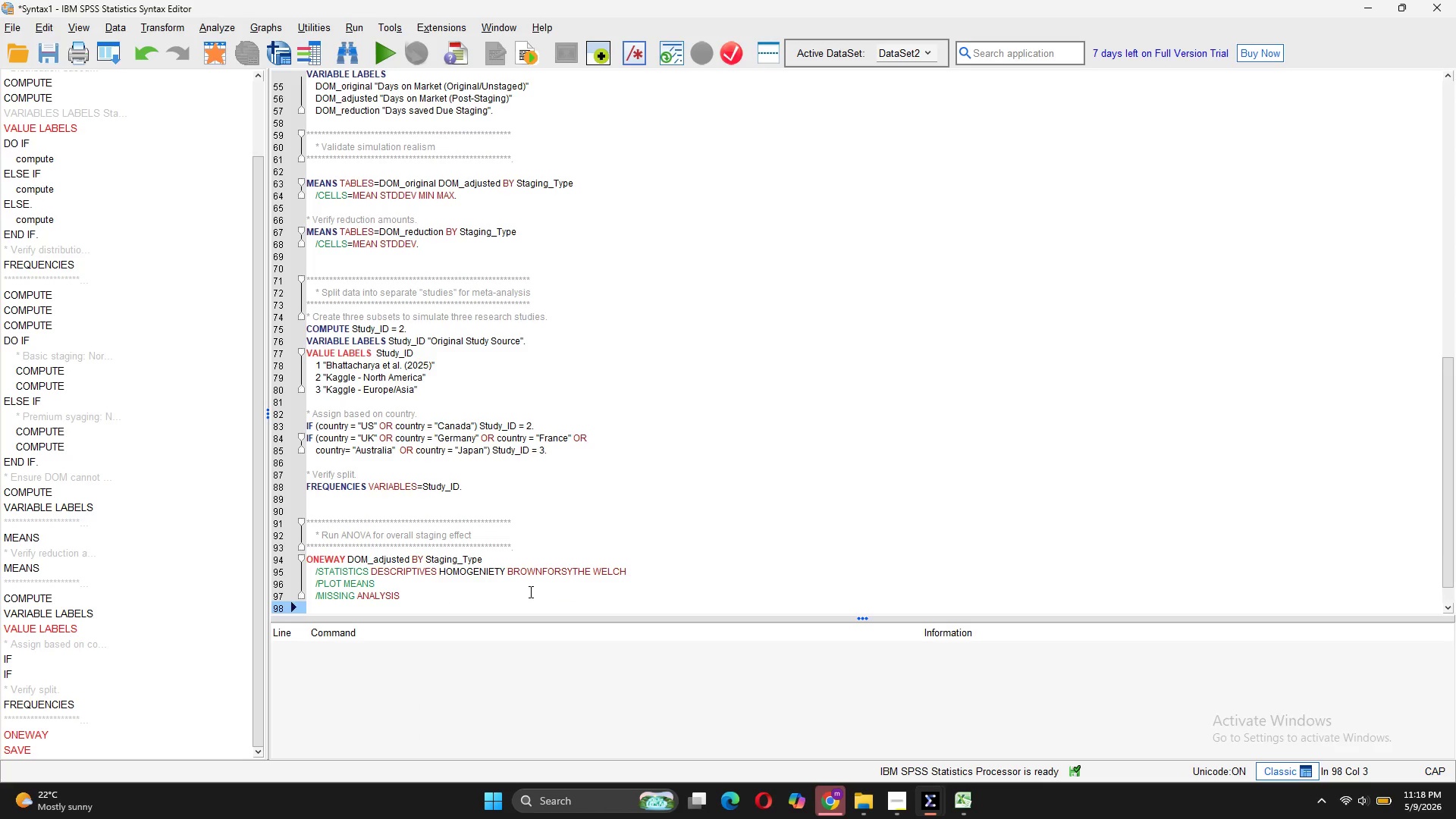 
key(Shift+ShiftRight)
 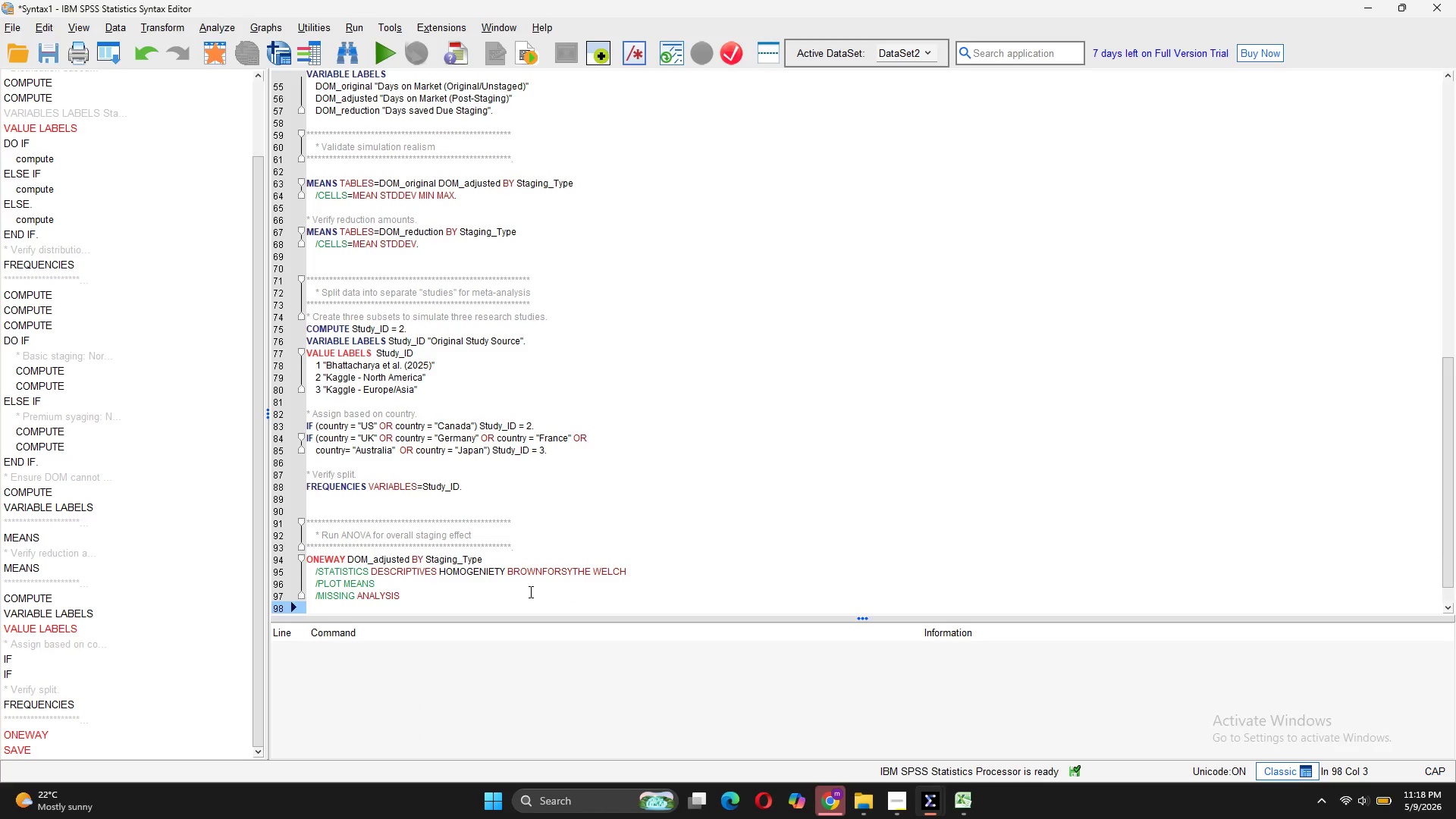 
key(Slash)
 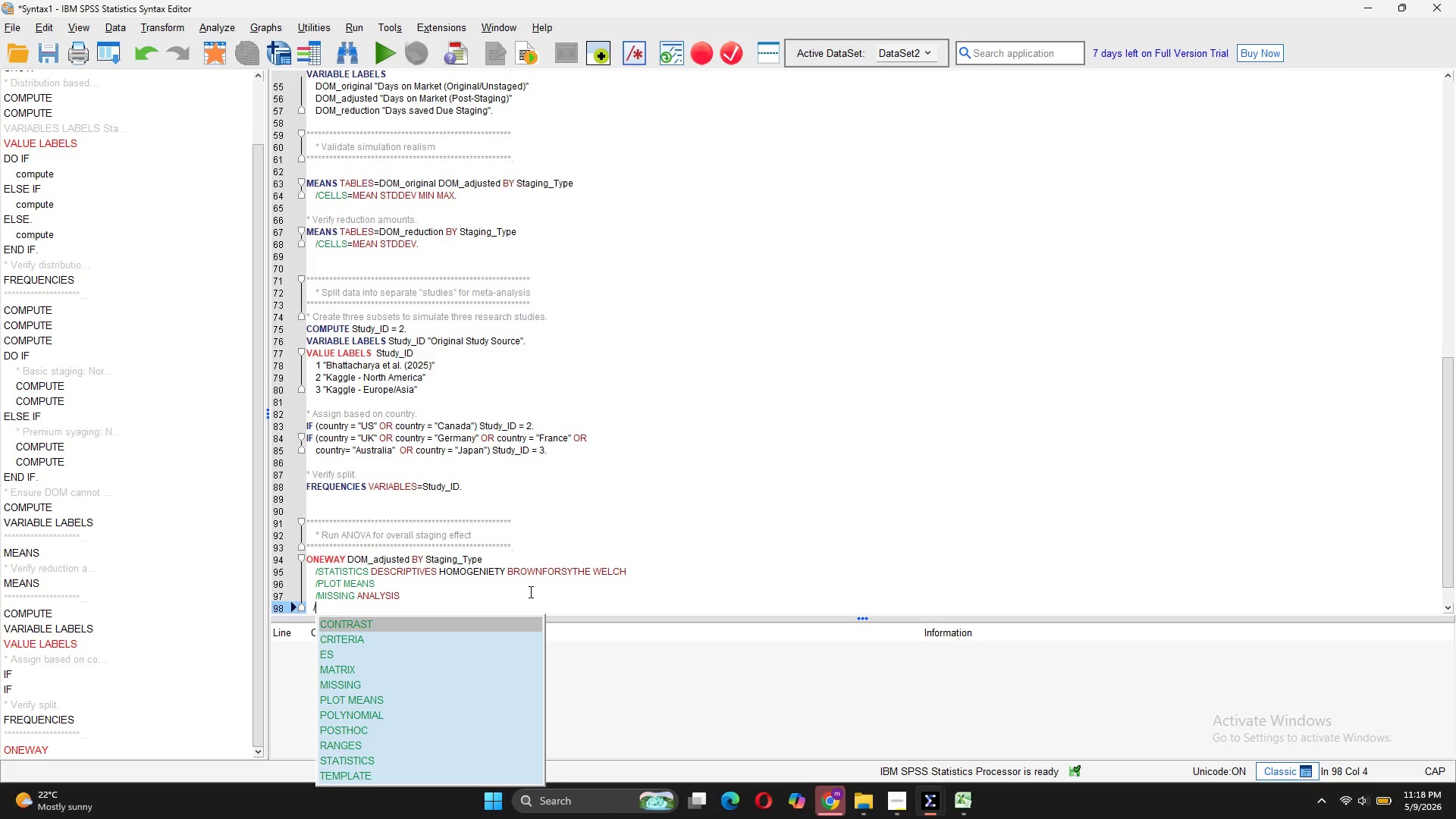 
type(POSTHOC=LSD TUKEY ALPHA))
key(Backspace)
type((0.05).)
 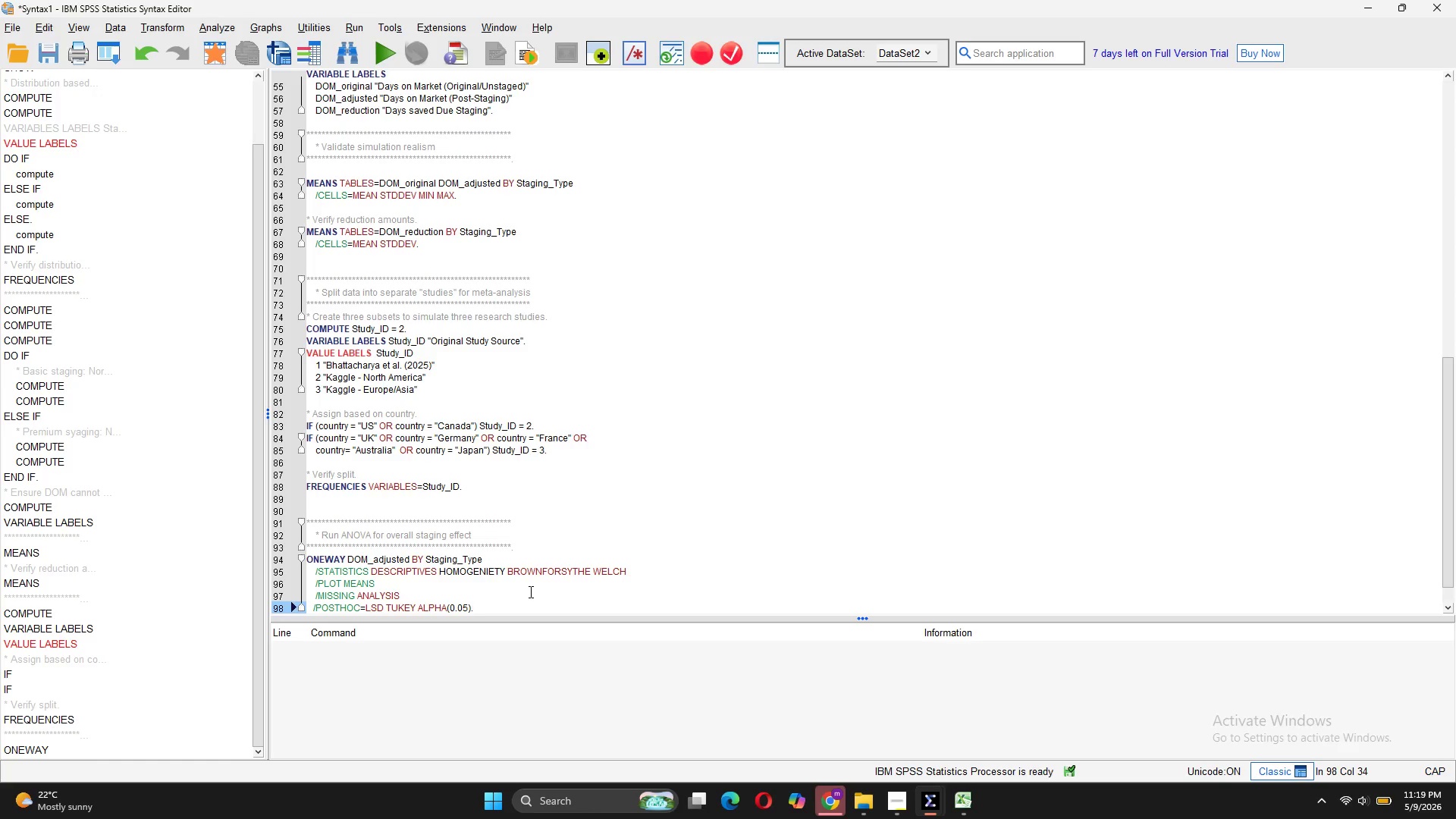 
wait(6.44)
 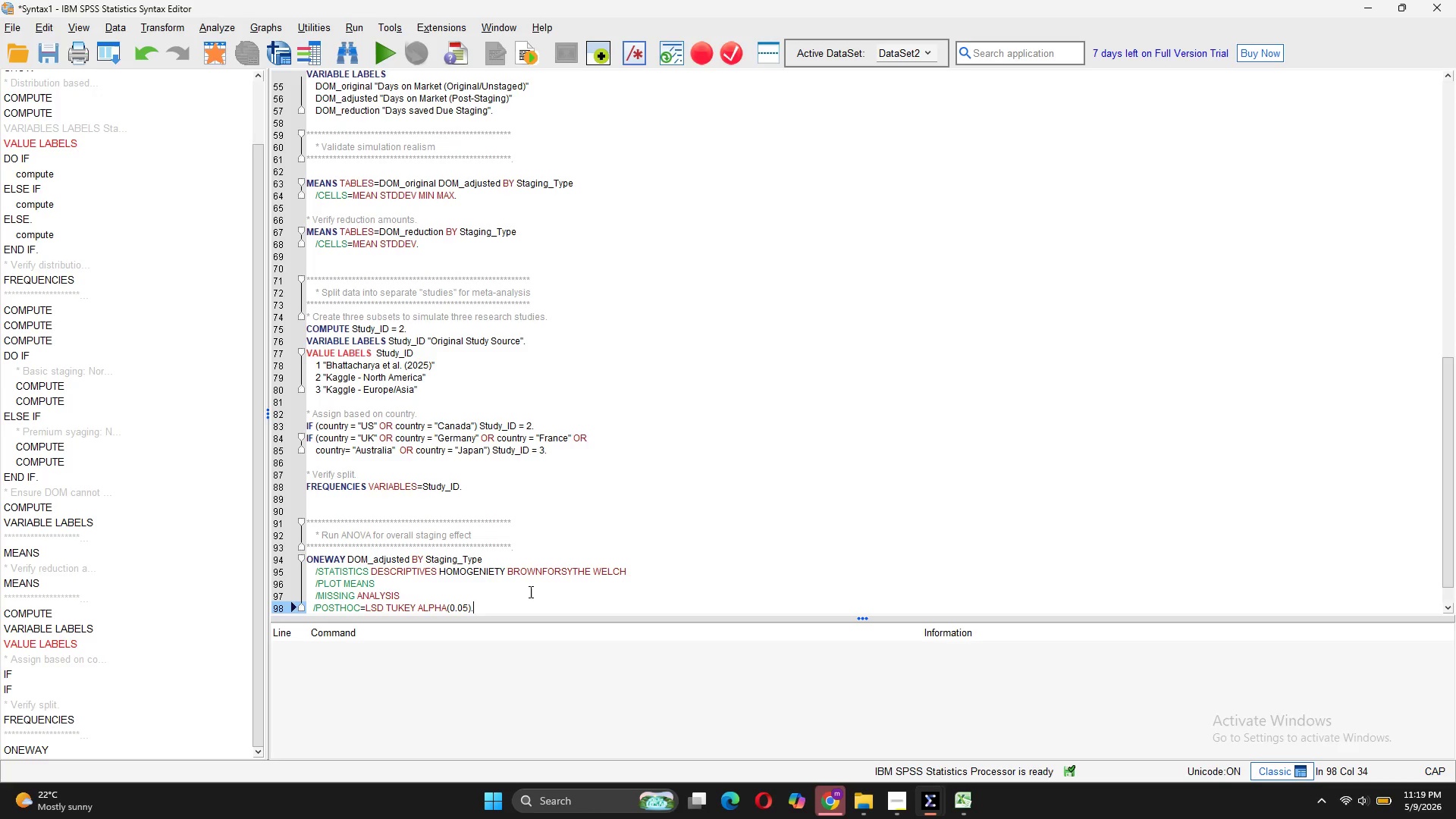 
scroll: coordinate [585, 389], scroll_direction: down, amount: 6.0
 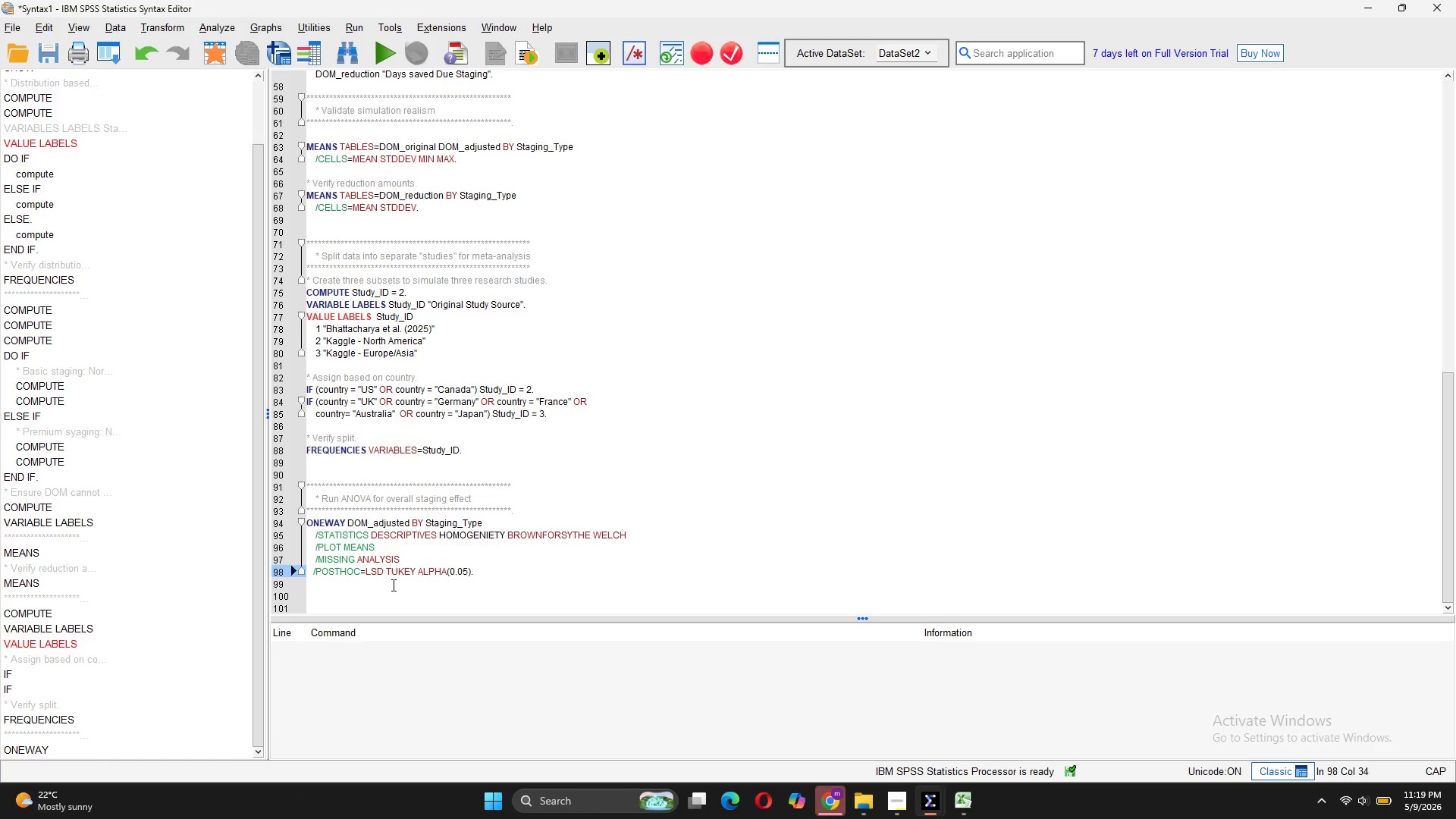 
left_click([387, 588])
 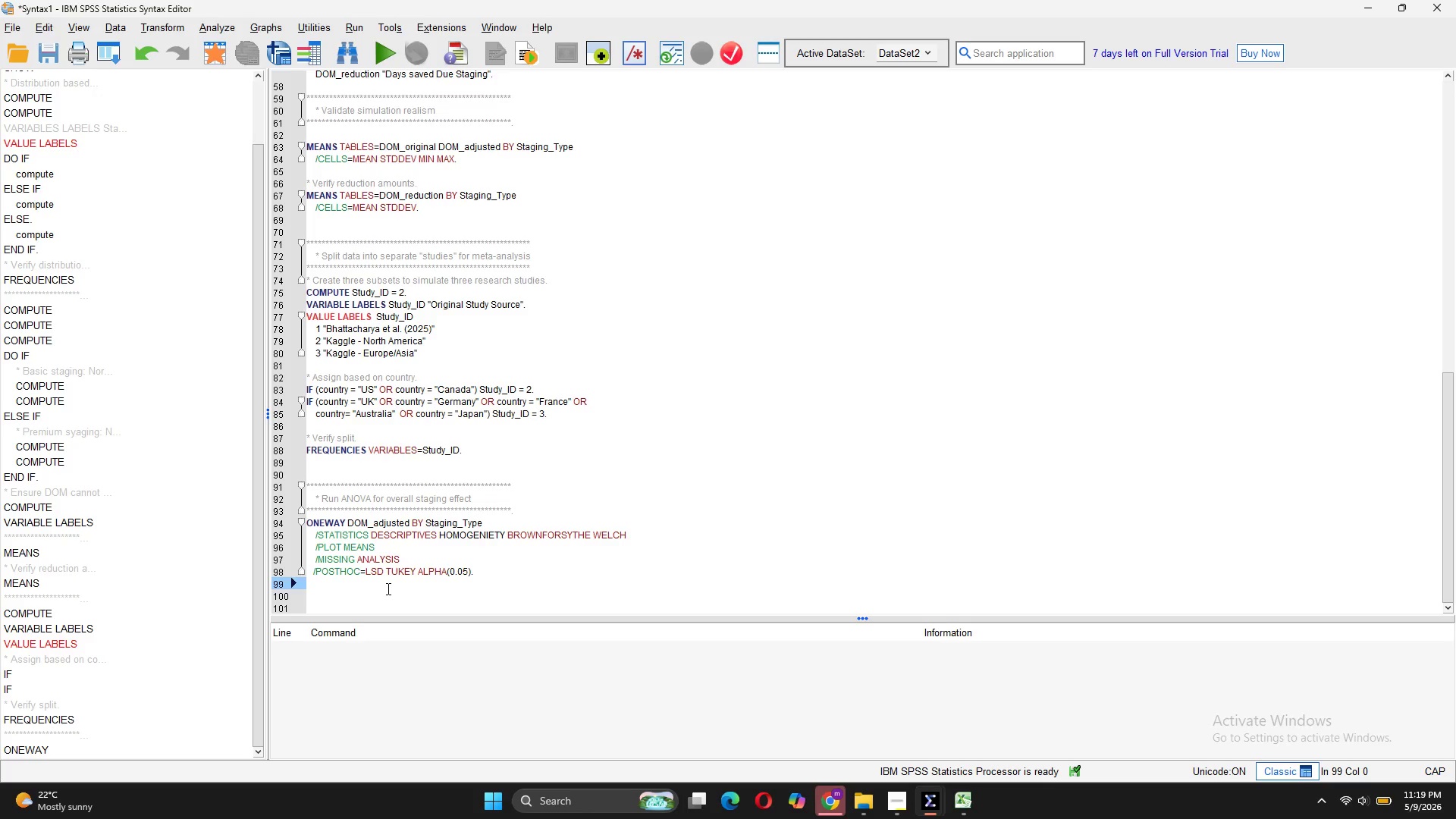 
key(Enter)
 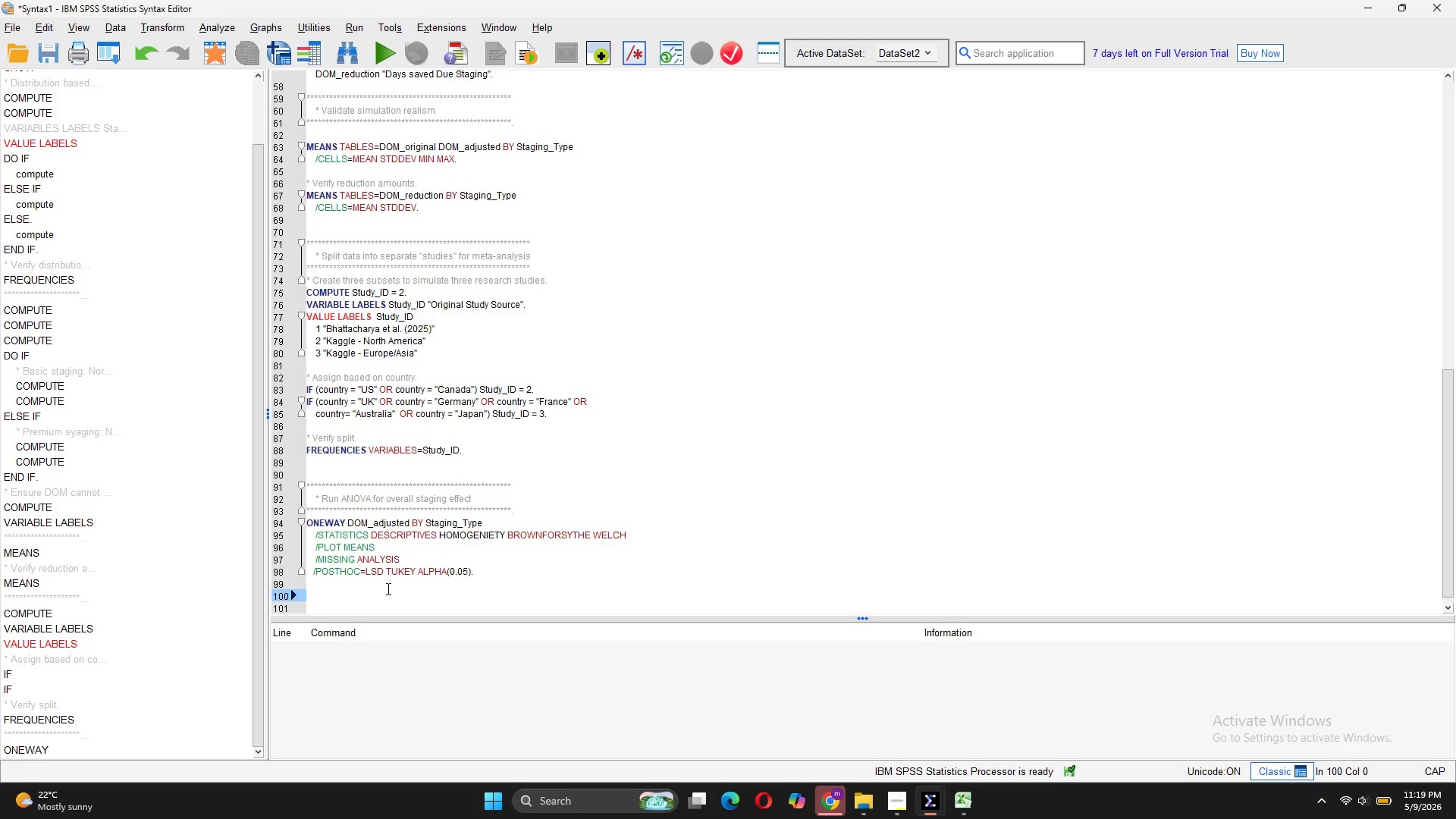 
key(Control+V)
 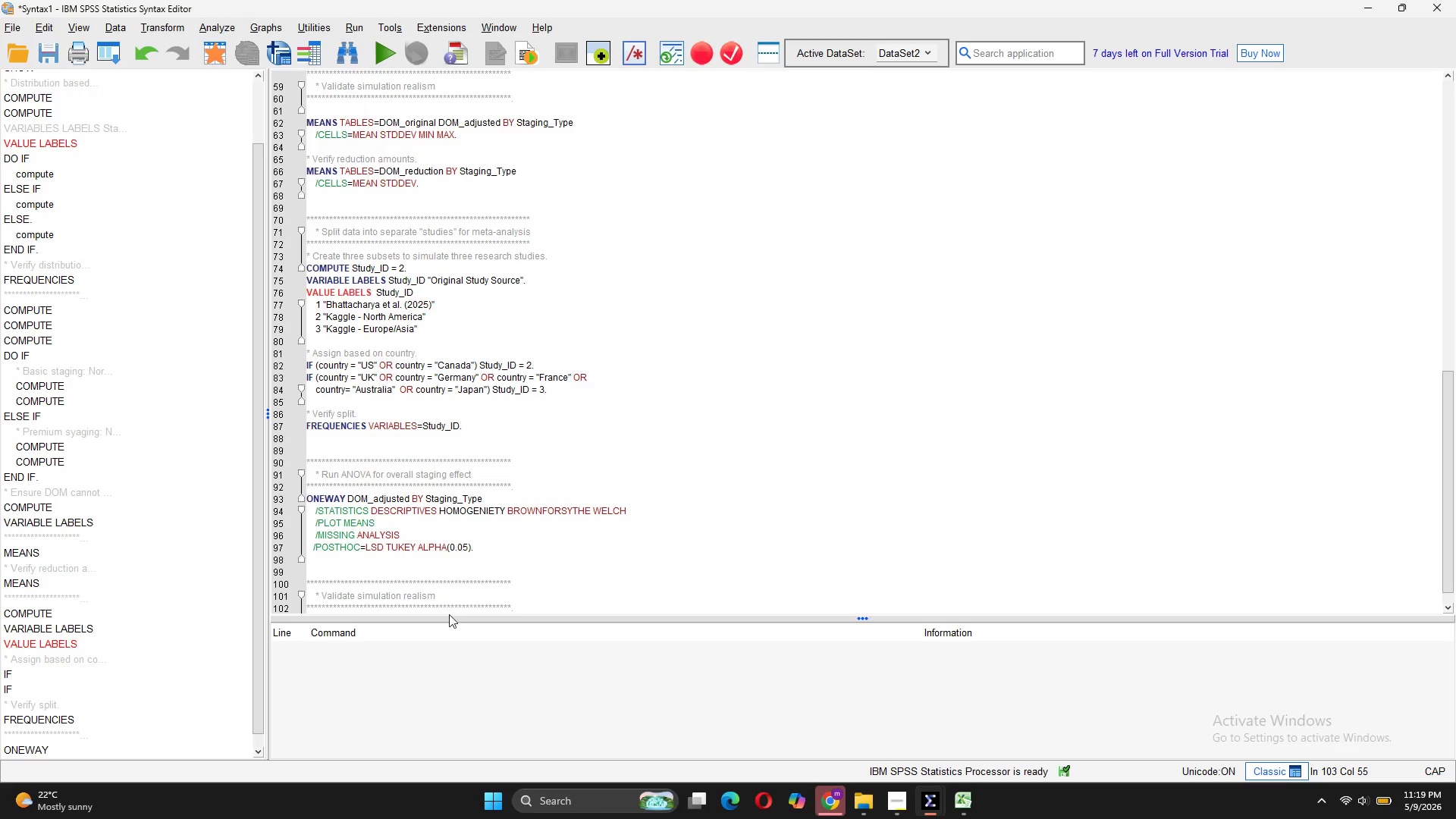 
left_click_drag(start_coordinate=[435, 595], to_coordinate=[321, 599])
 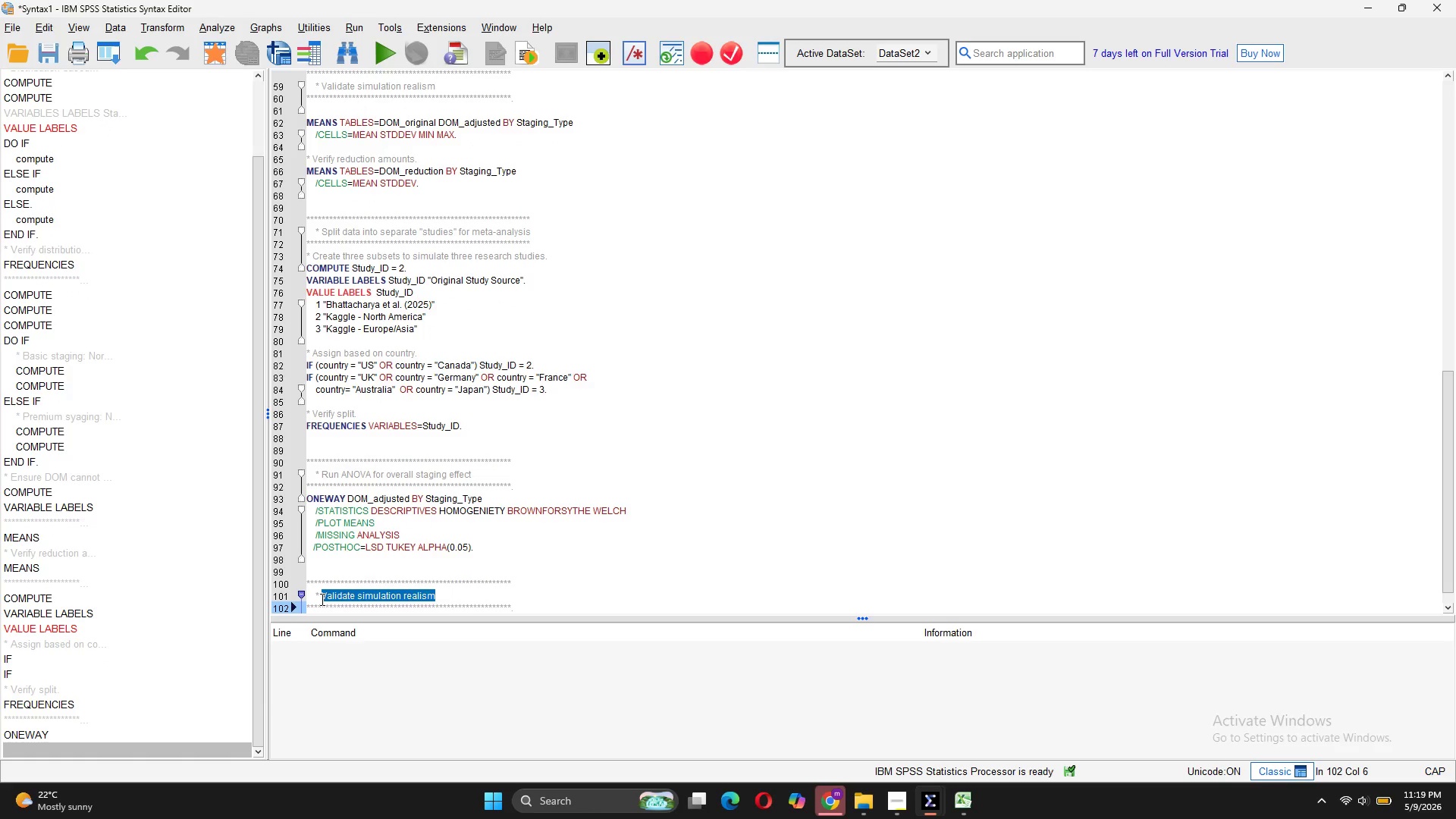 
type(Calculate Cohen'e)
key(Backspace)
type(s d for each )
key(Backspace)
type( pairwise comparison)
 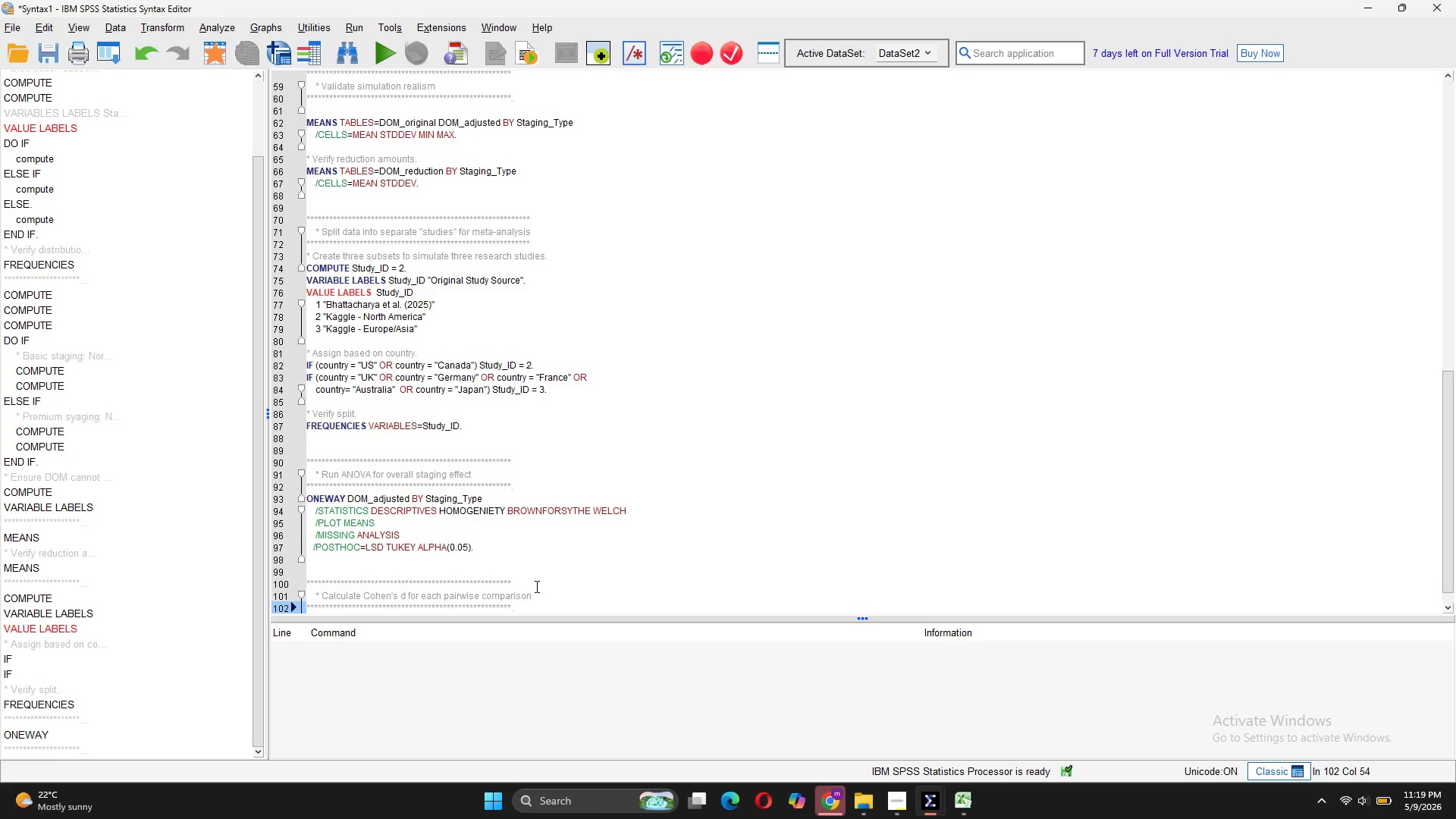 
left_click([518, 583])
 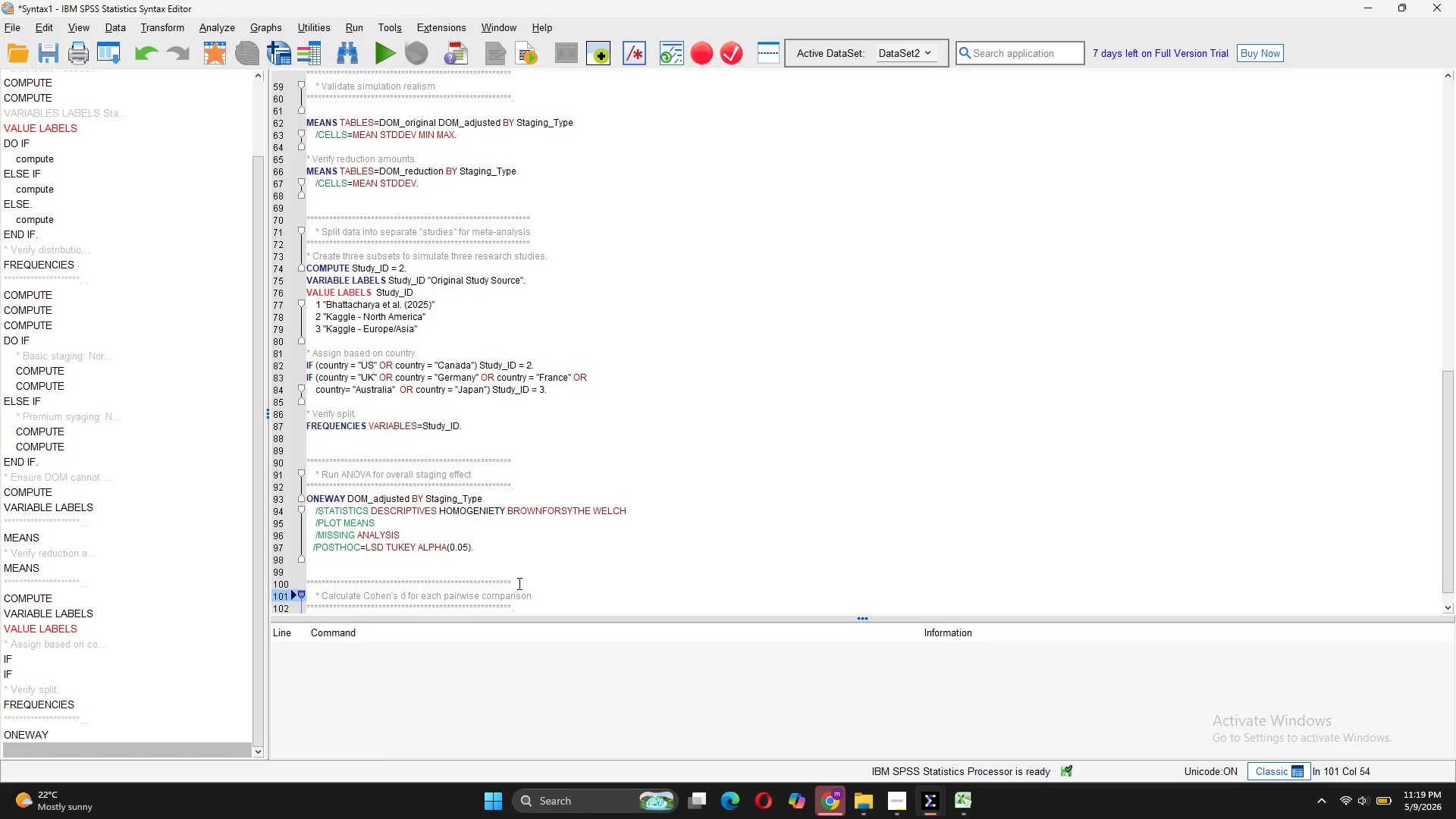 
type(*****)
 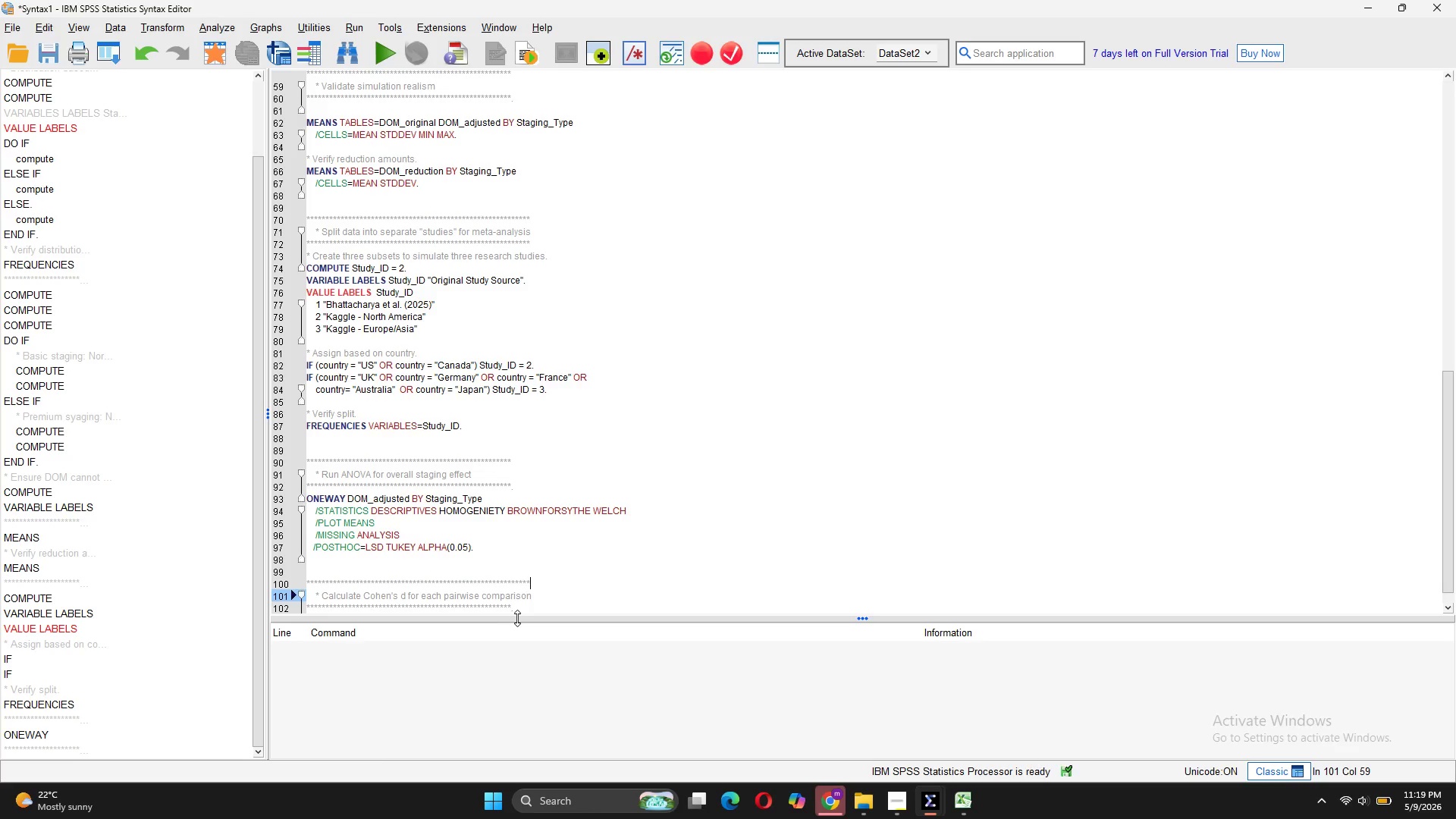 
left_click([526, 600])
 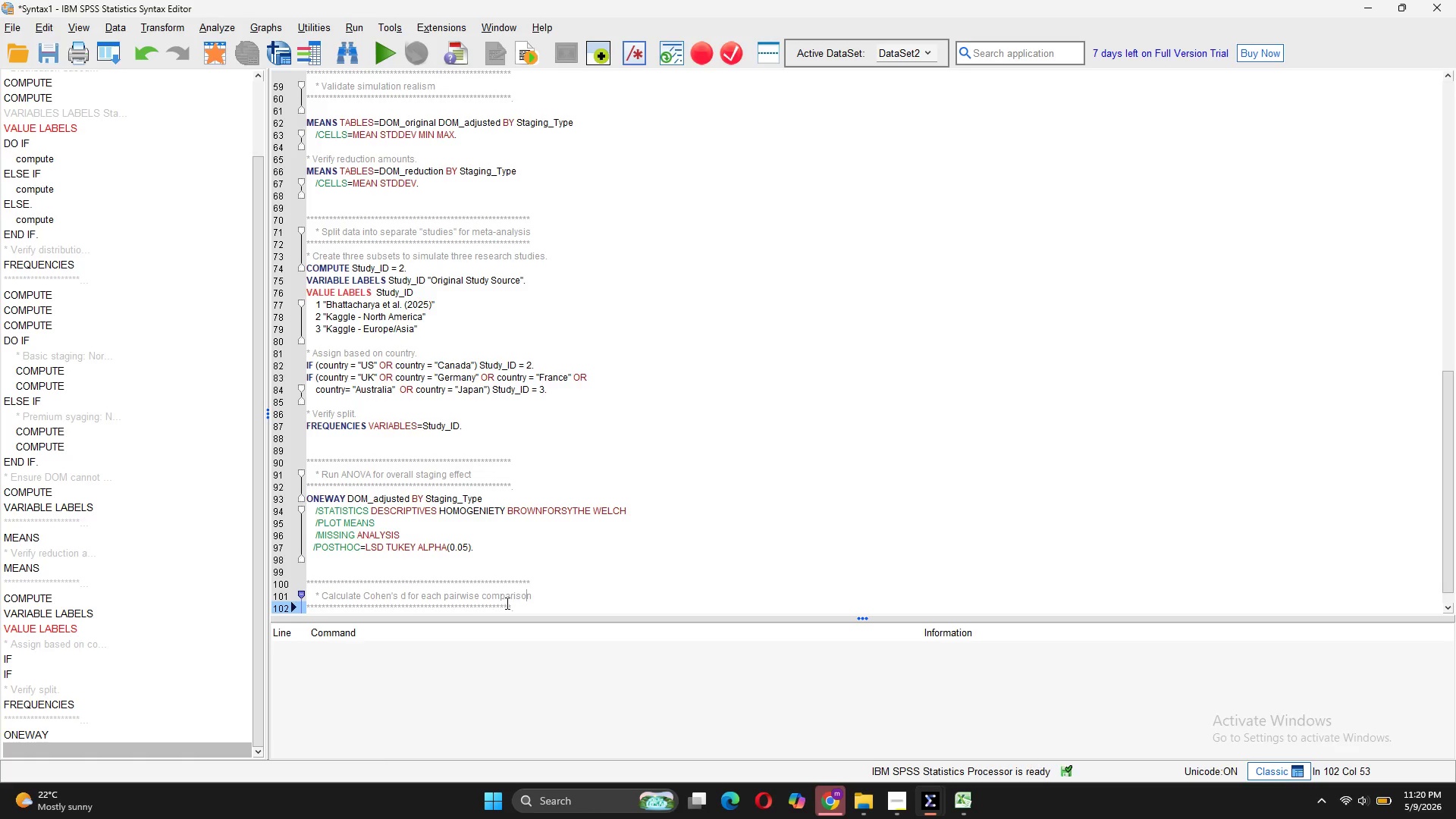 
left_click([511, 604])
 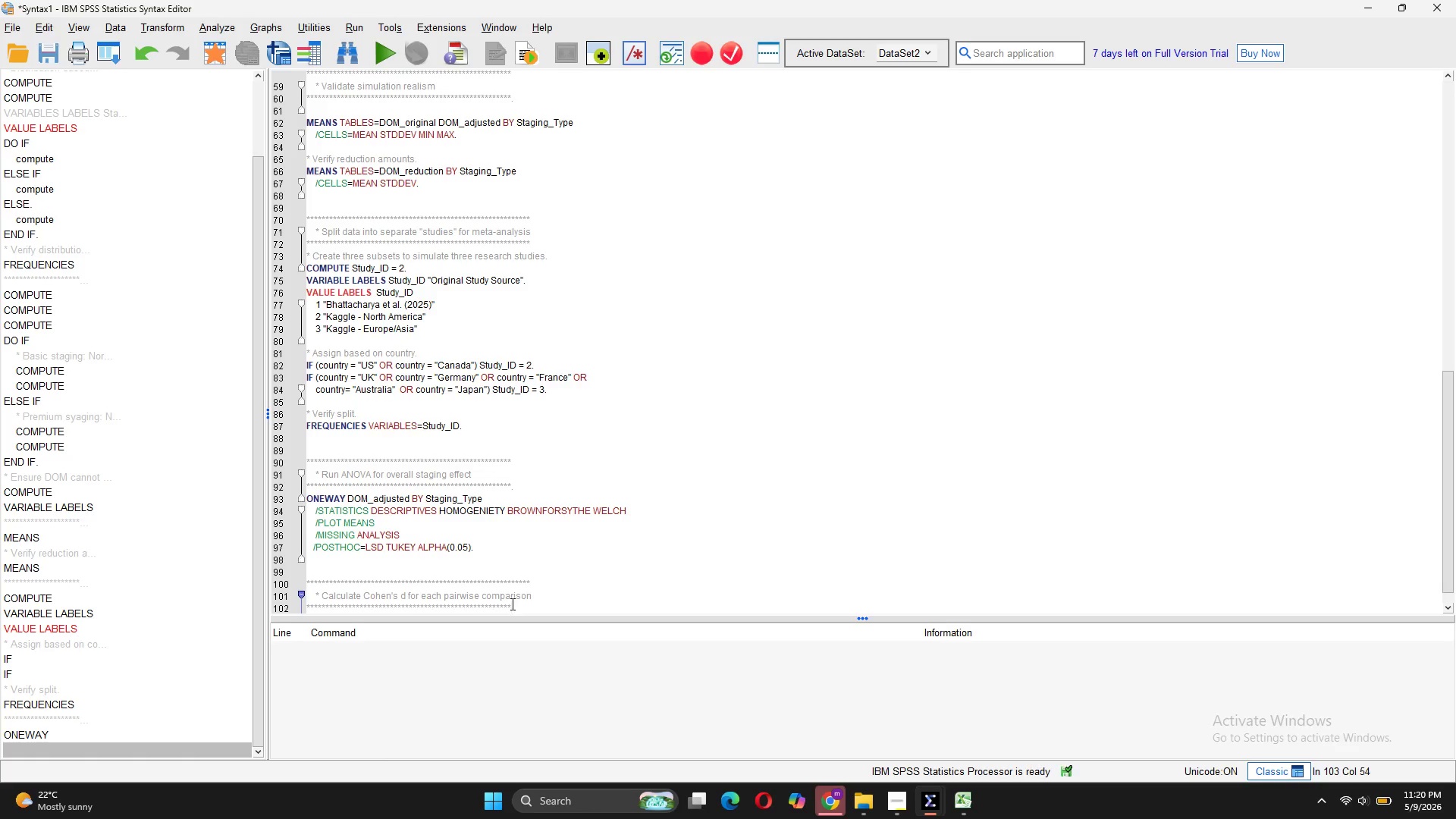 
type(******)
key(Backspace)
 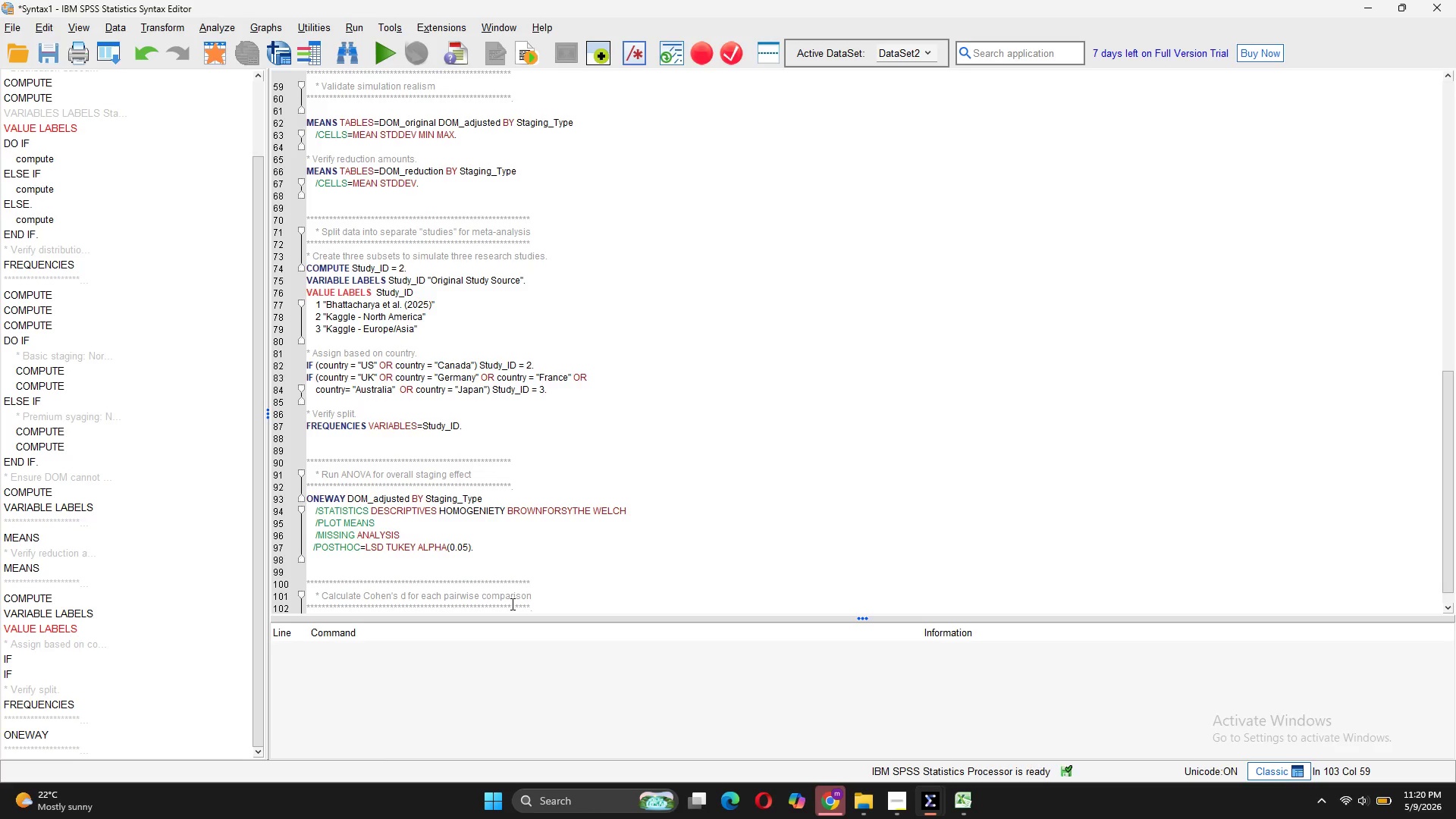 
key(Enter)
 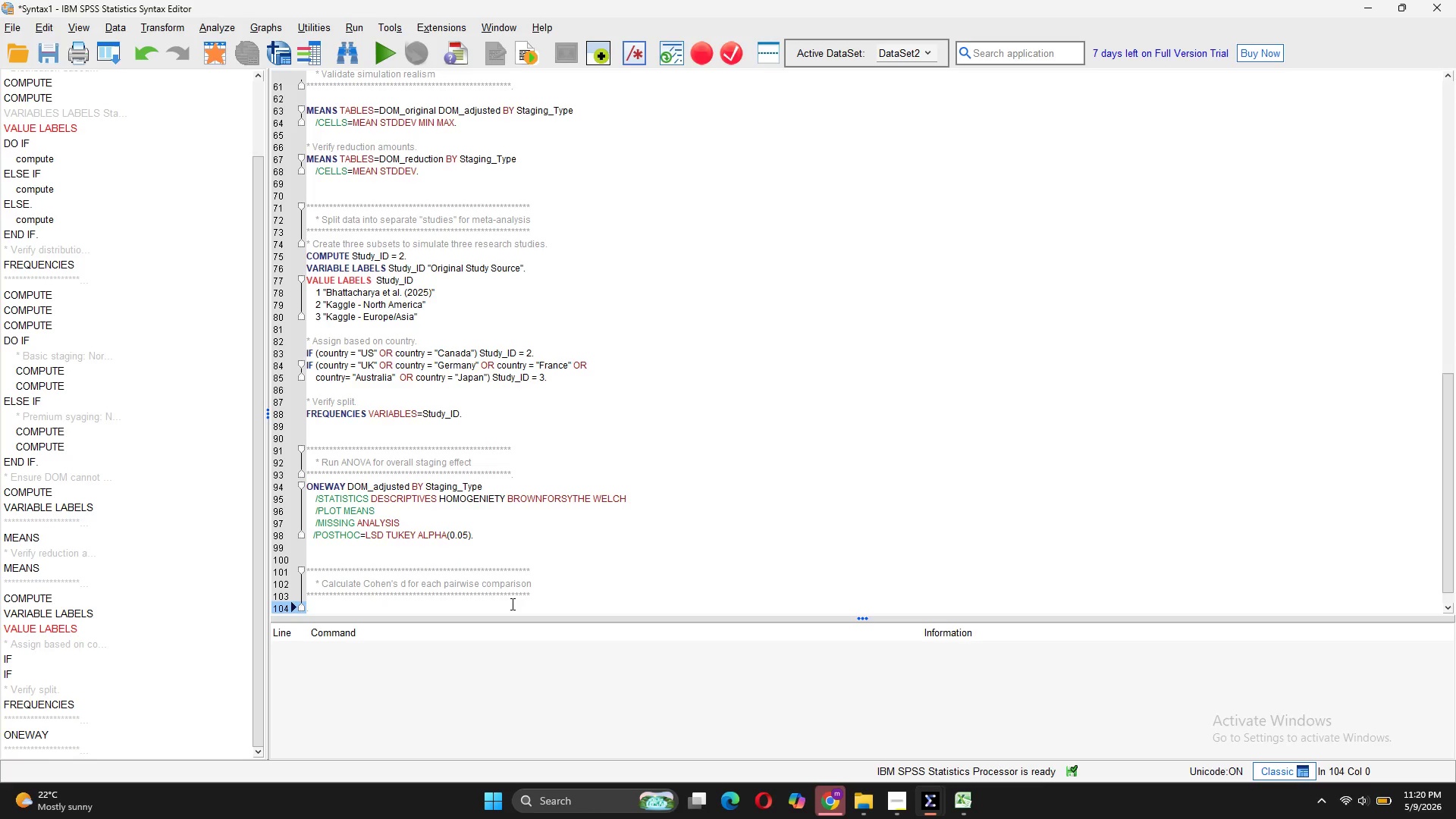 
wait(5.48)
 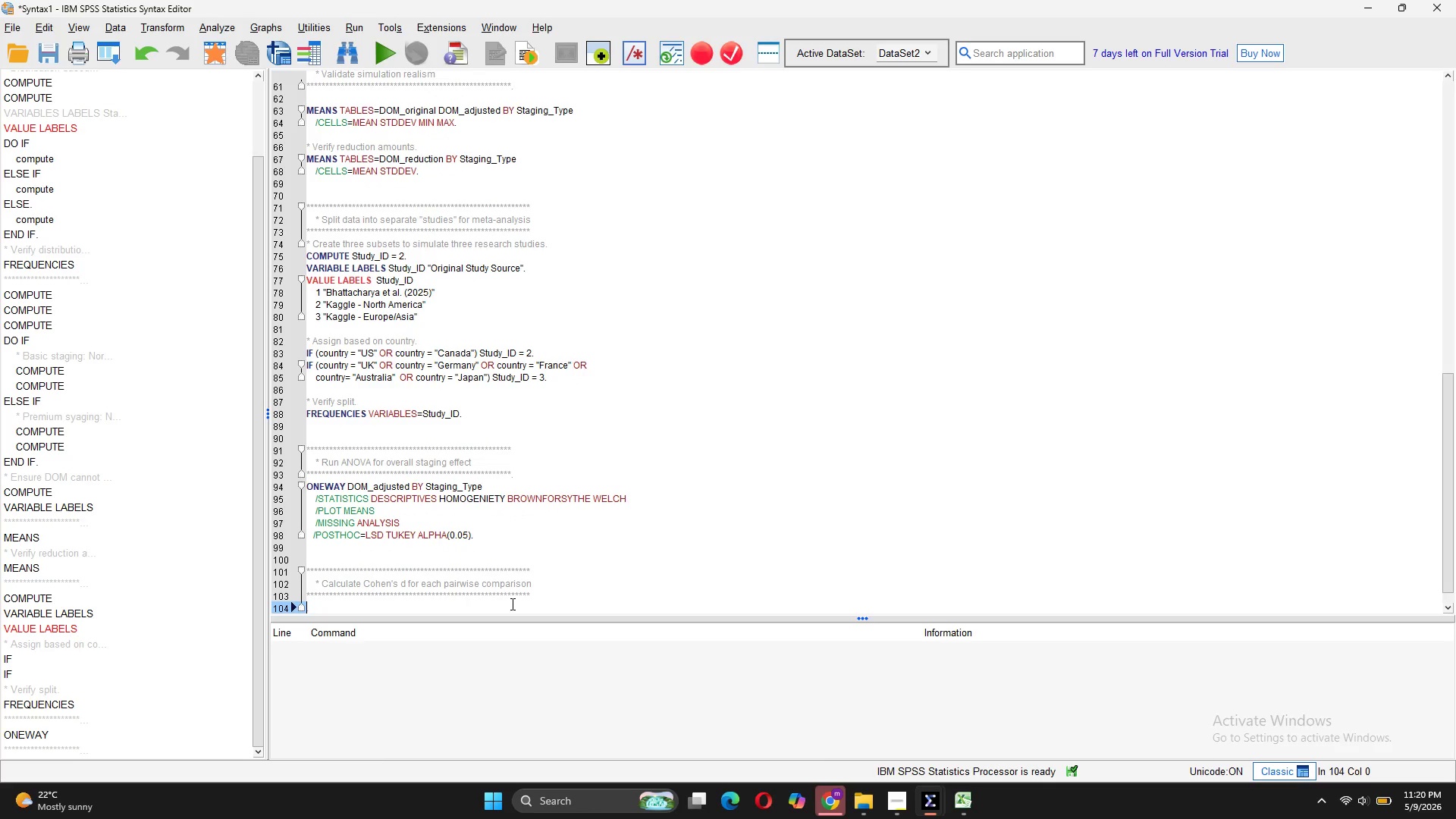 
type(* Basic vs. No Staging.)
 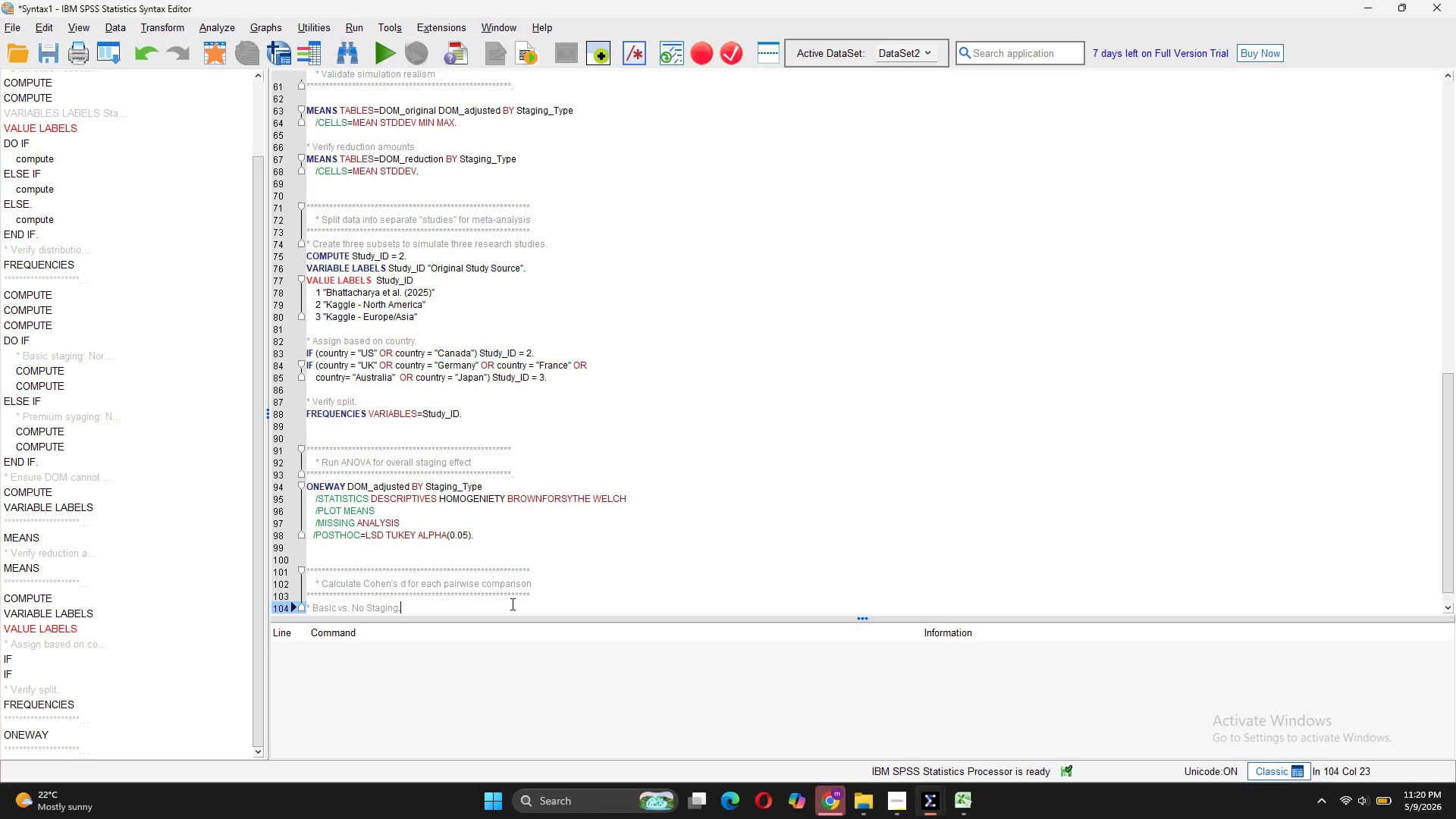 
key(Enter)
 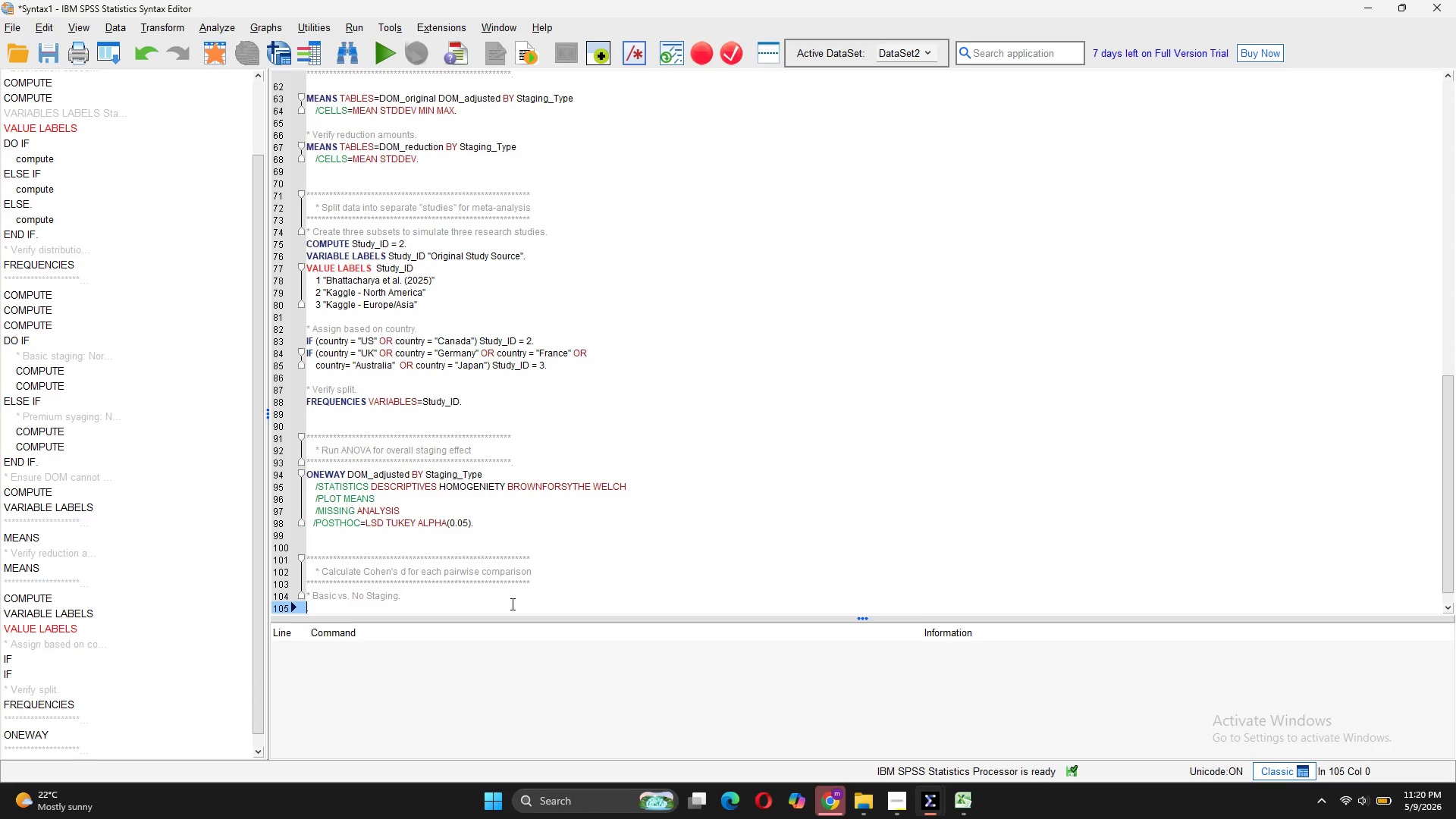 
type(T-TEST GROUPS)
 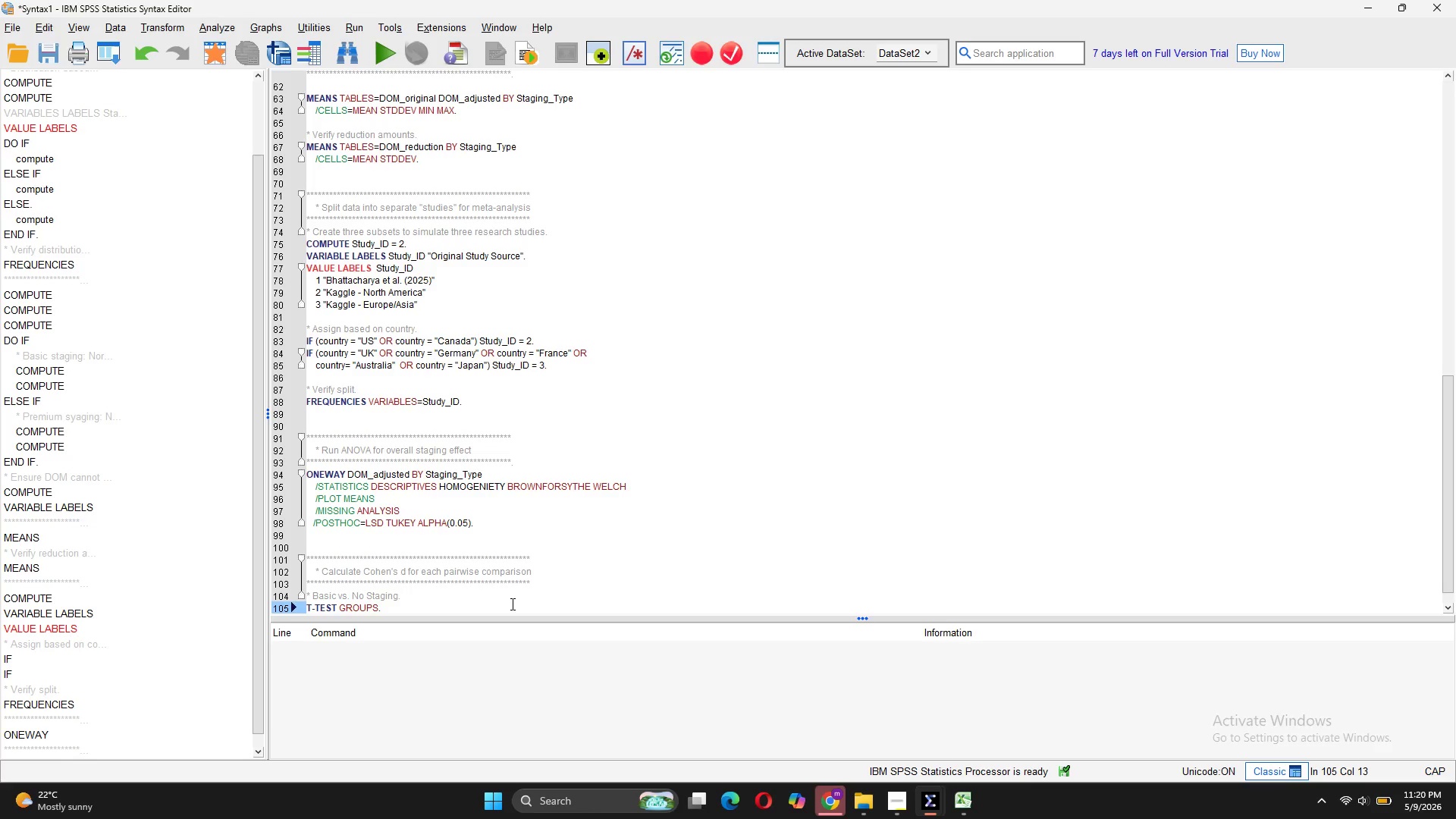 
type(=Staging_Type))
key(Backspace)
type((1,0))
 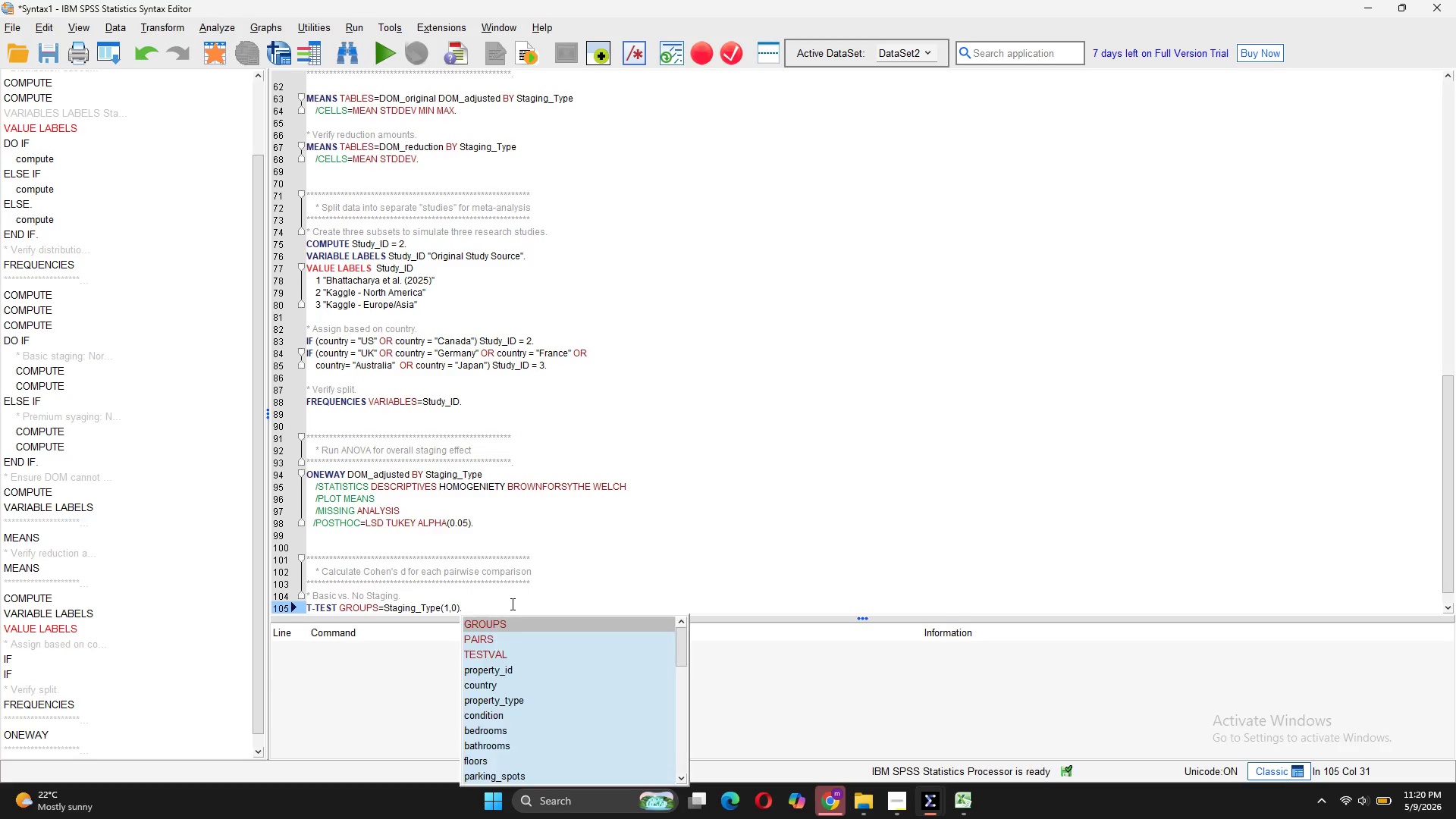 
key(ArrowRight)
 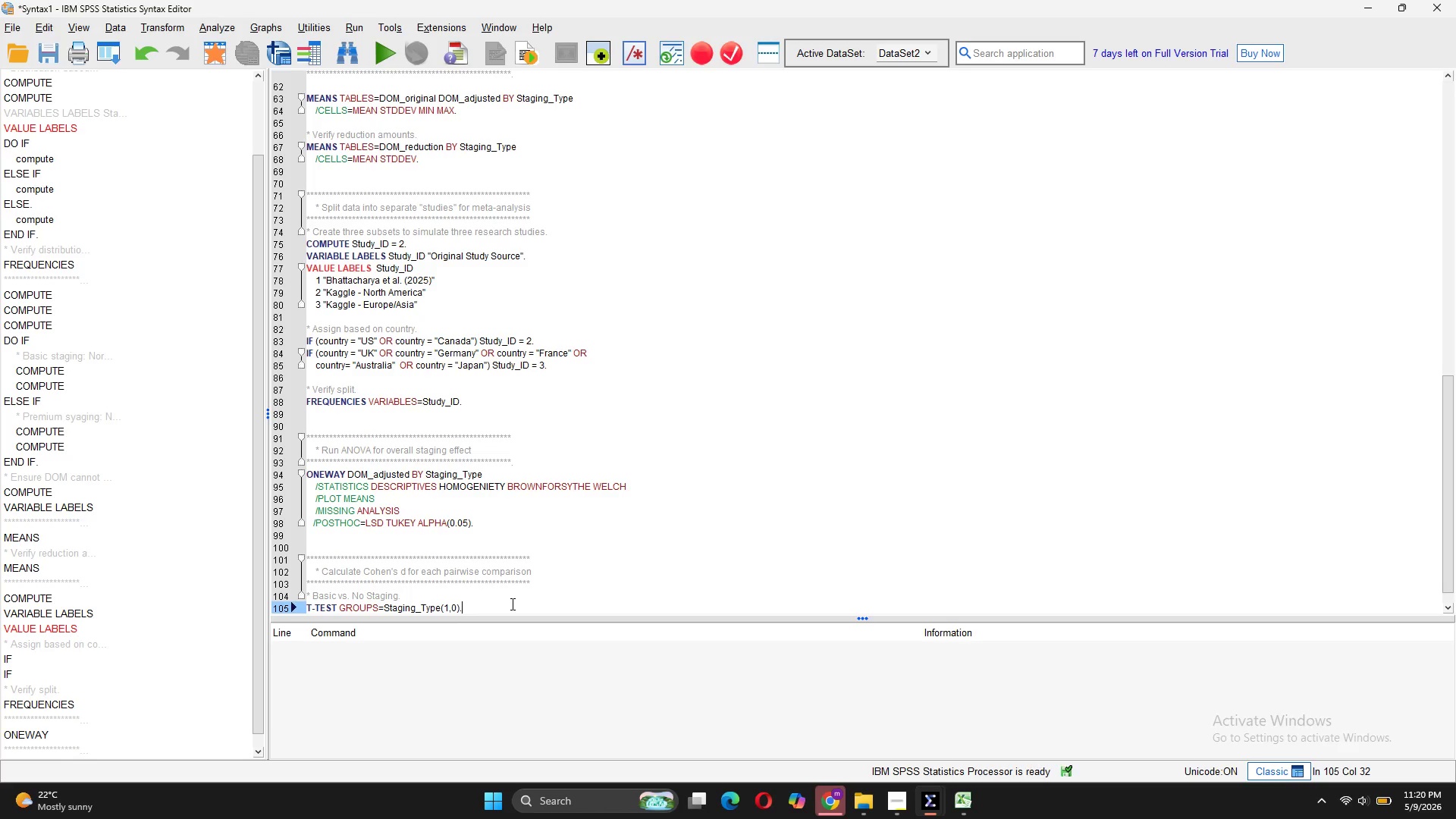 
key(ArrowLeft)
 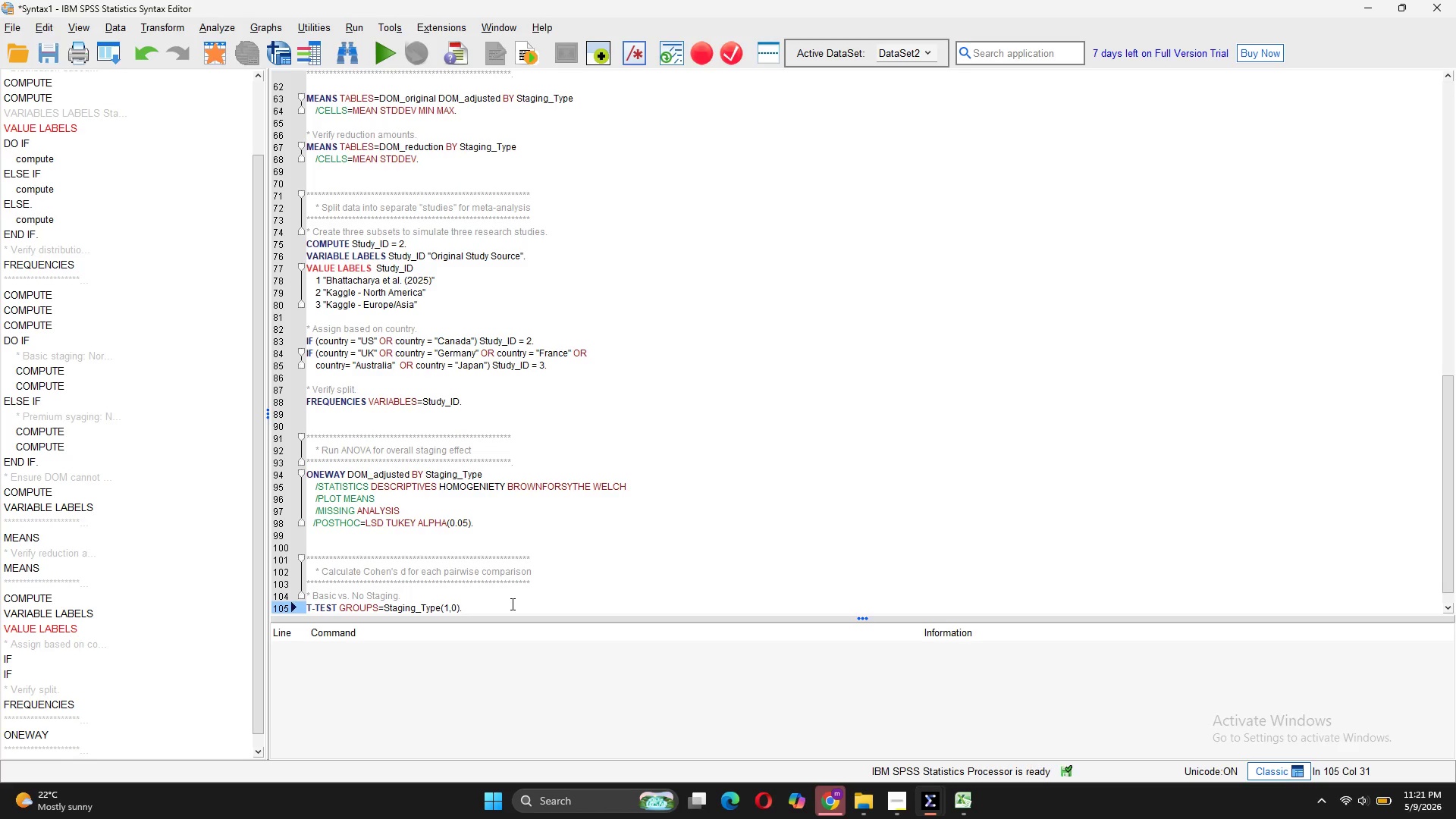 
key(Enter)
 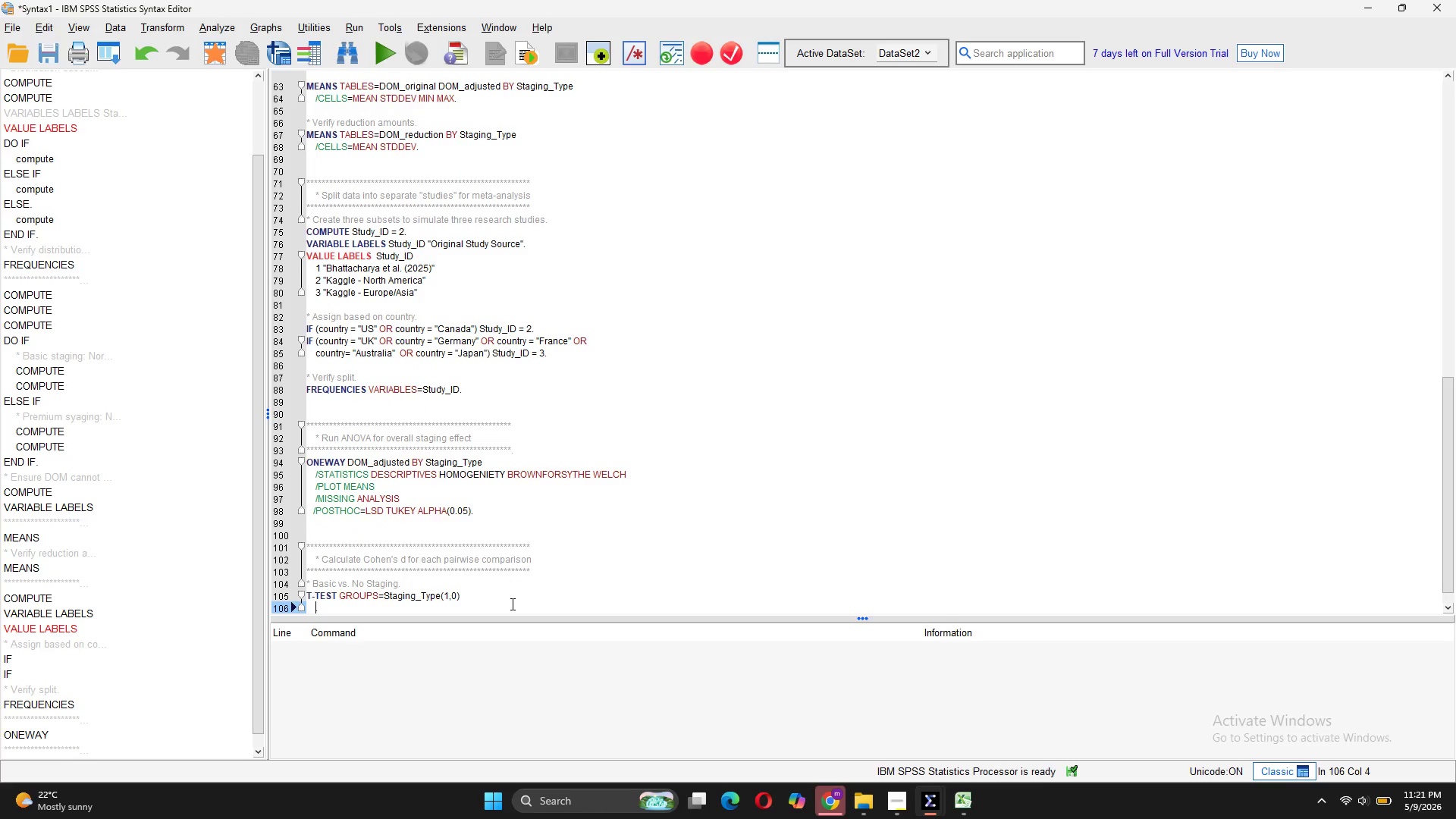 
type(/VARIABLES=DOM_adjusted)
 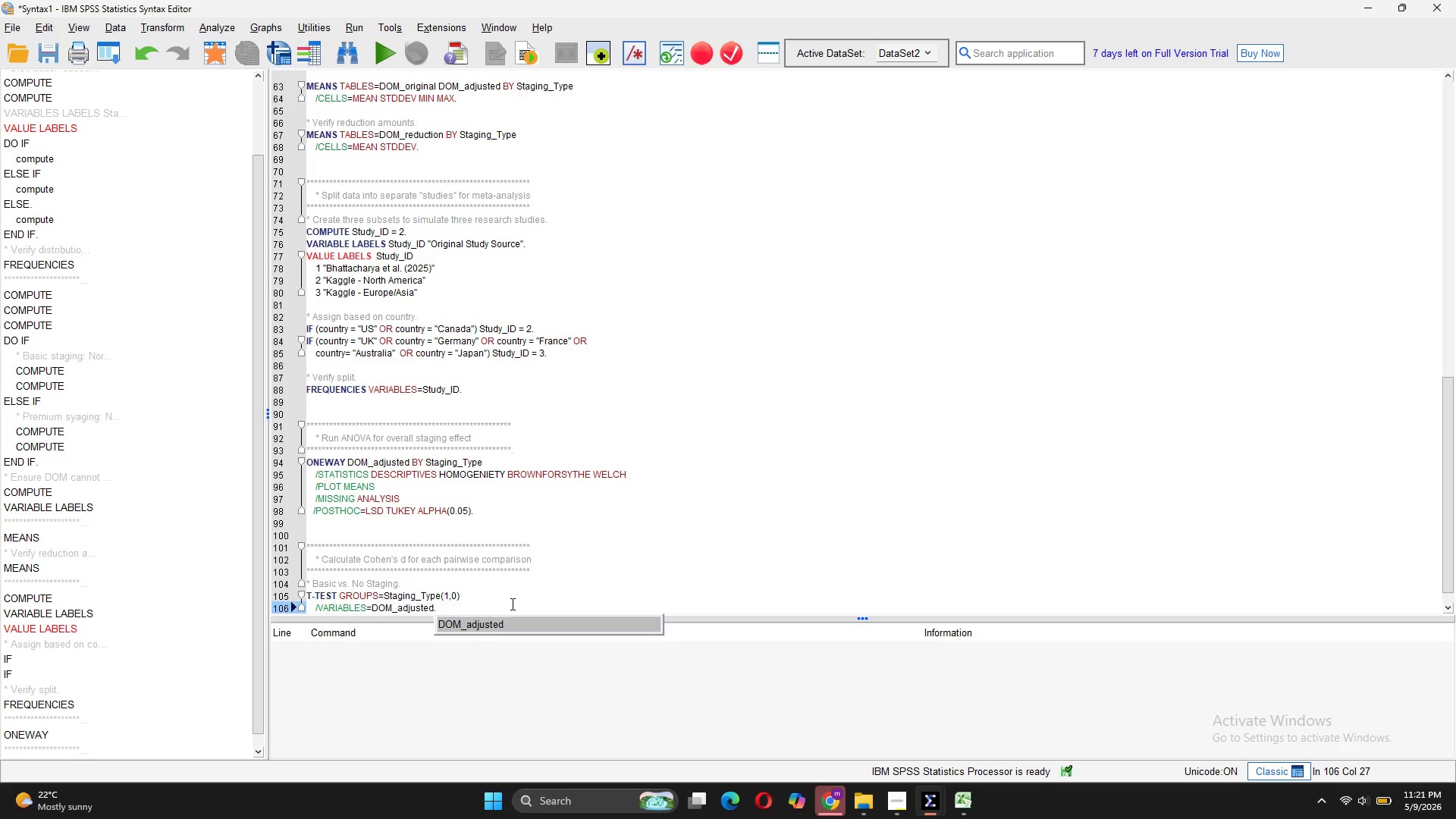 
key(Enter)
 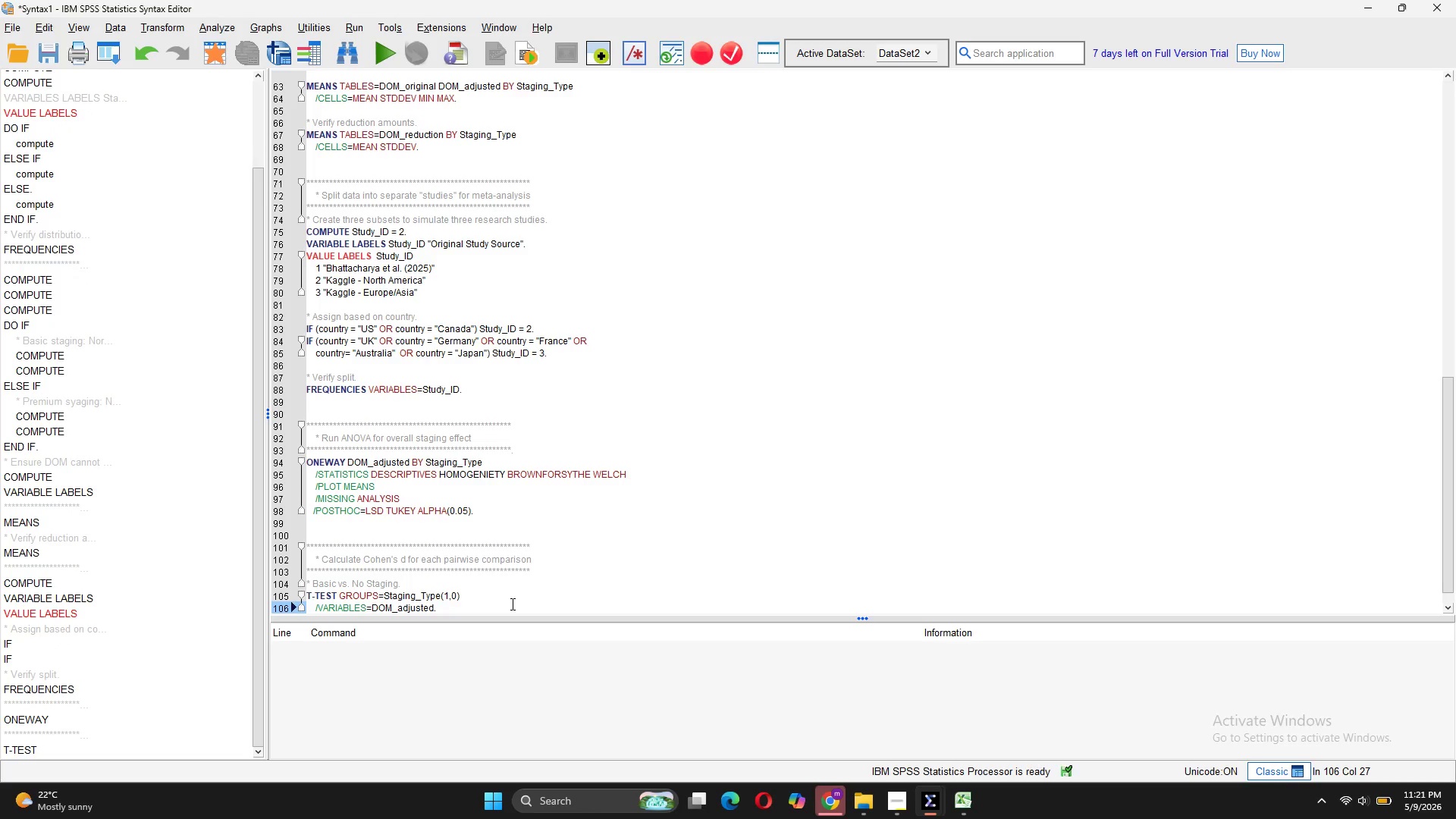 
key(Enter)
 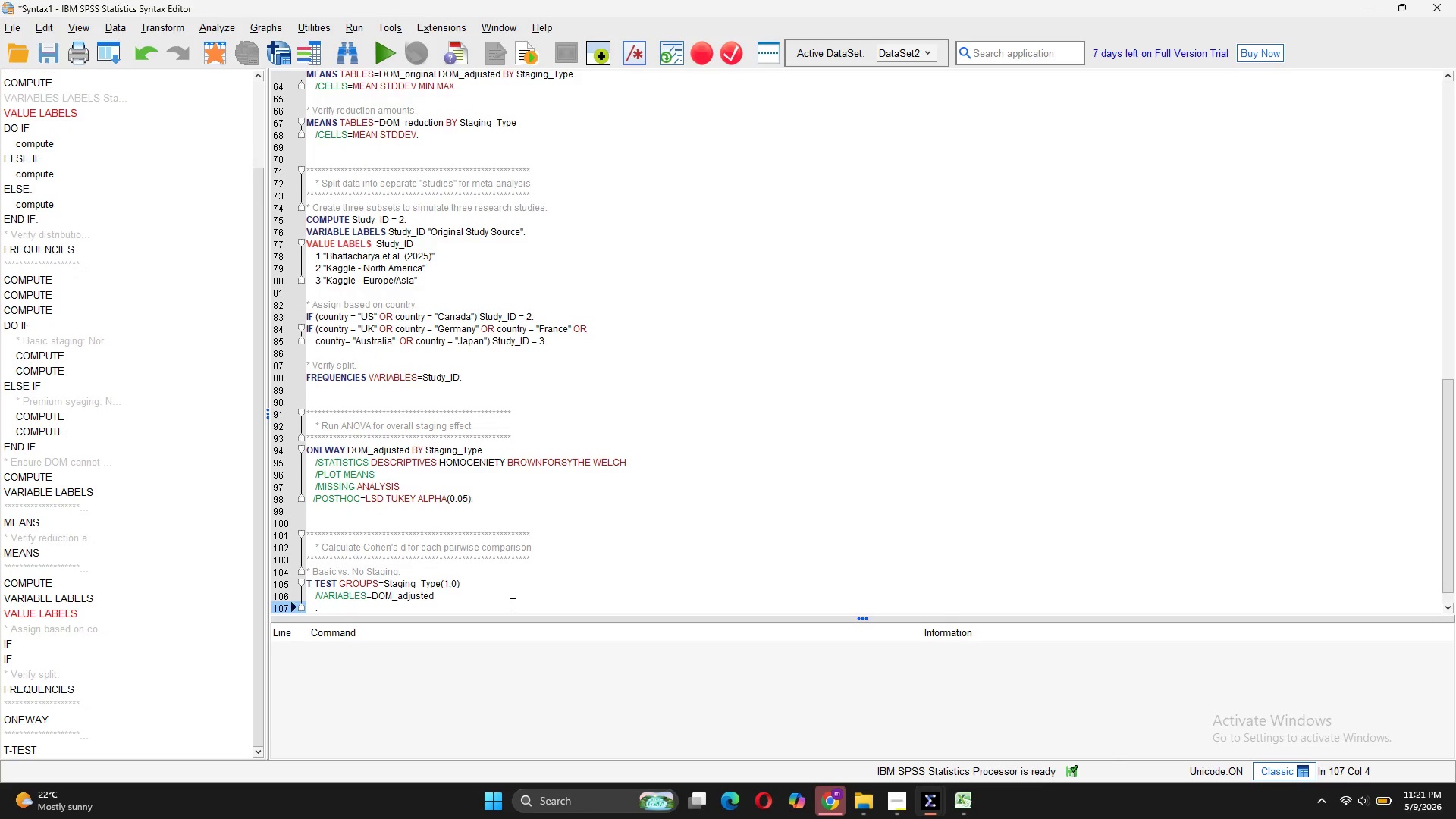 
type(/CRITERIA=CI(.95))
 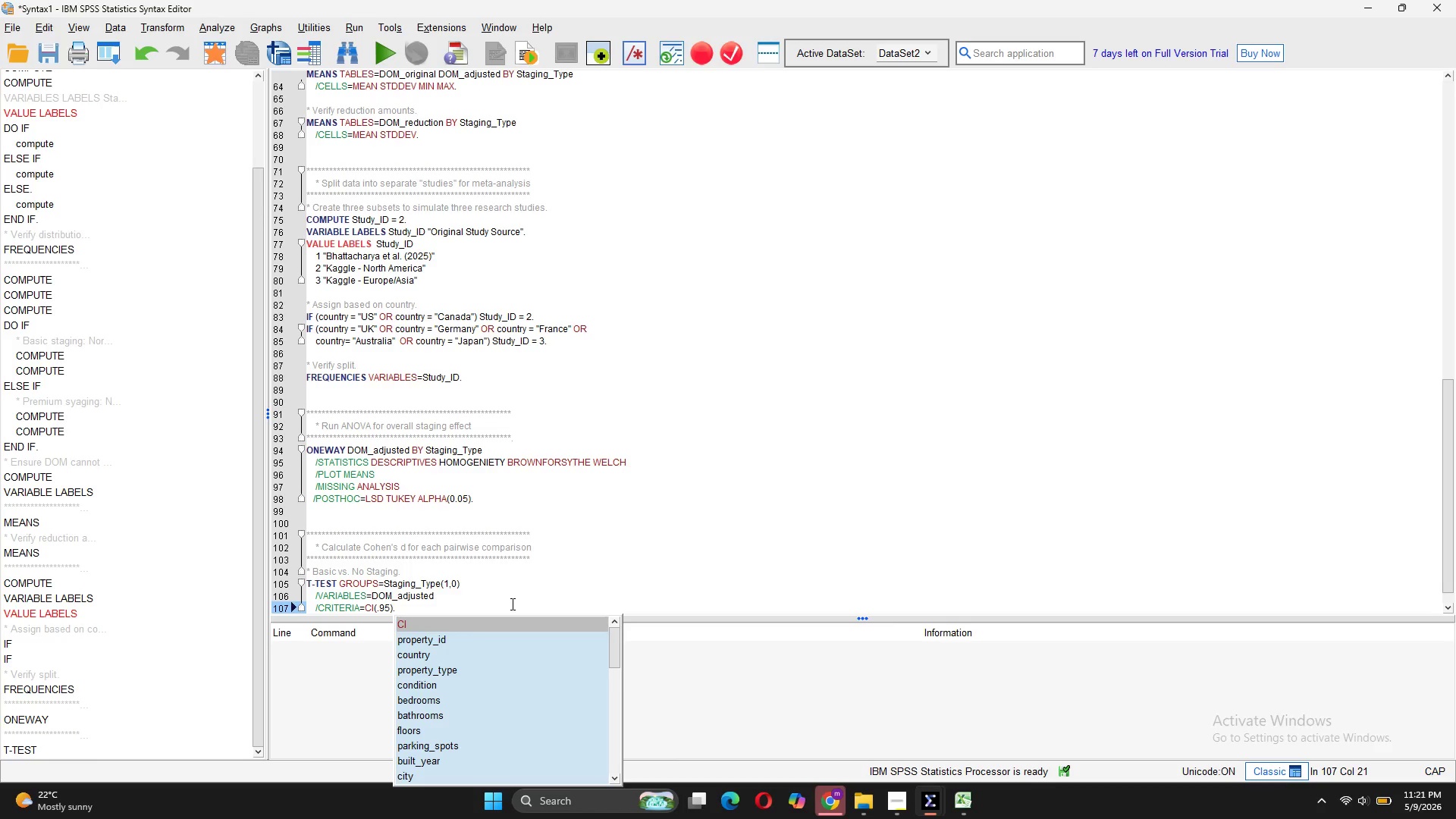 
key(ArrowRight)
 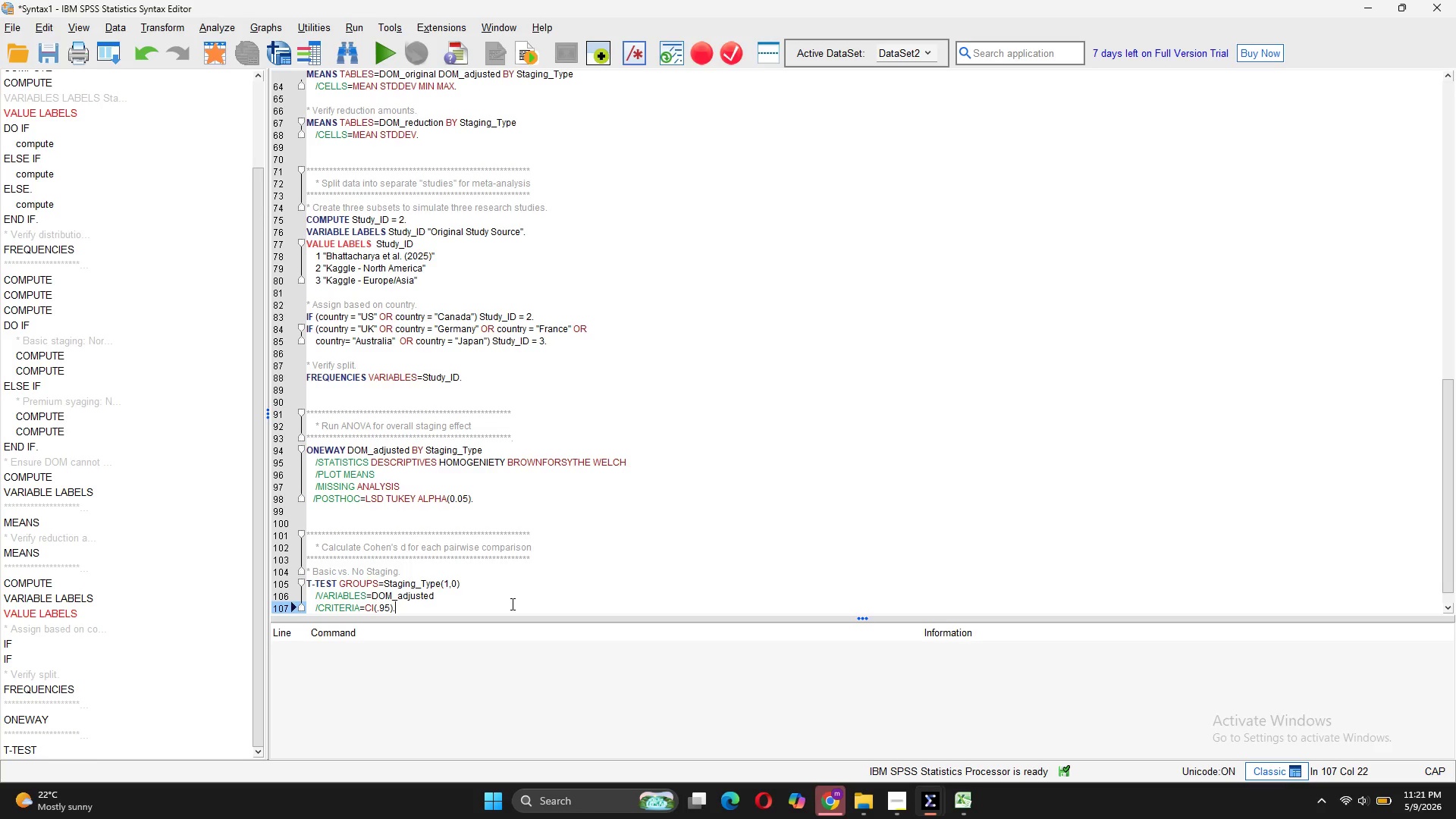 
key(ArrowLeft)
 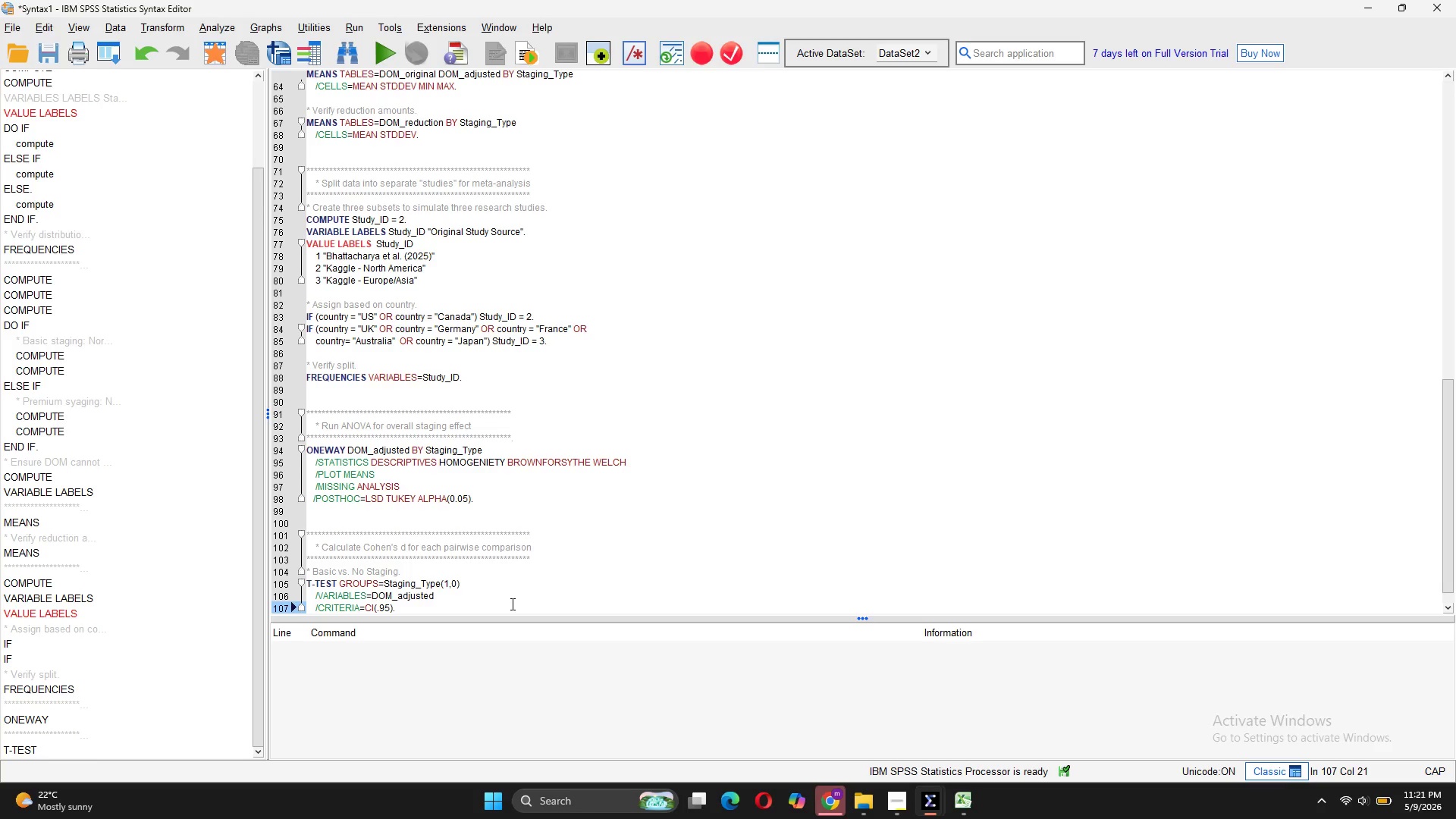 
key(Enter)
 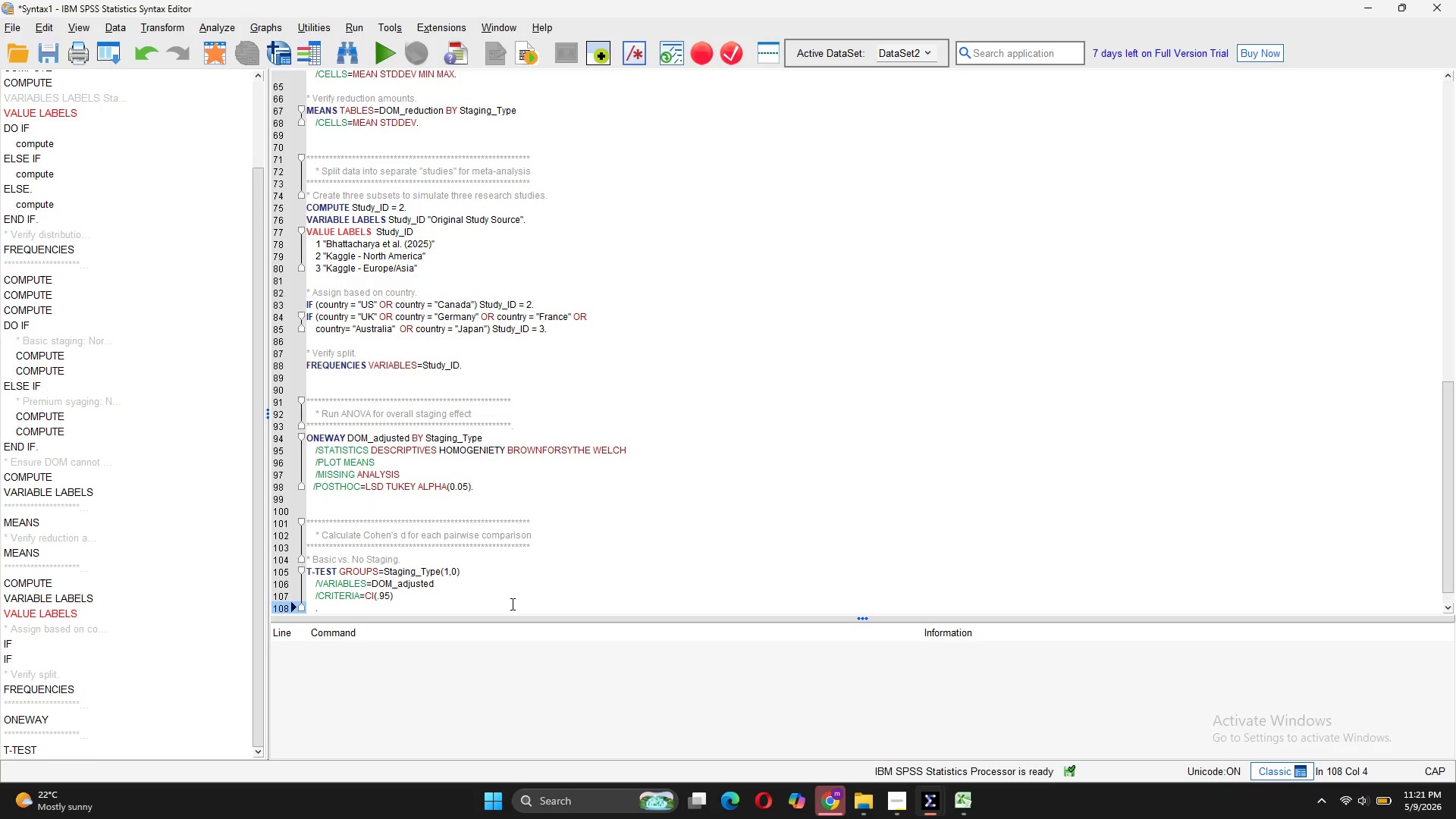 
type(/POSTHOC=LSD)
 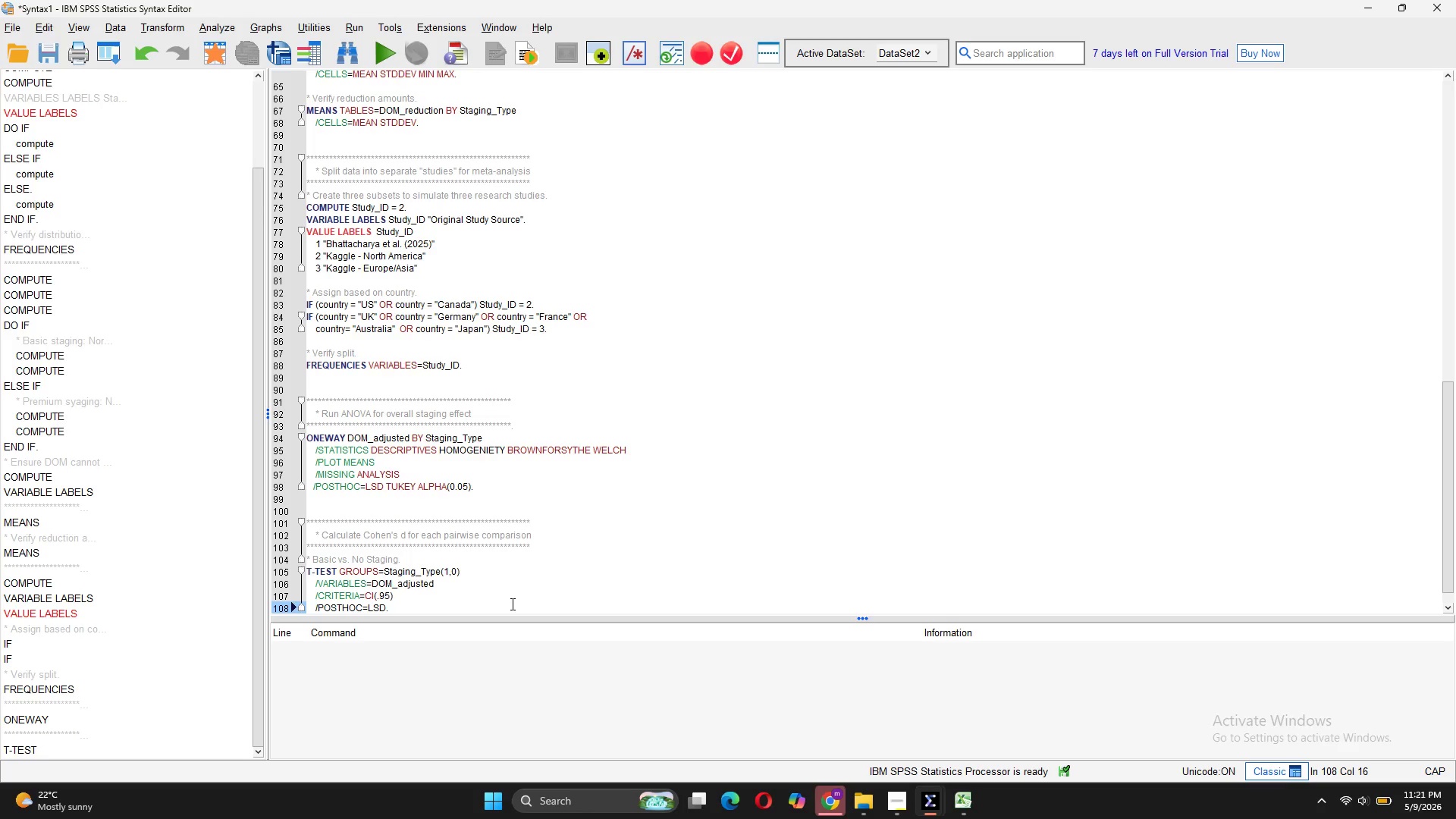 
wait(7.47)
 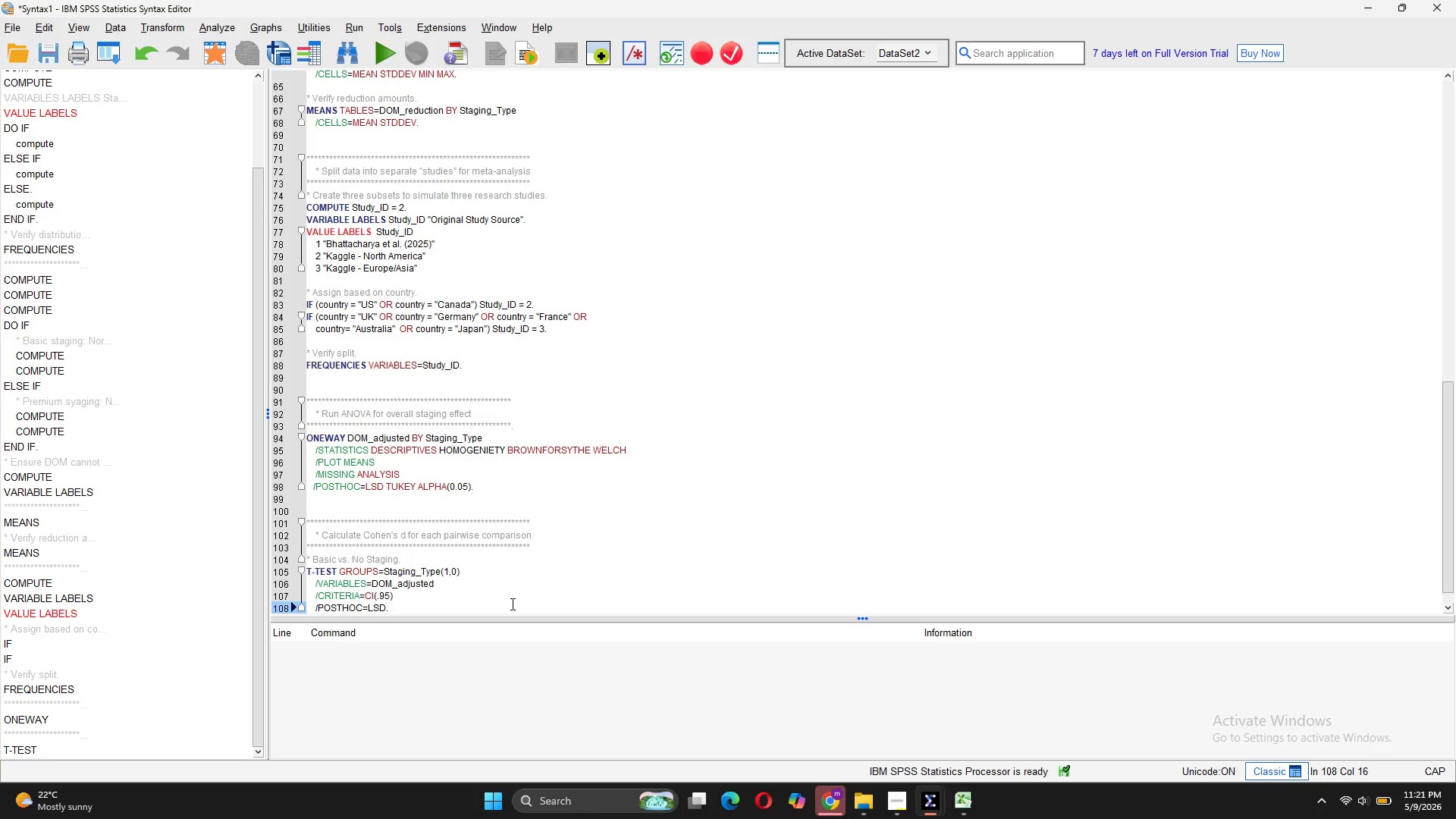 
type( TUKEY ALPHA(0.05))
 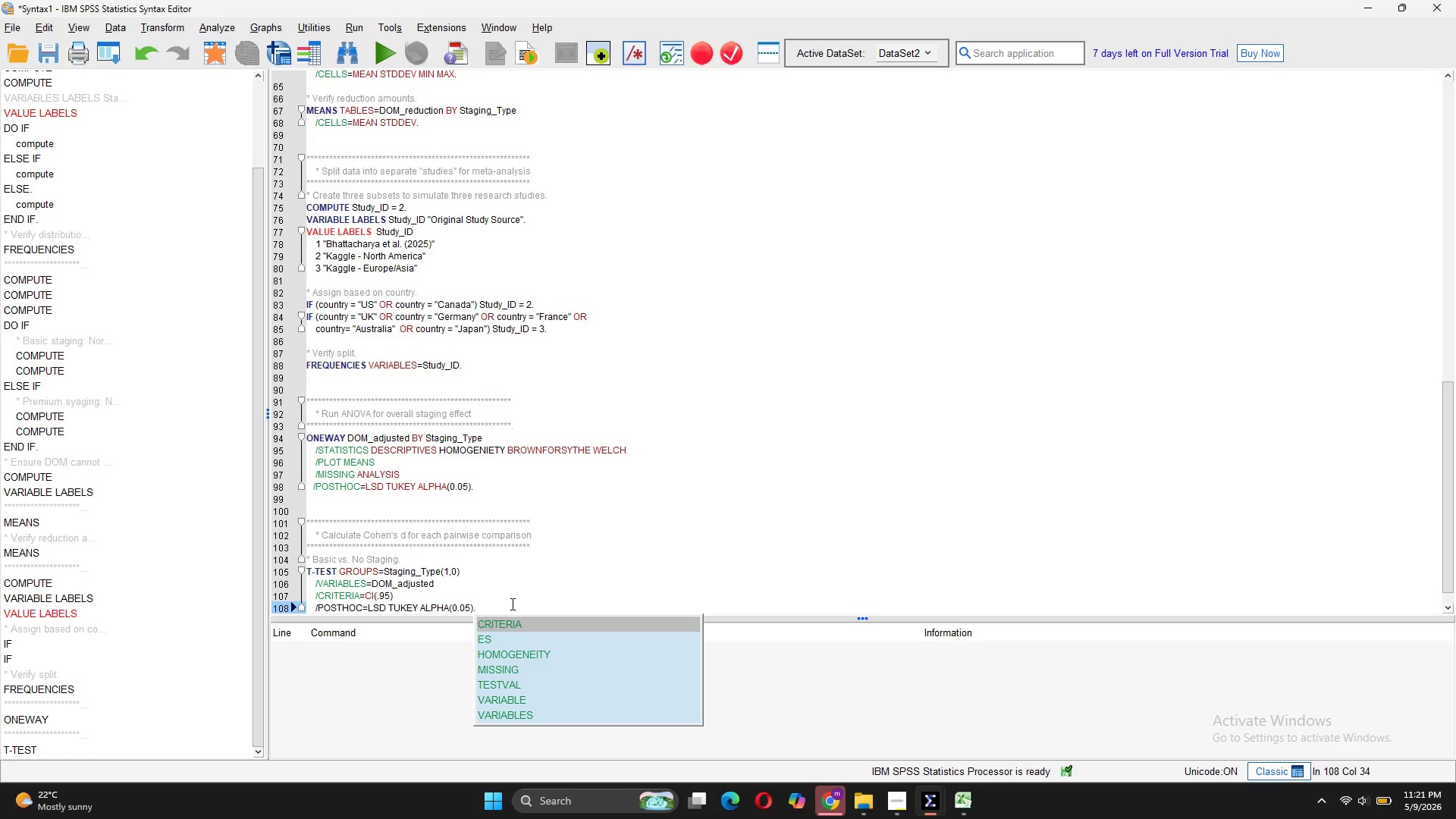 
key(ArrowRight)
 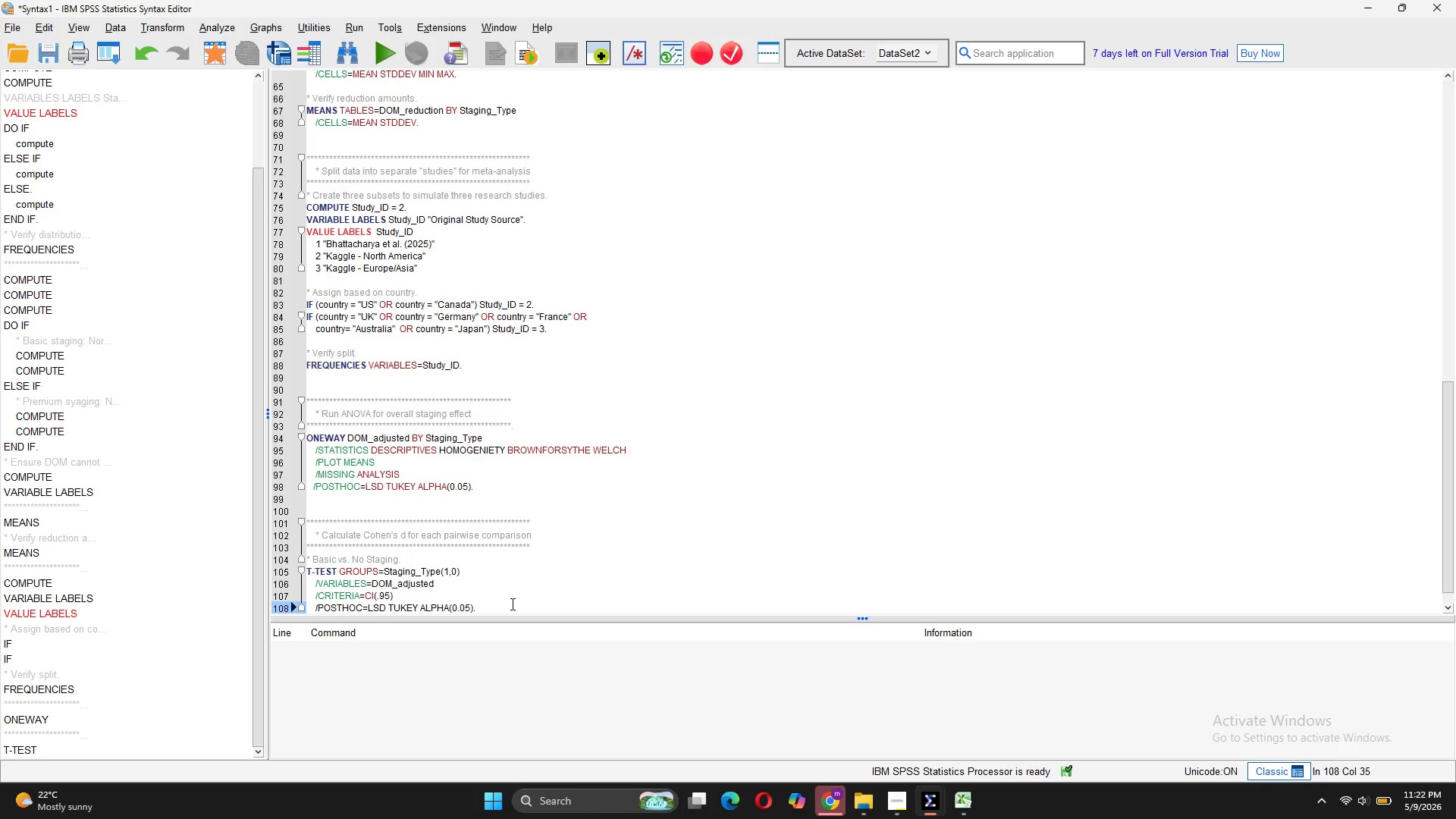 
wait(16.83)
 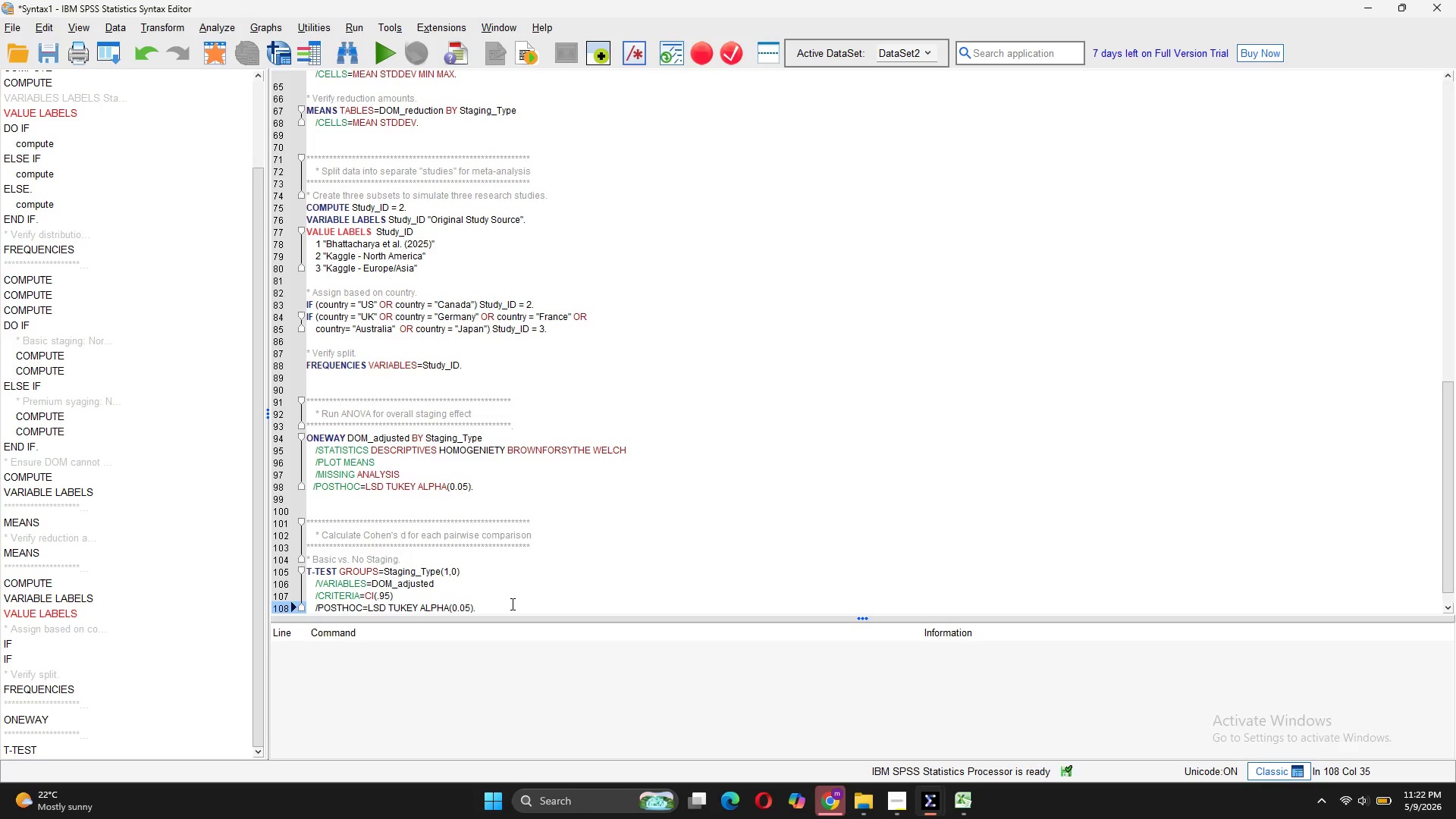 
key(Enter)
 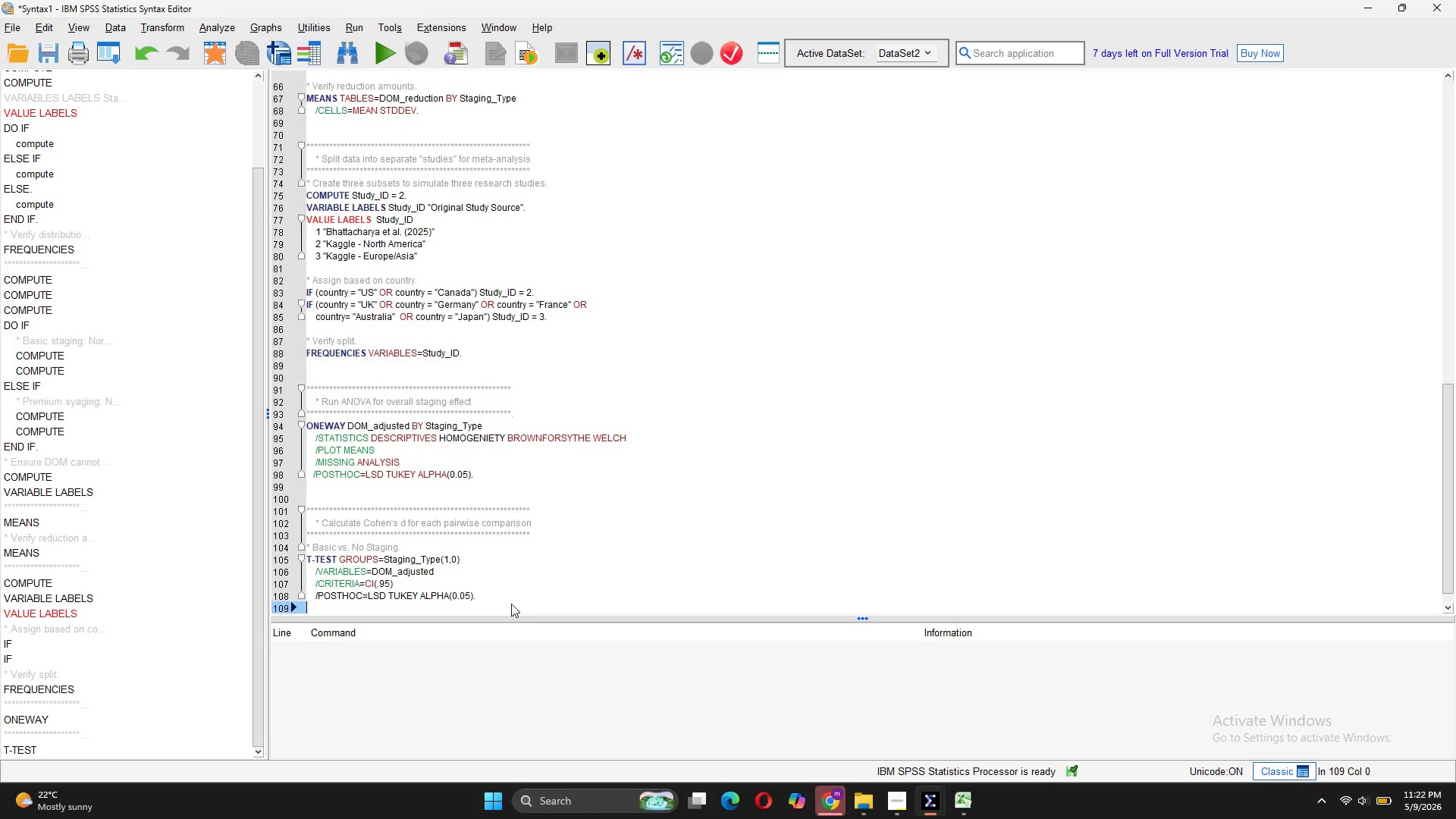 
key(Enter)
 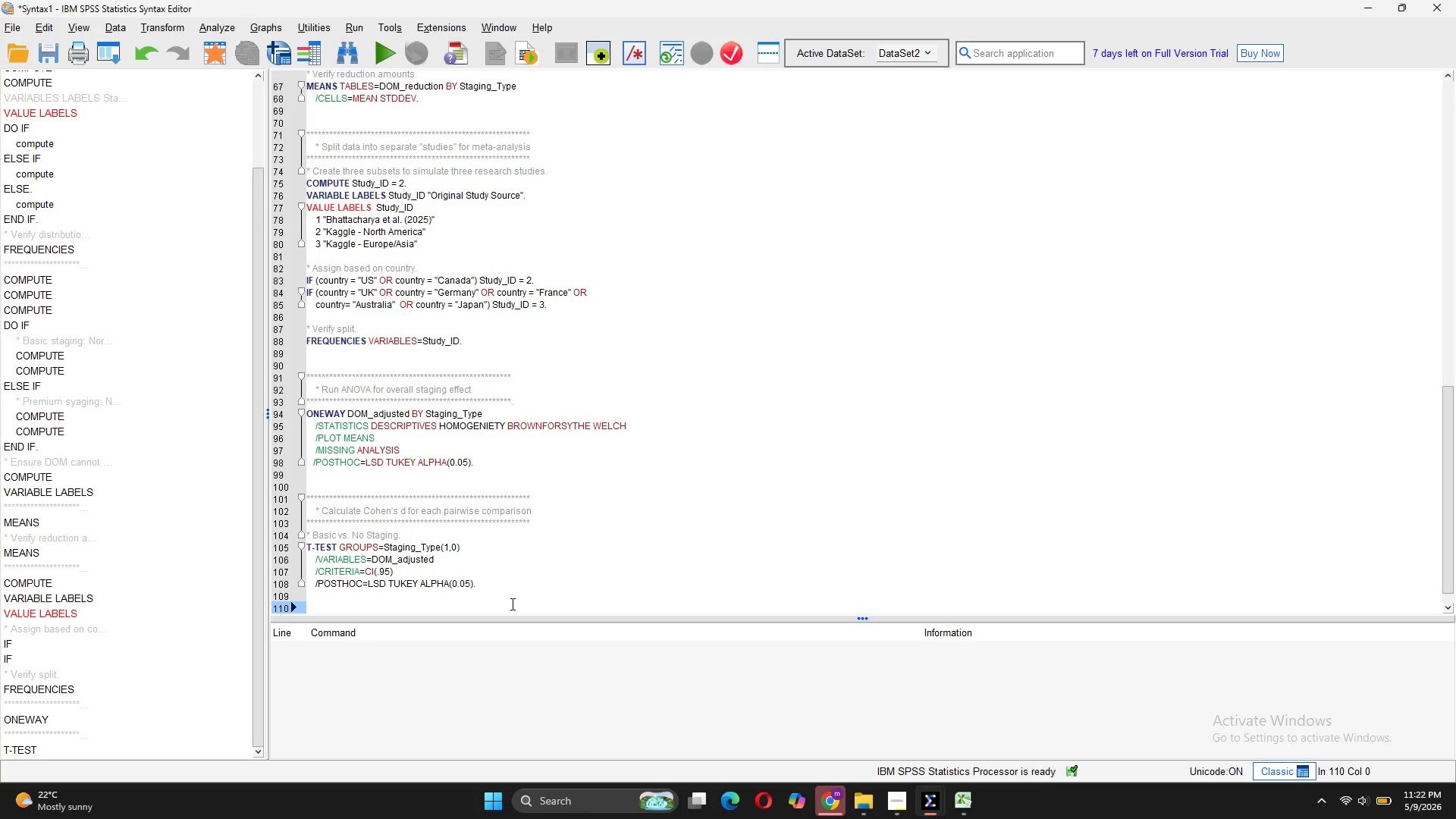 
key(Backspace)
 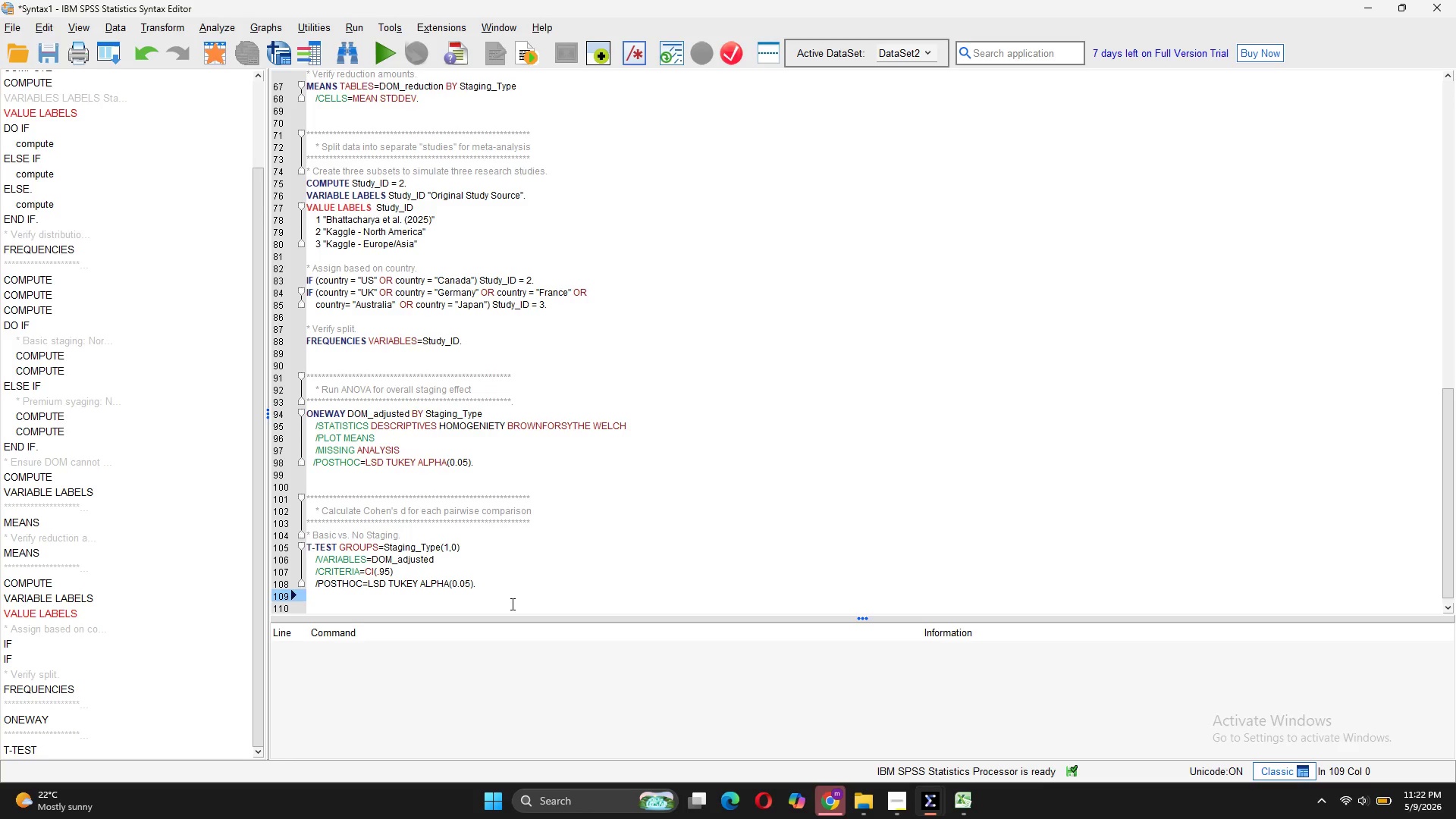 
key(Enter)
 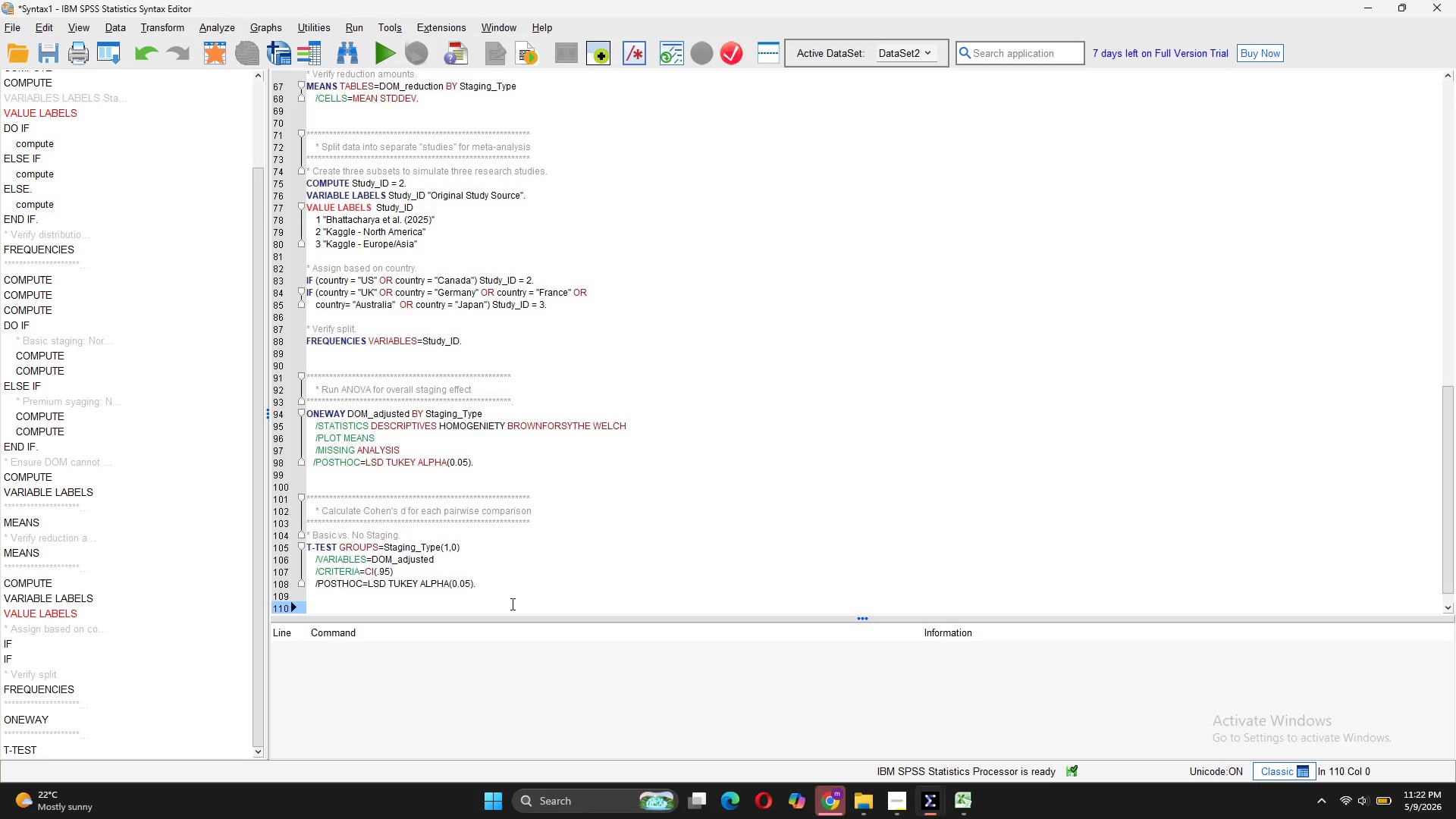 
key(Control+V)
 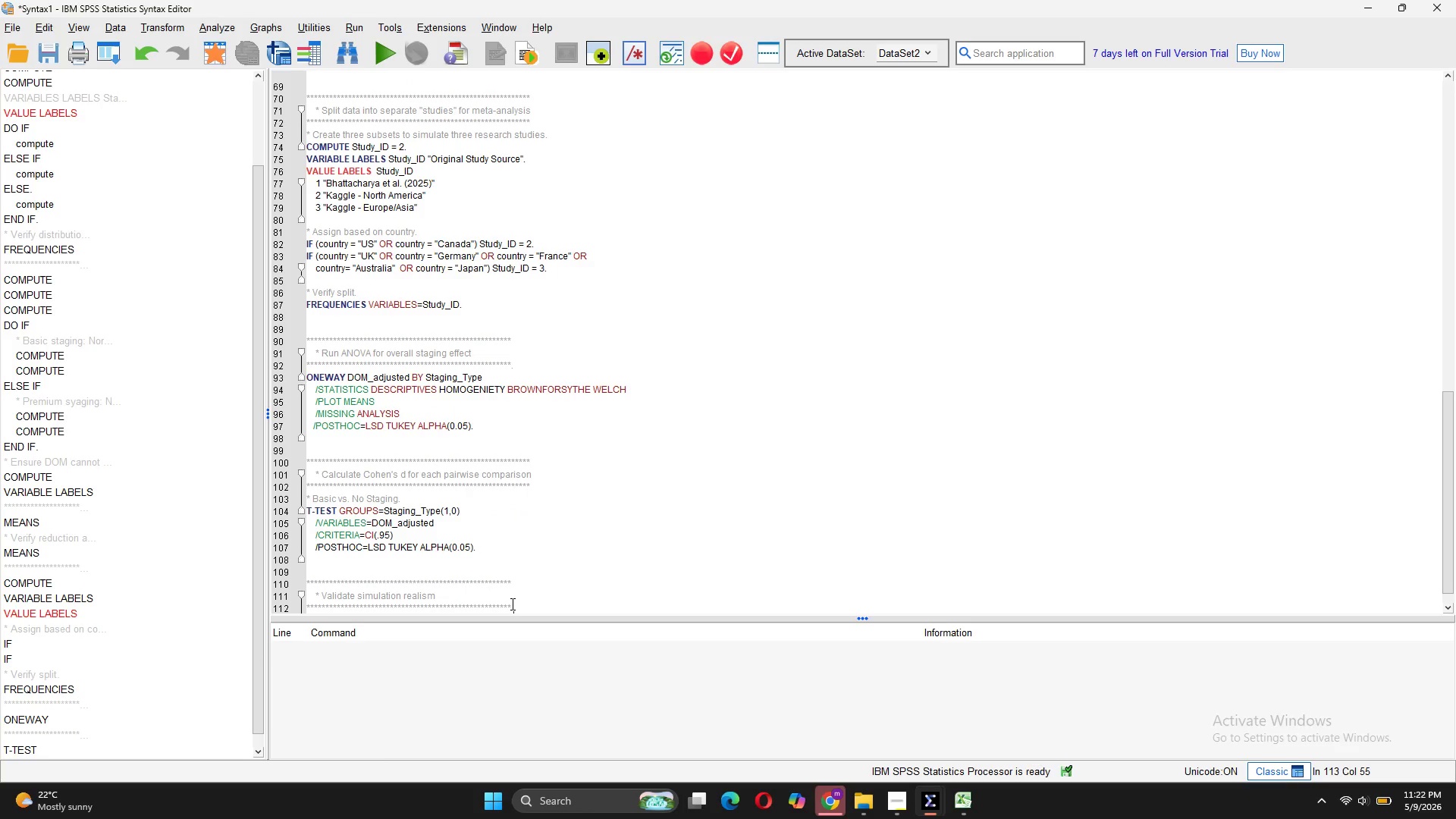 
left_click([444, 595])
 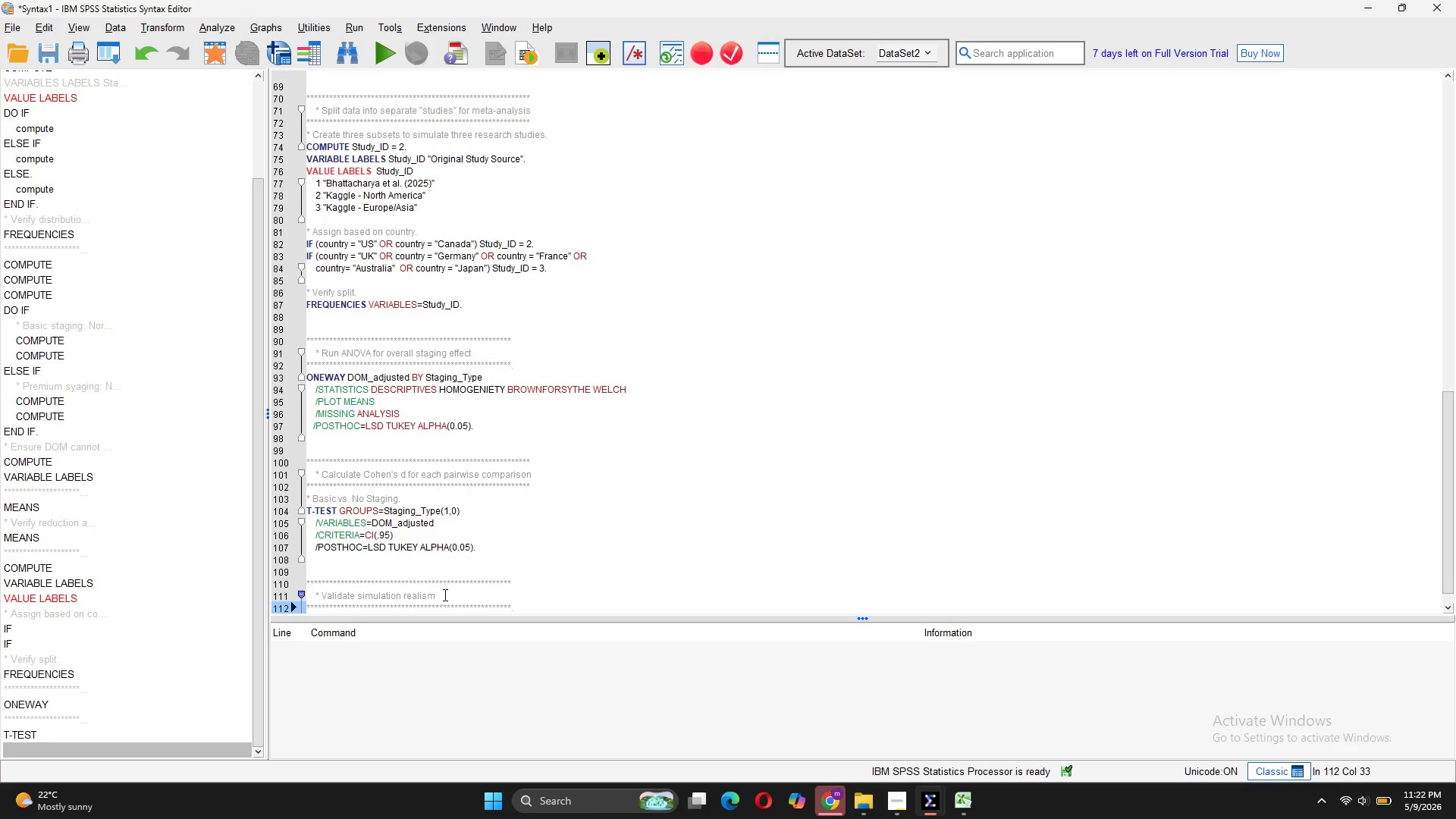 
key(Backspace)
key(Backspace)
key(Backspace)
key(Backspace)
key(Backspace)
type(Calculate Cohen's d )
 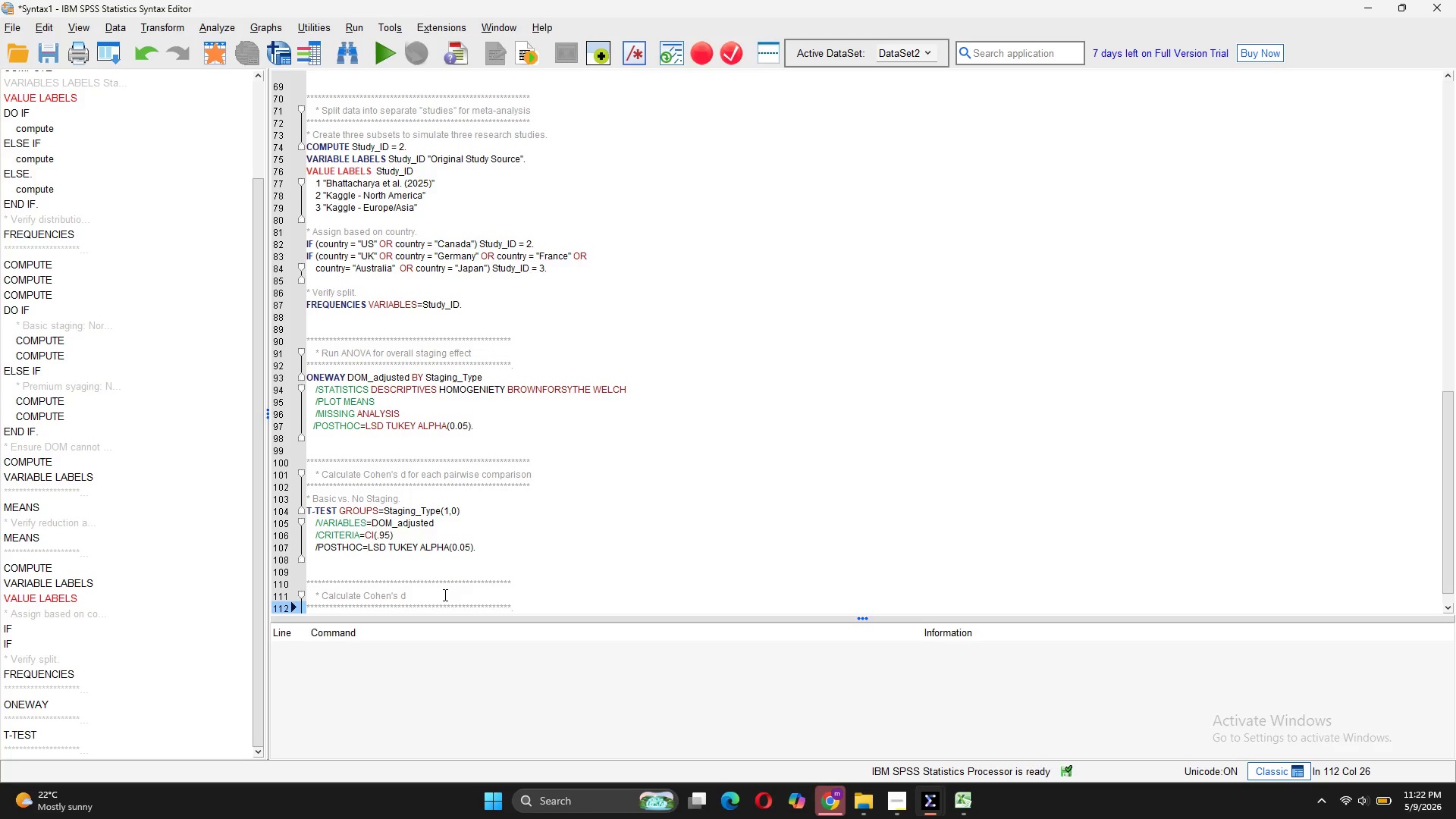 
wait(7.33)
 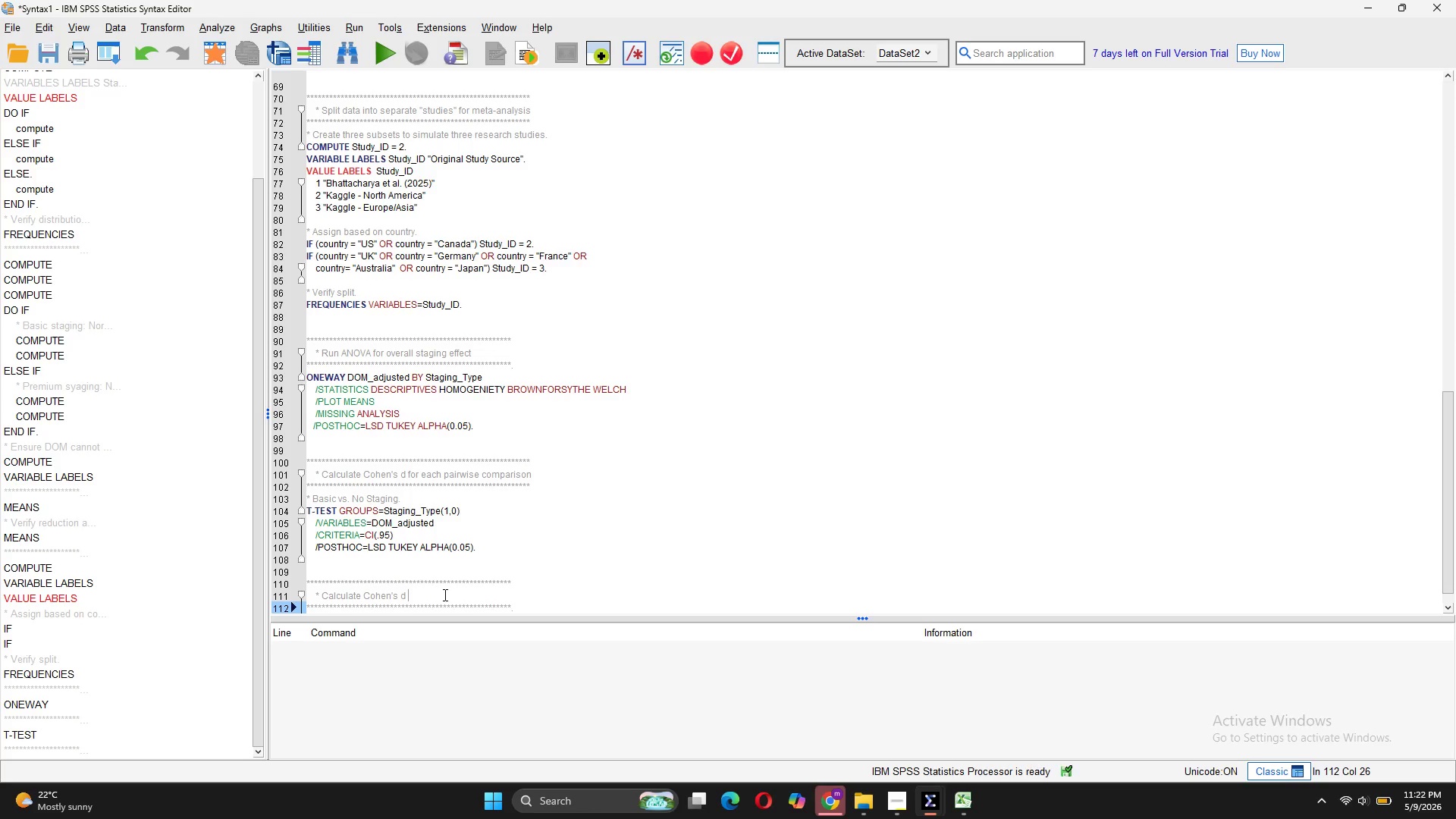 
left_click_drag(start_coordinate=[517, 602], to_coordinate=[307, 572])
 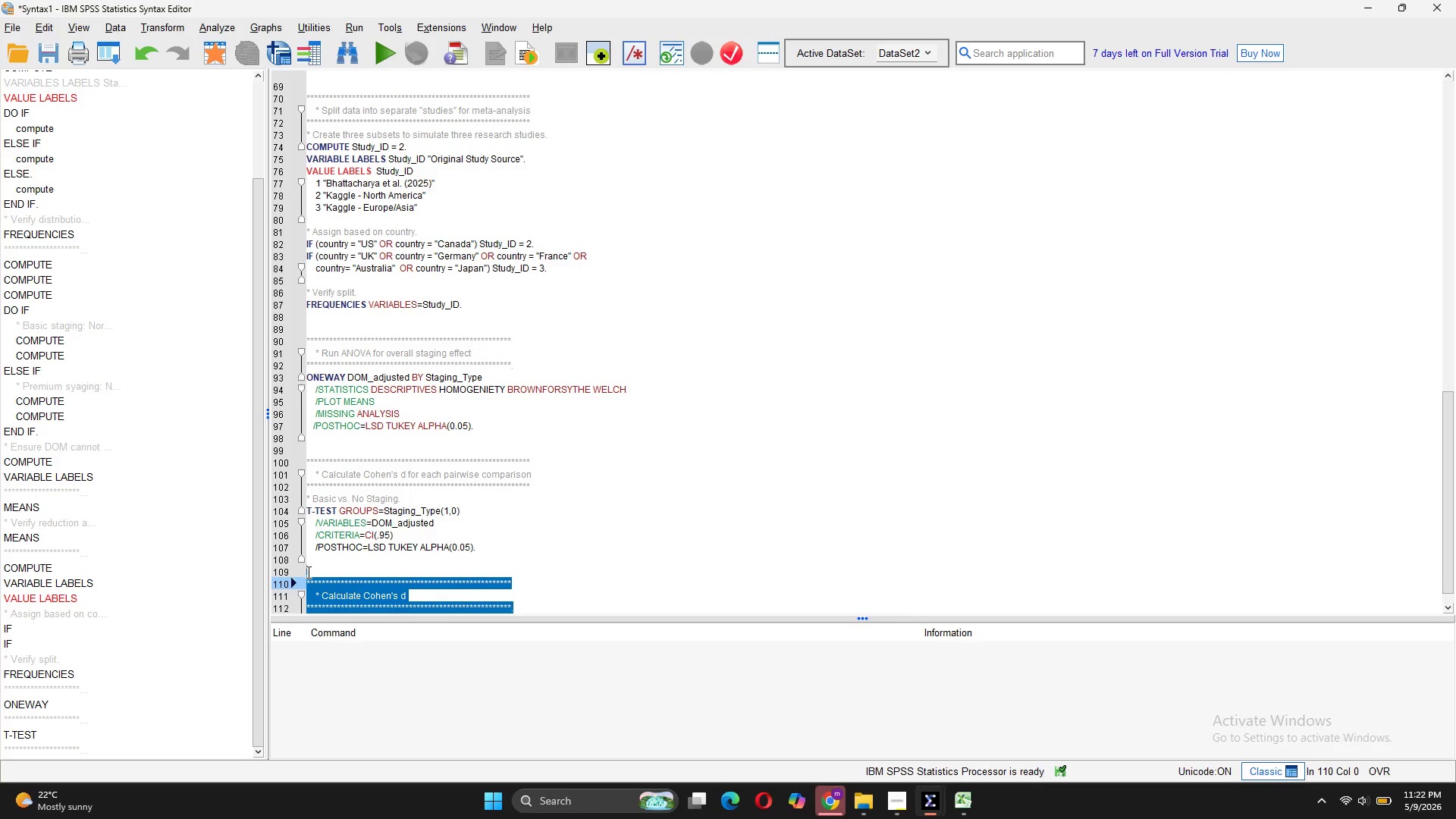 
key(Insert)
 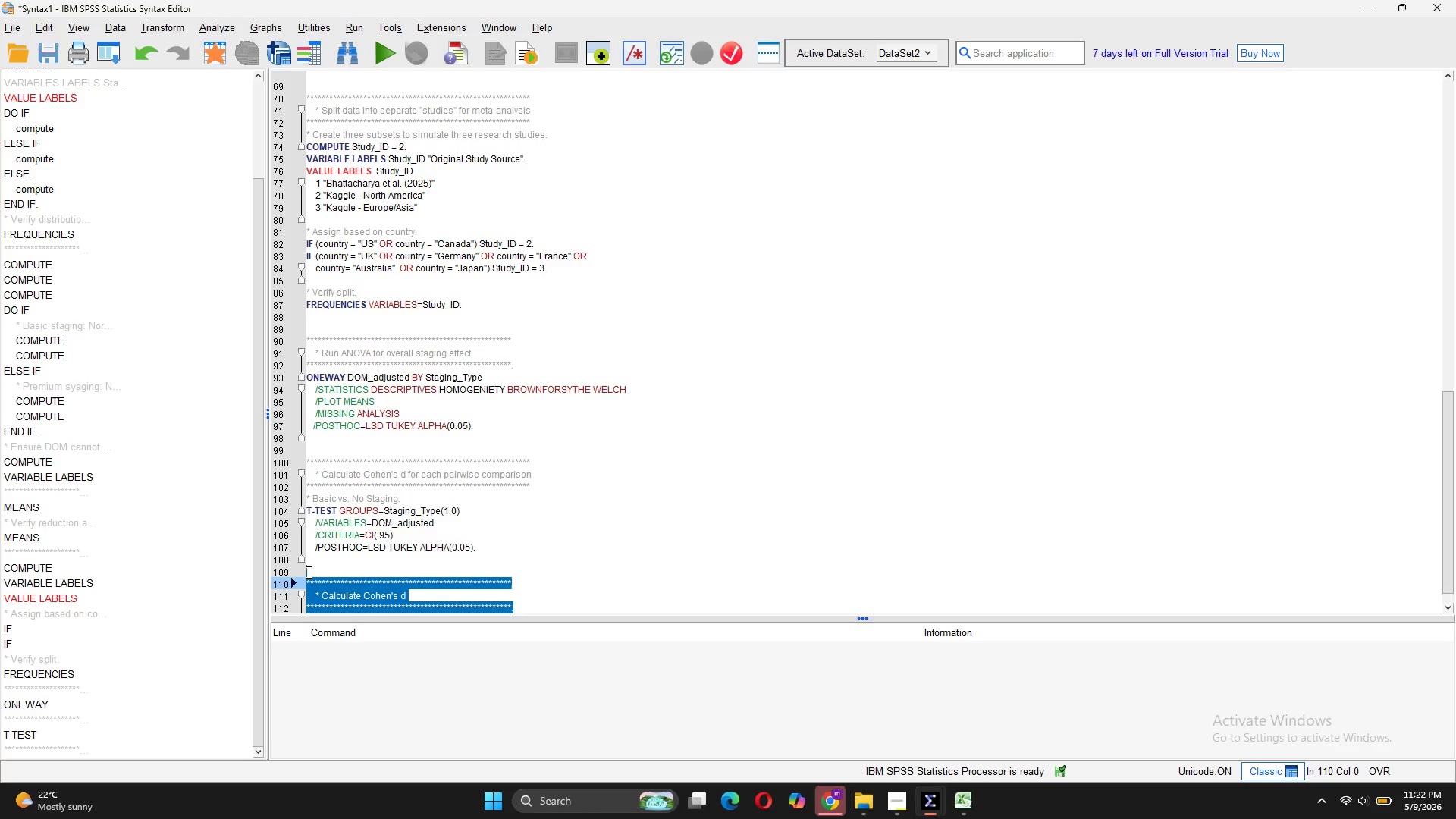 
key(Backspace)
 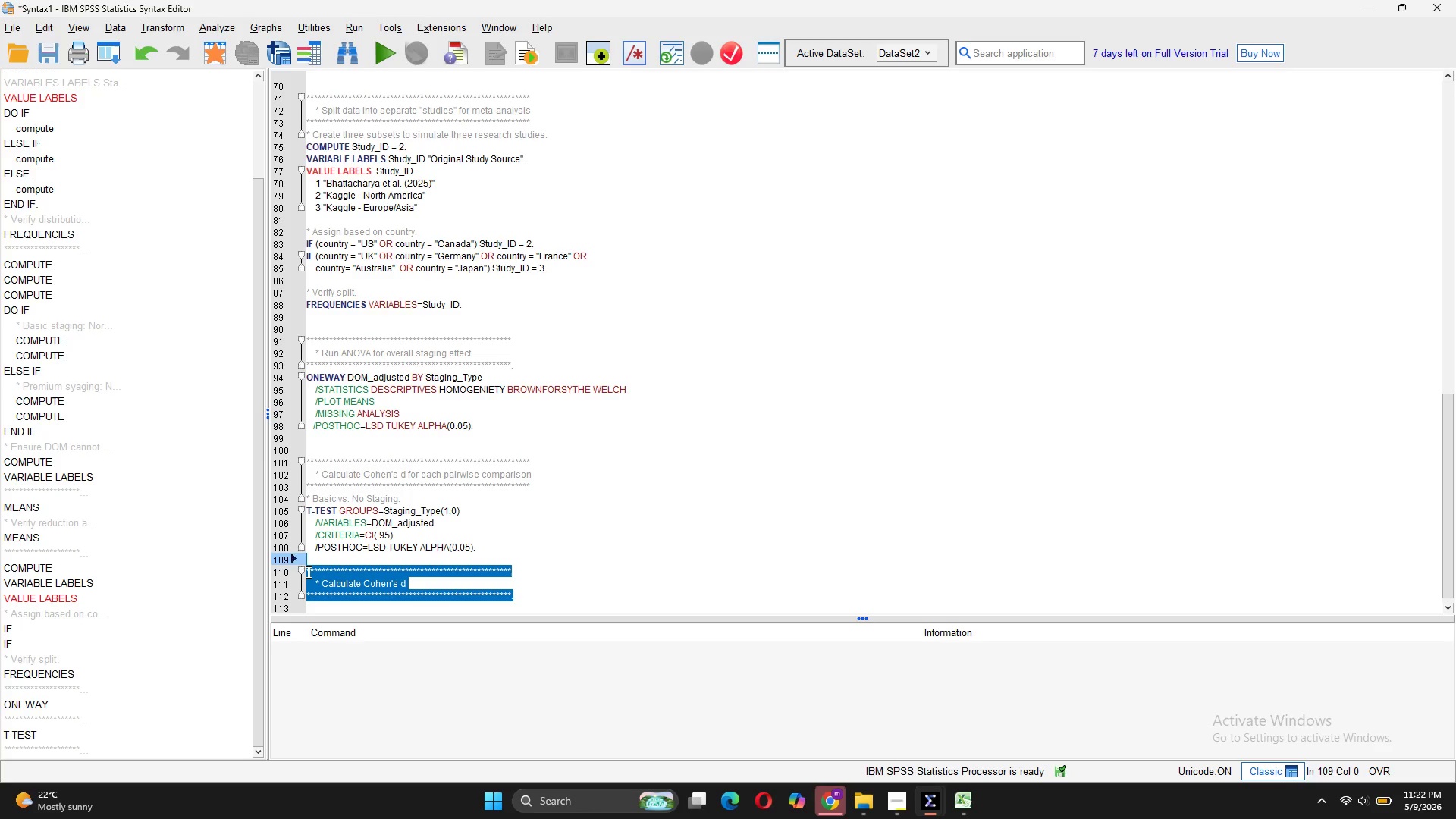 
key(Backspace)
 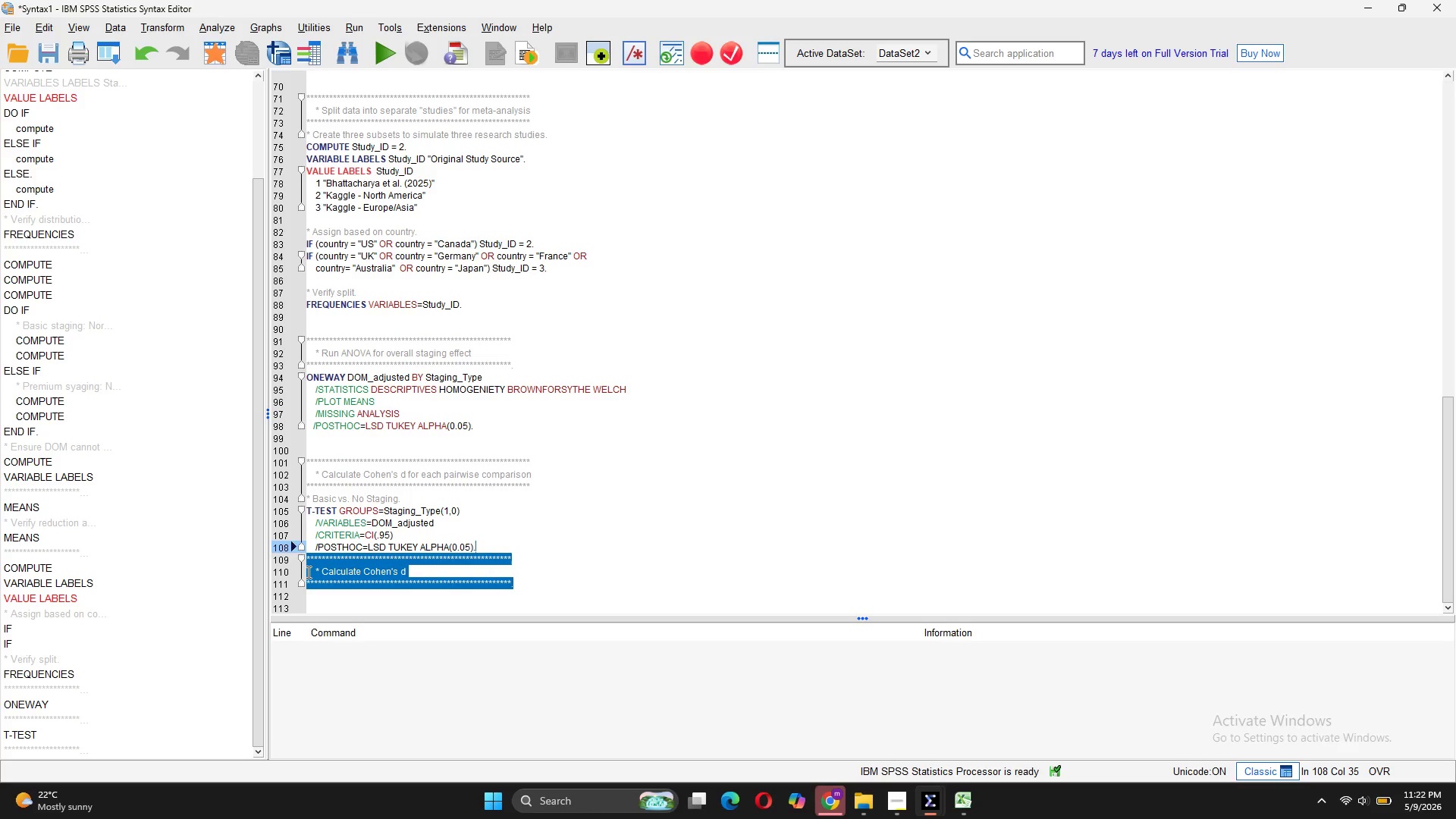 
key(ArrowUp)
 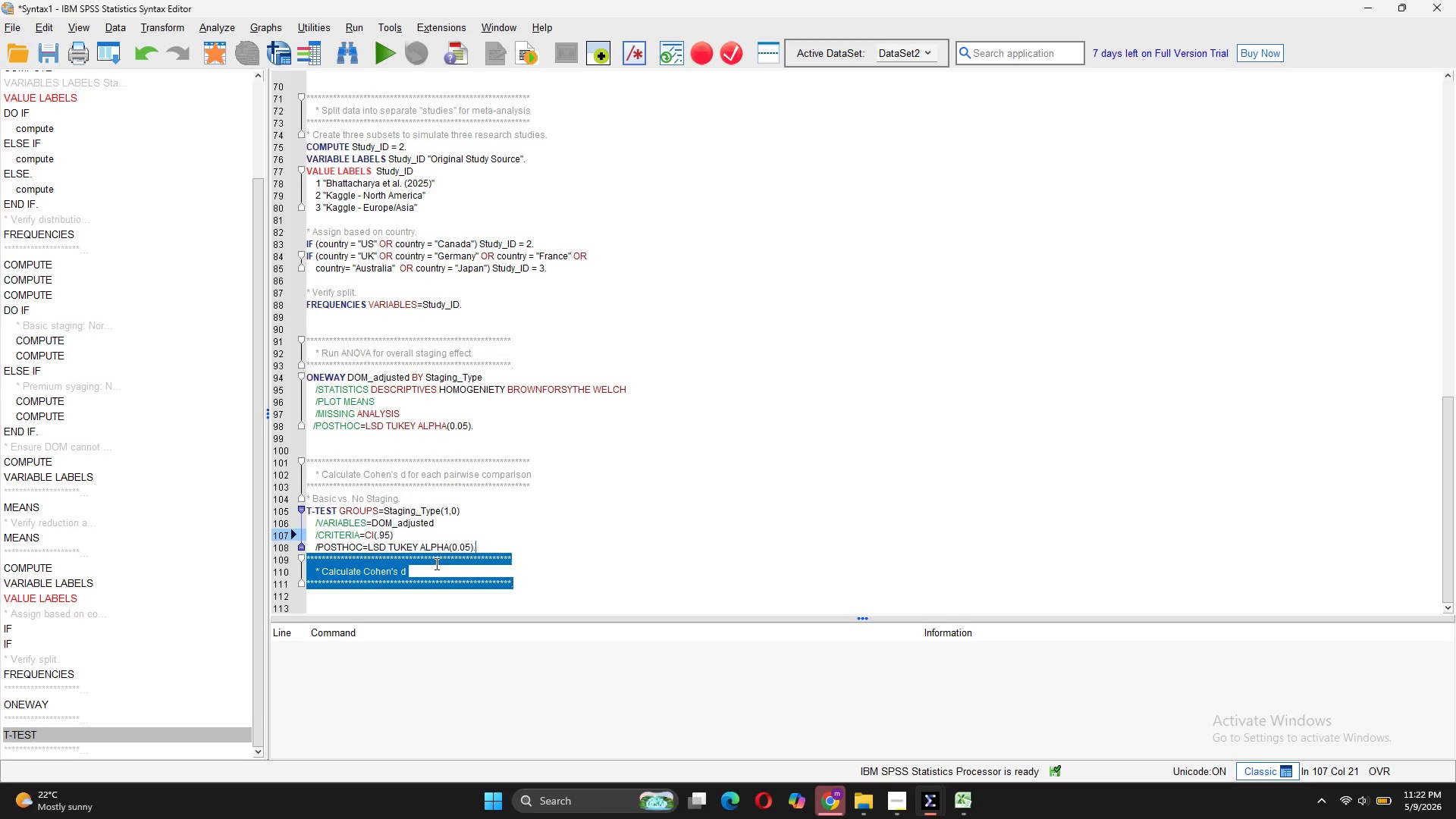 
key(Control+Z)
 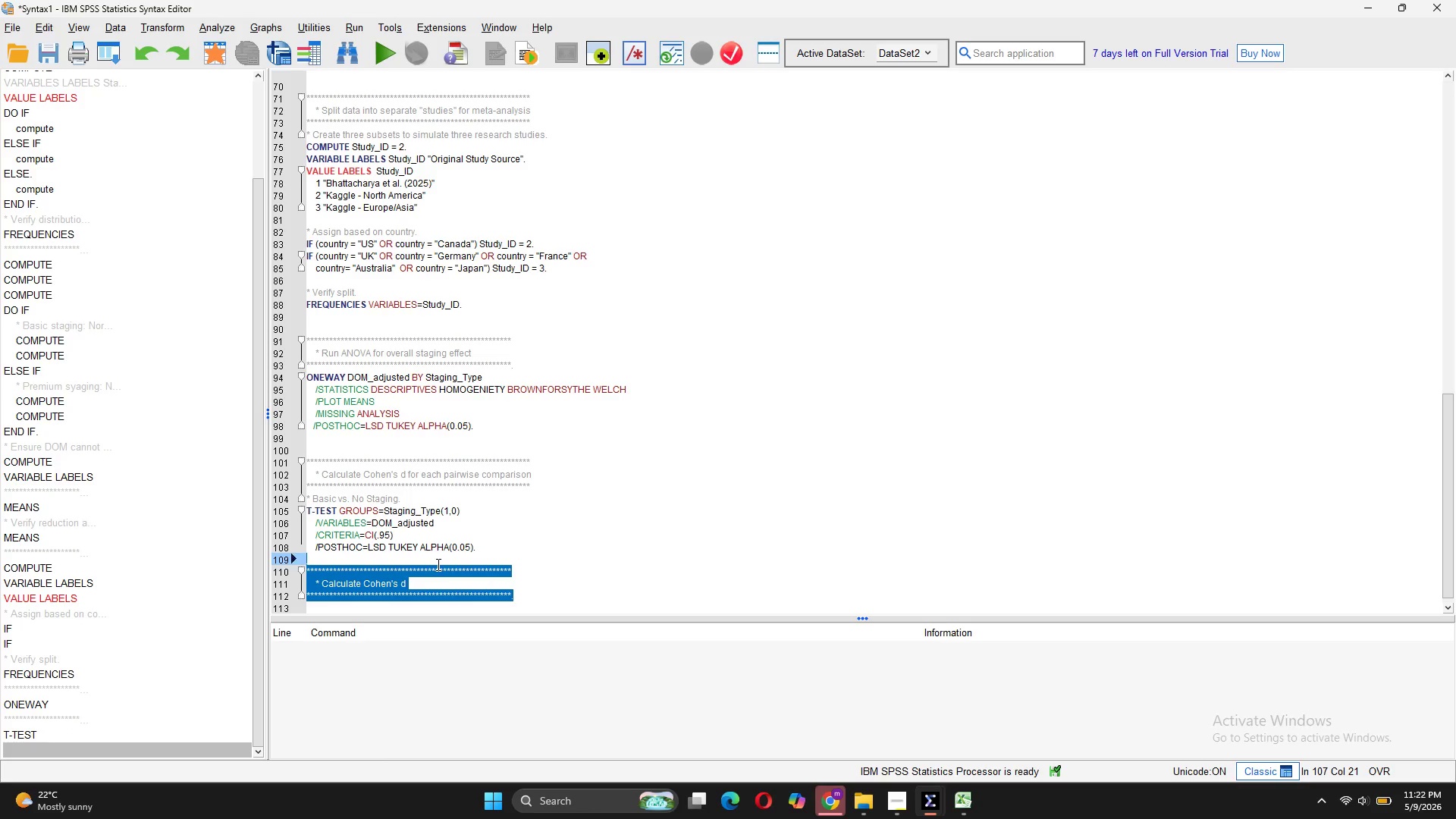 
key(Control+Z)
 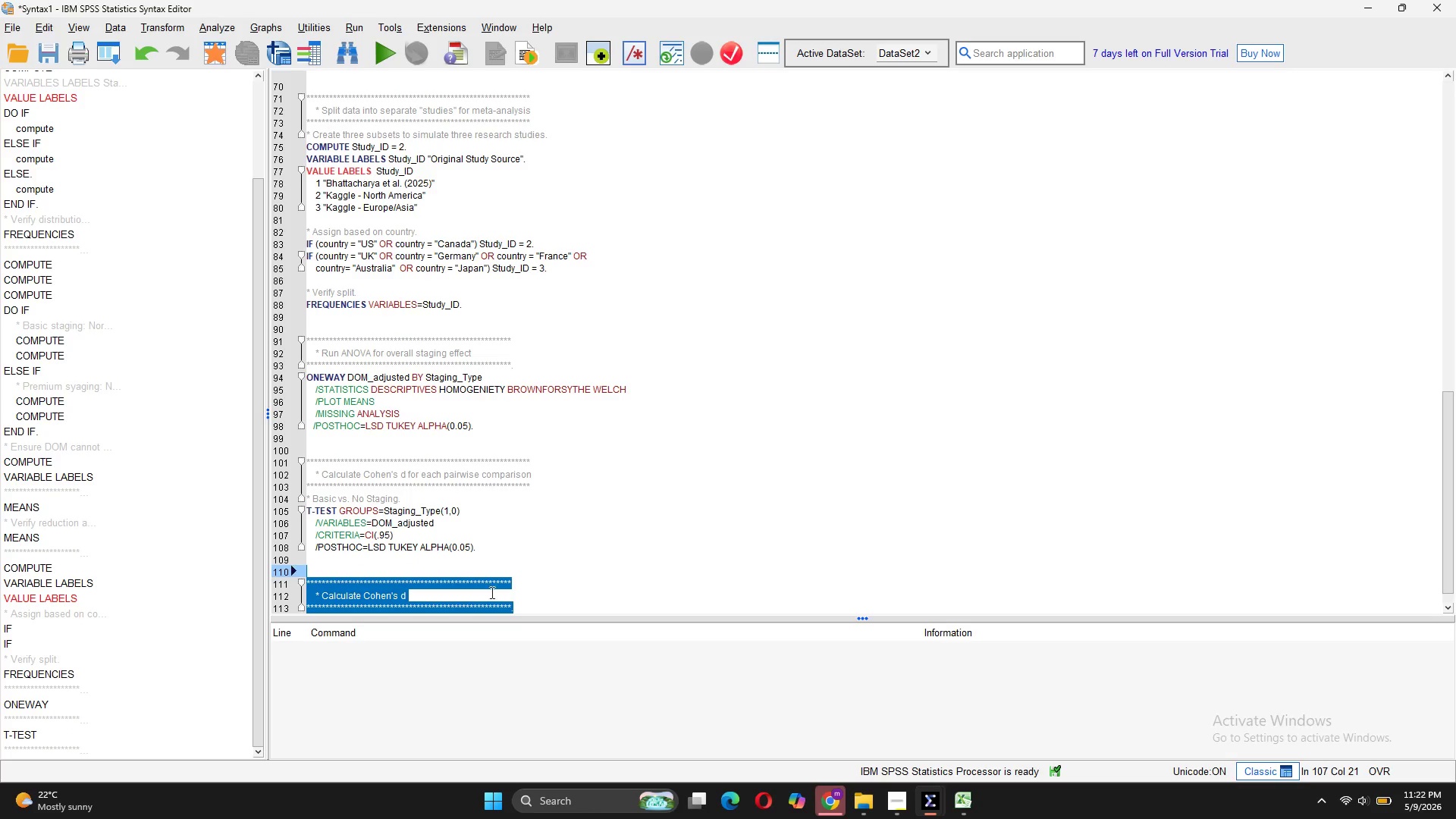 
left_click([512, 605])
 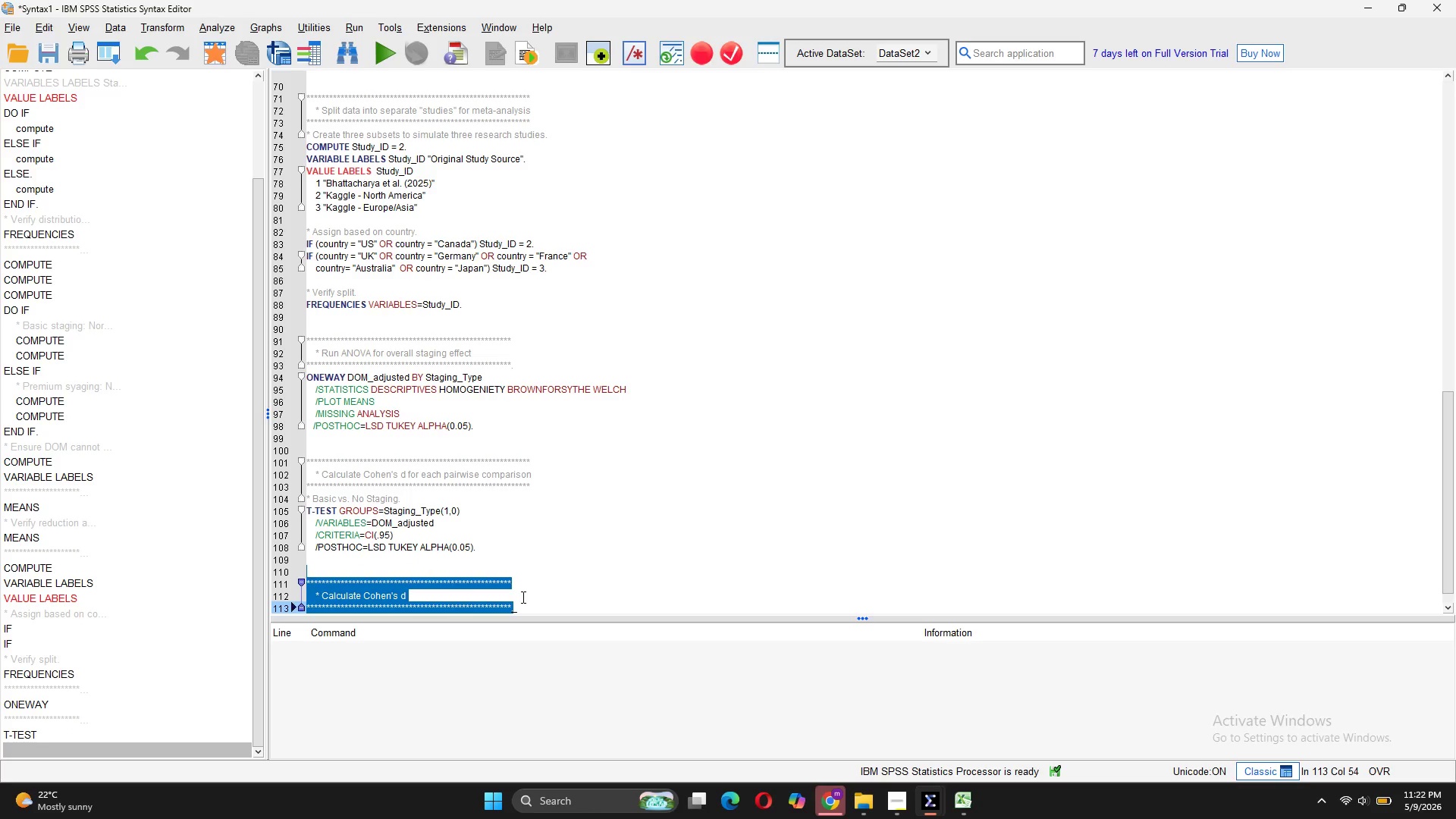 
key(Backspace)
 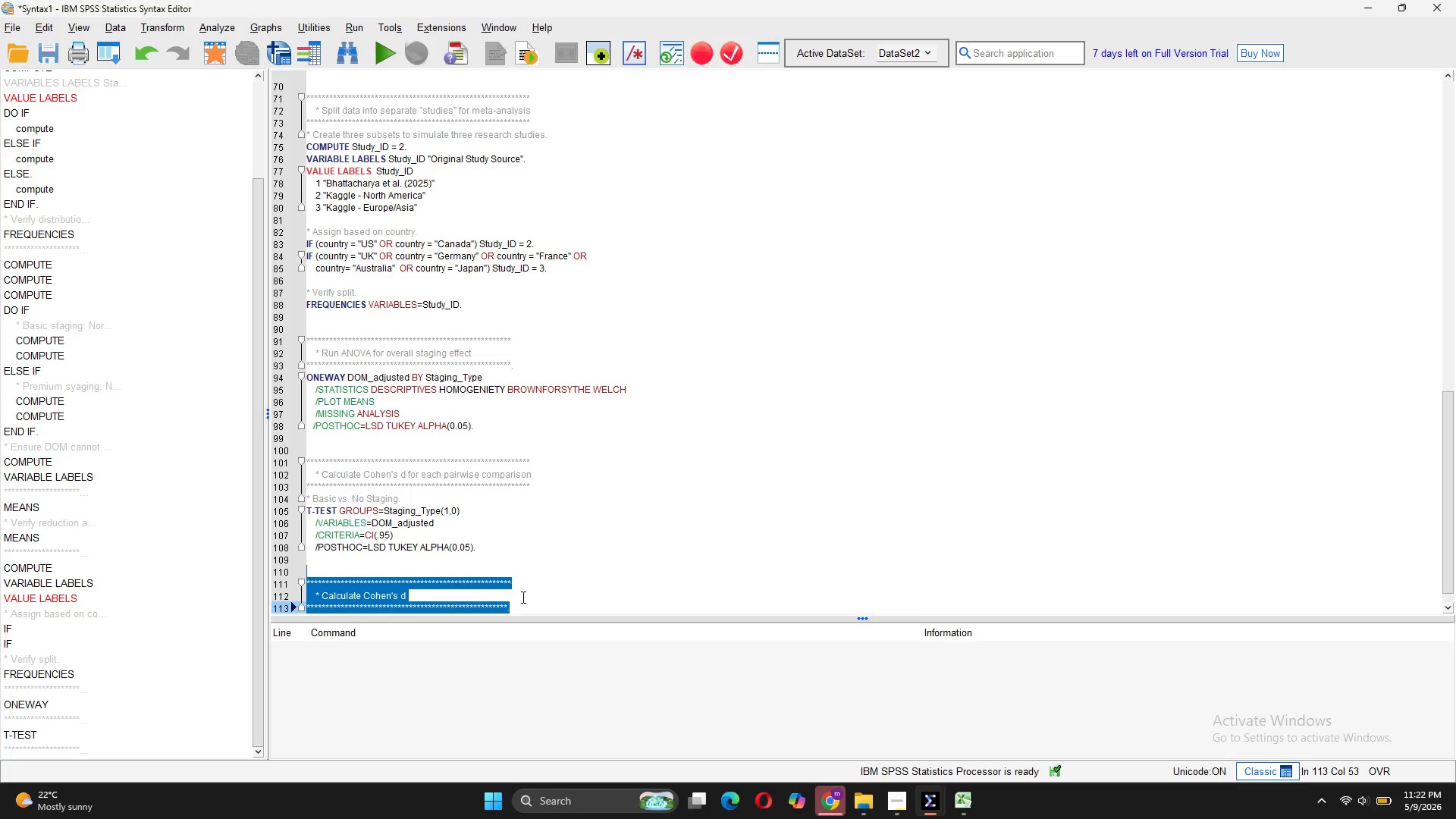 
right_click([522, 597])
 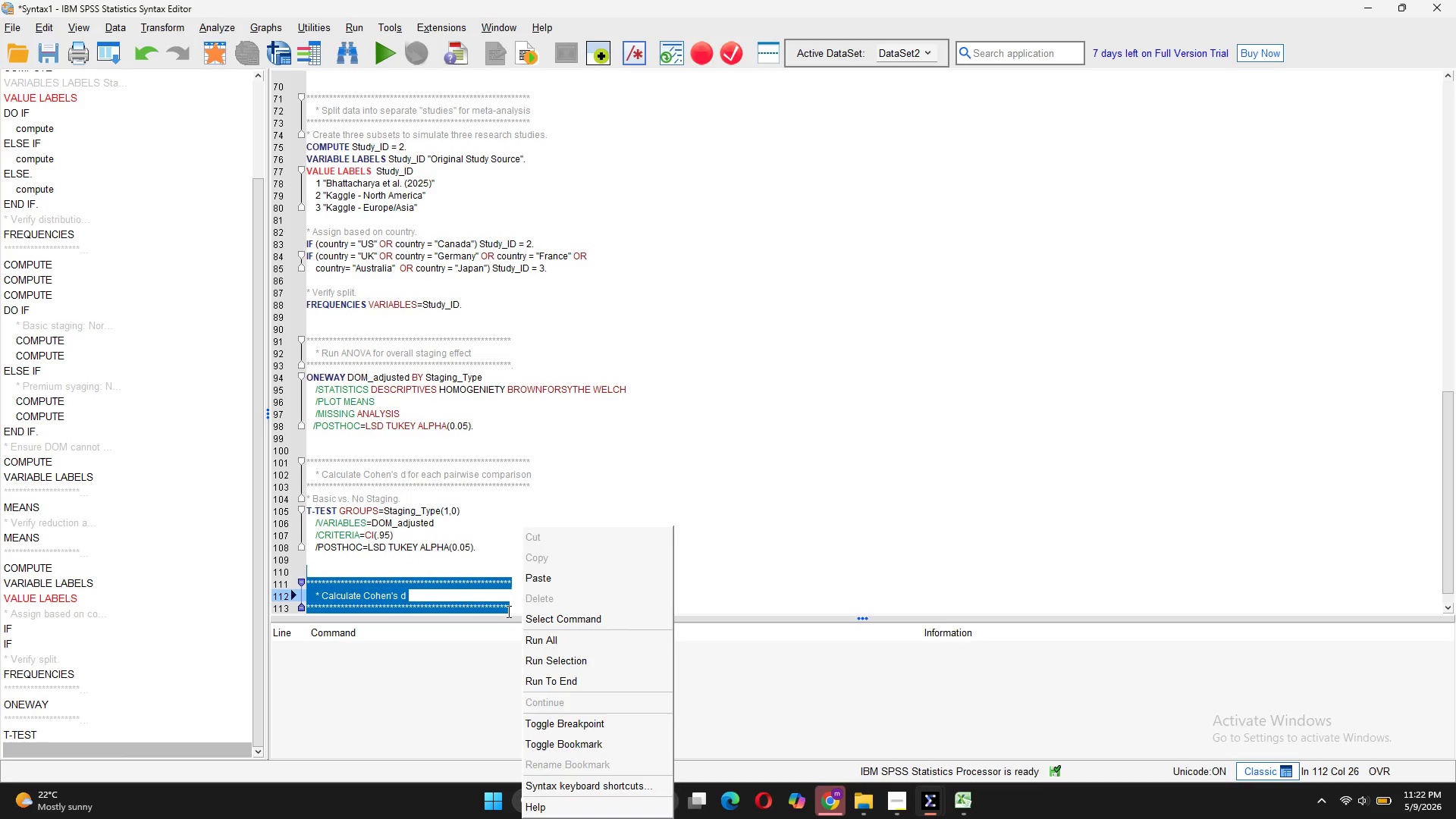 
left_click([506, 611])
 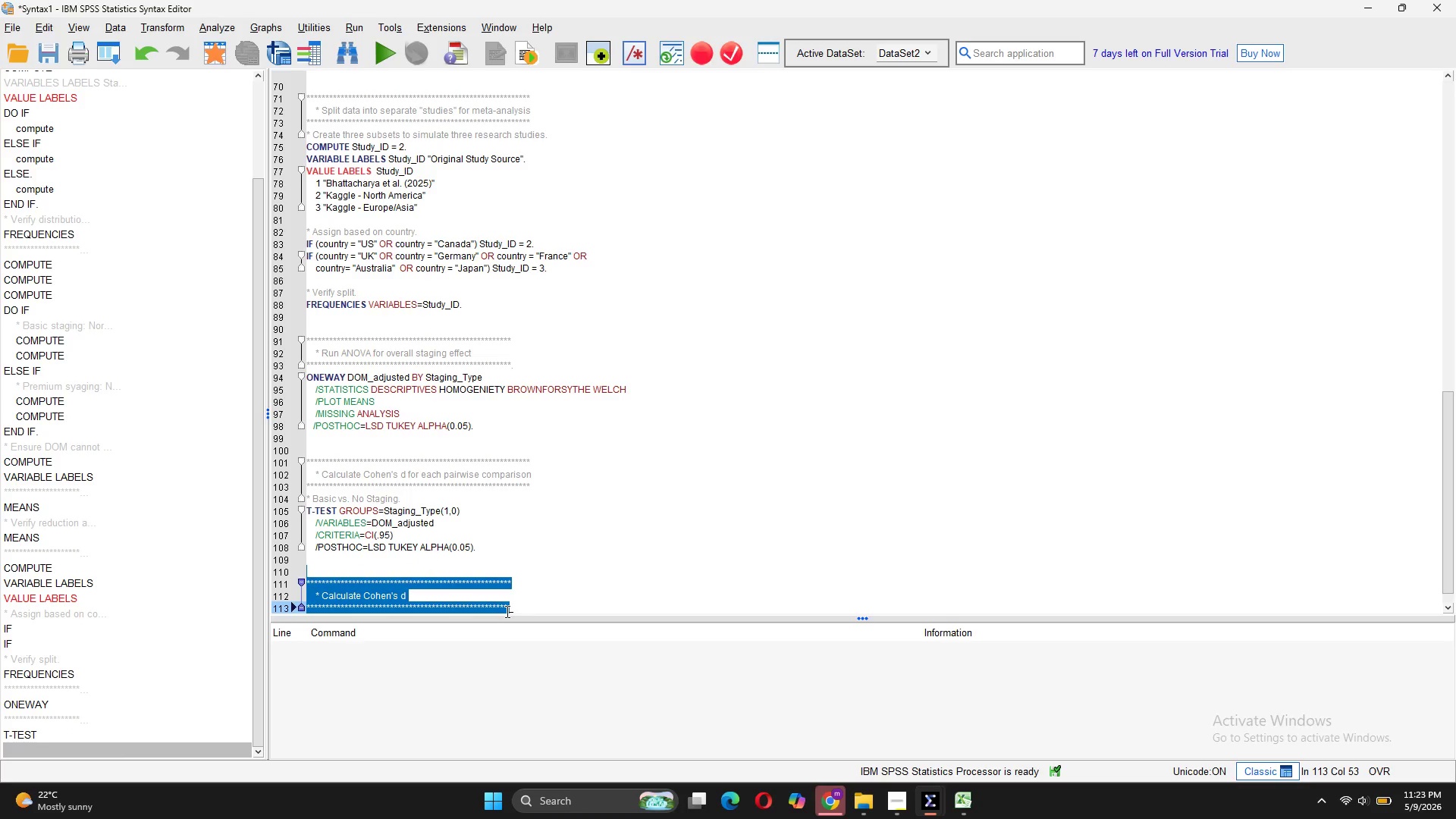 
left_click([516, 595])
 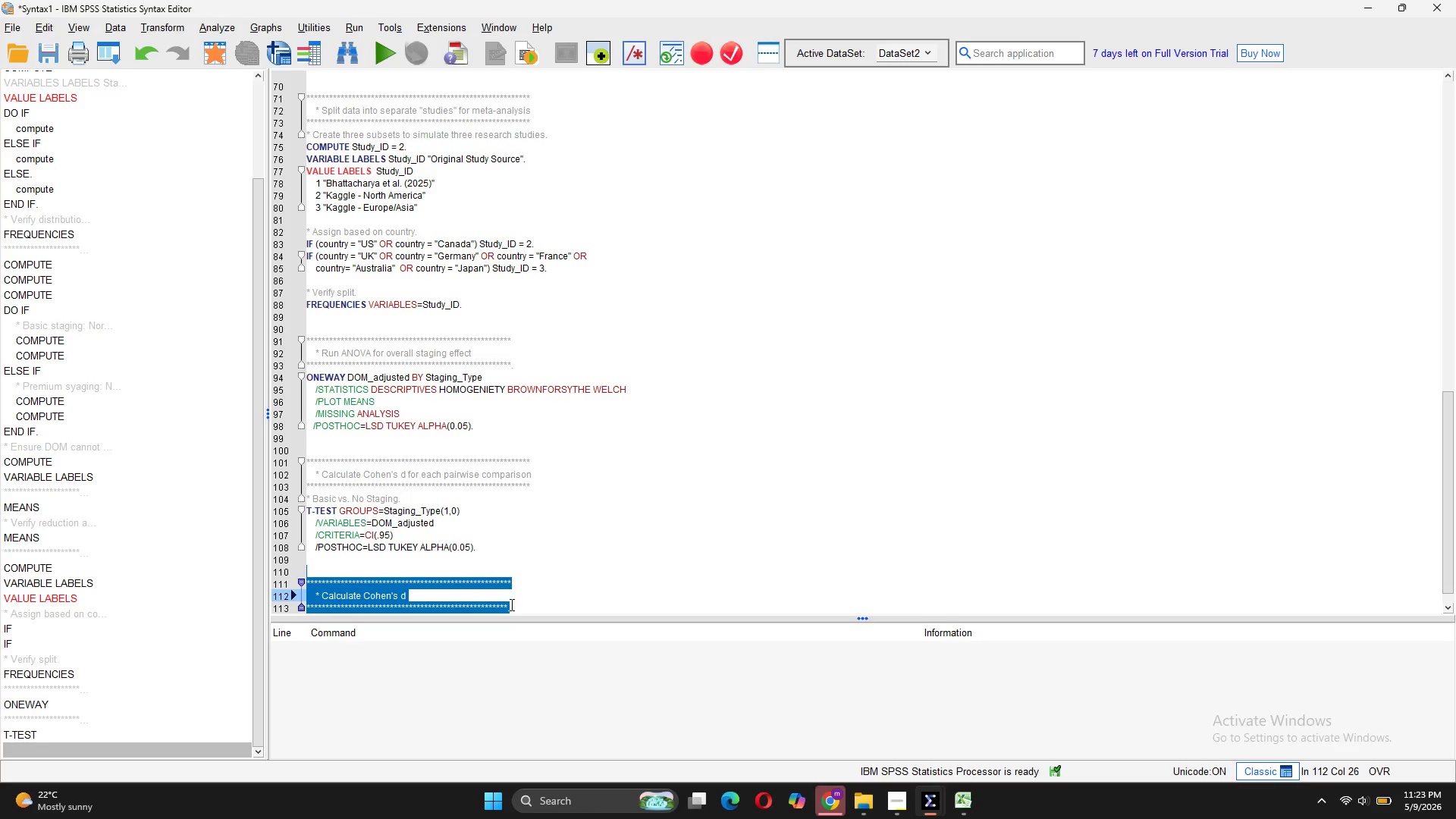 
double_click([510, 604])
 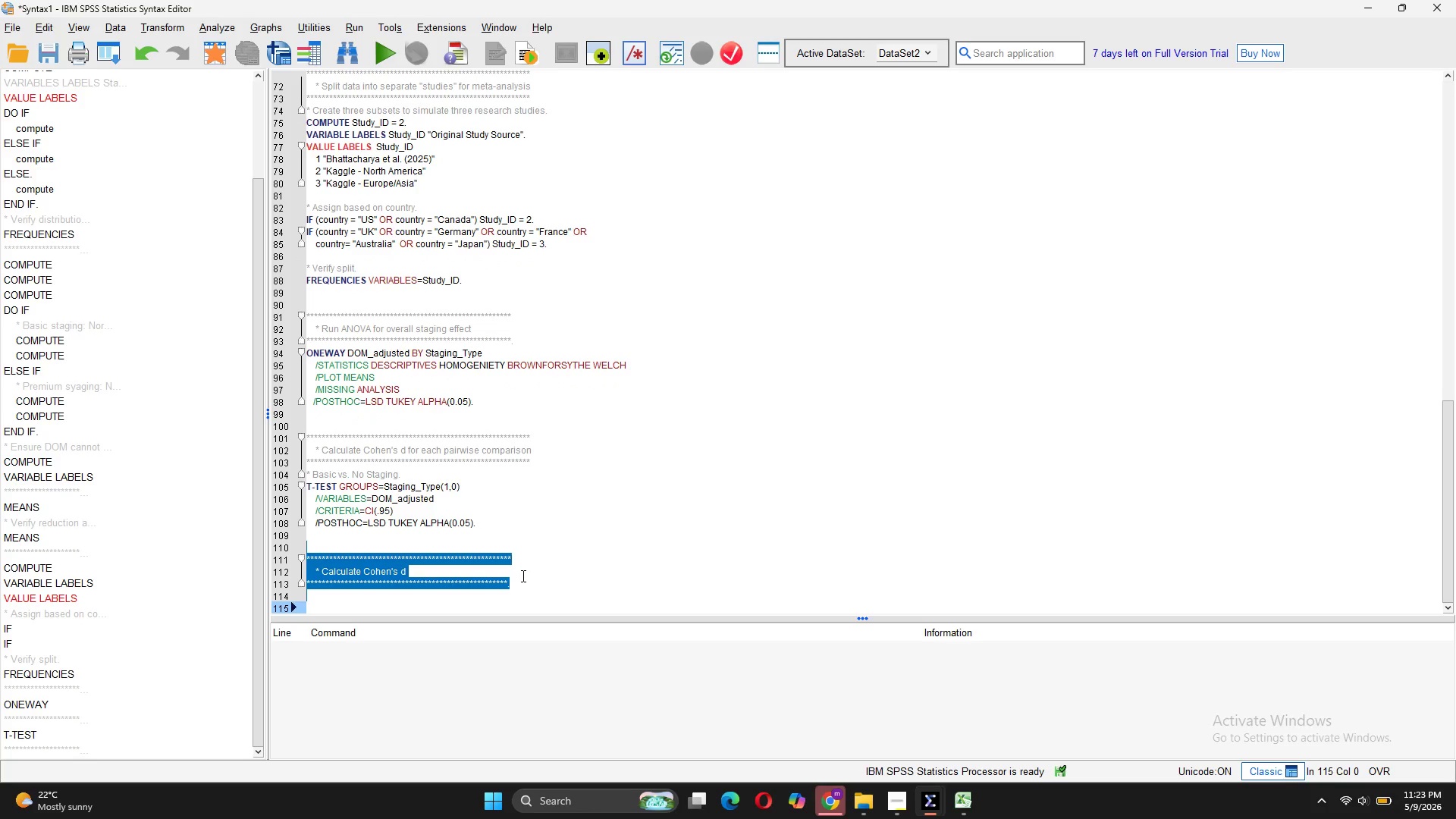 
key(Escape)
 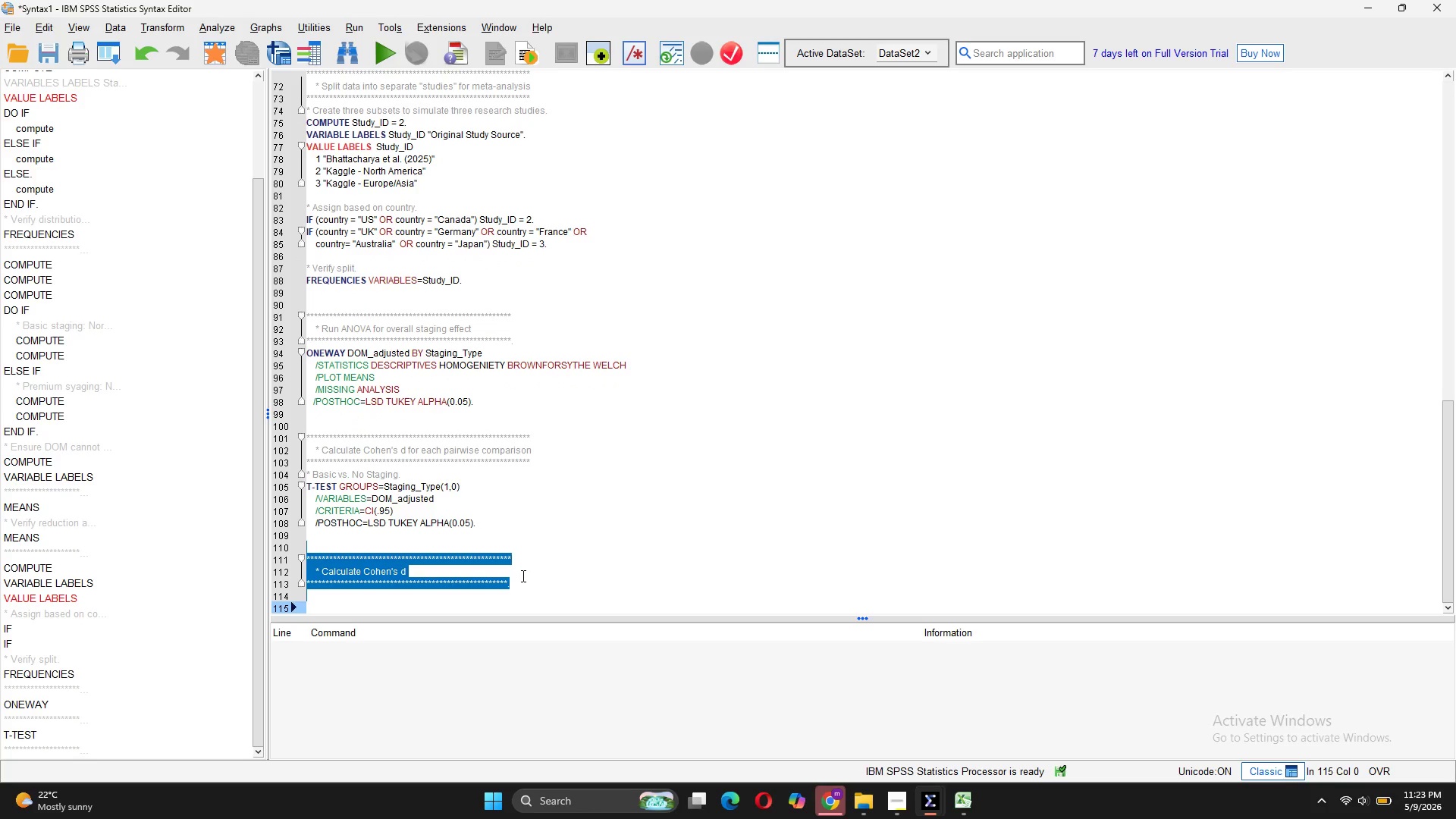 
key(Escape)
 